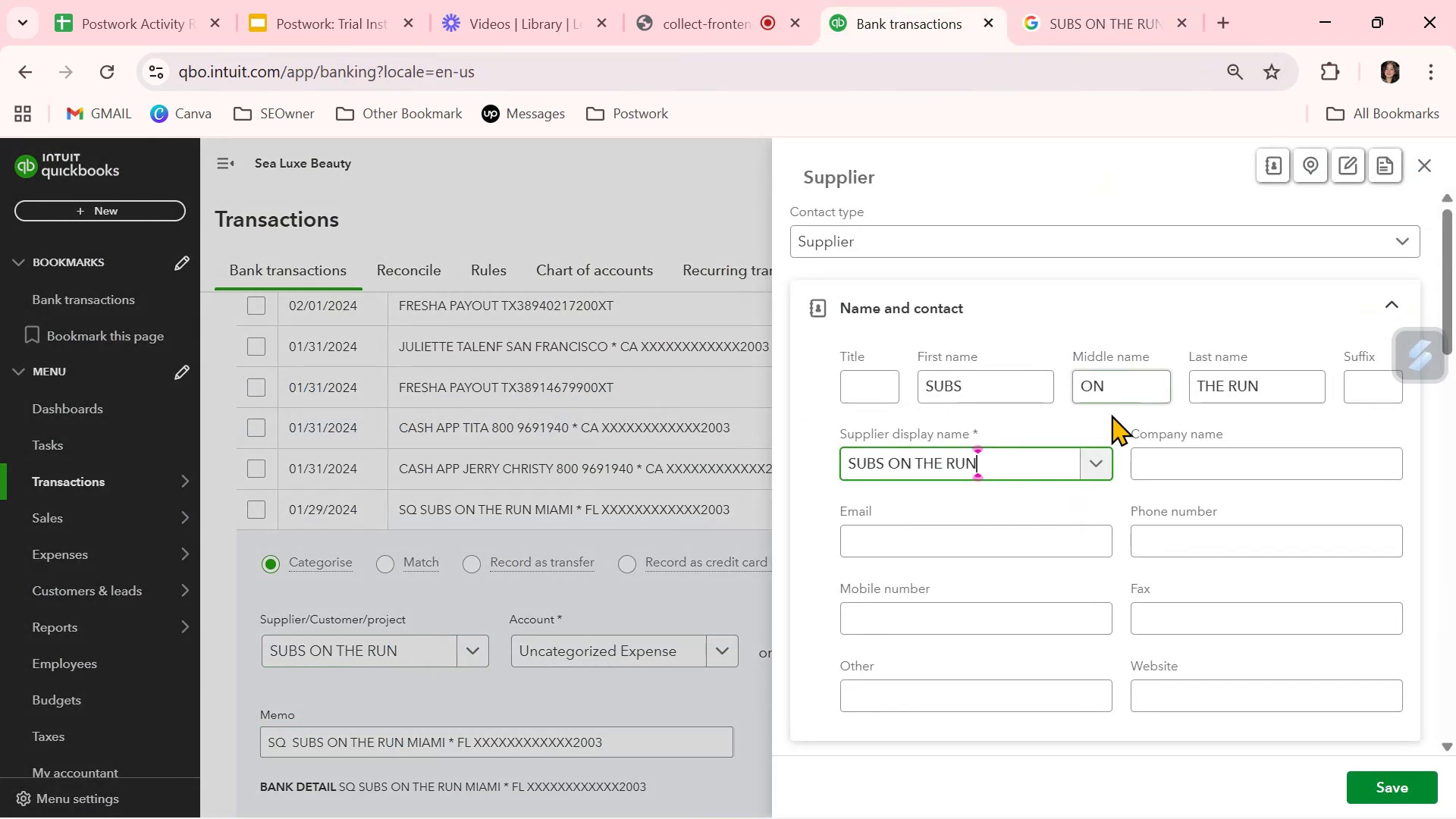 
left_click_drag(start_coordinate=[1017, 391], to_coordinate=[800, 386])
 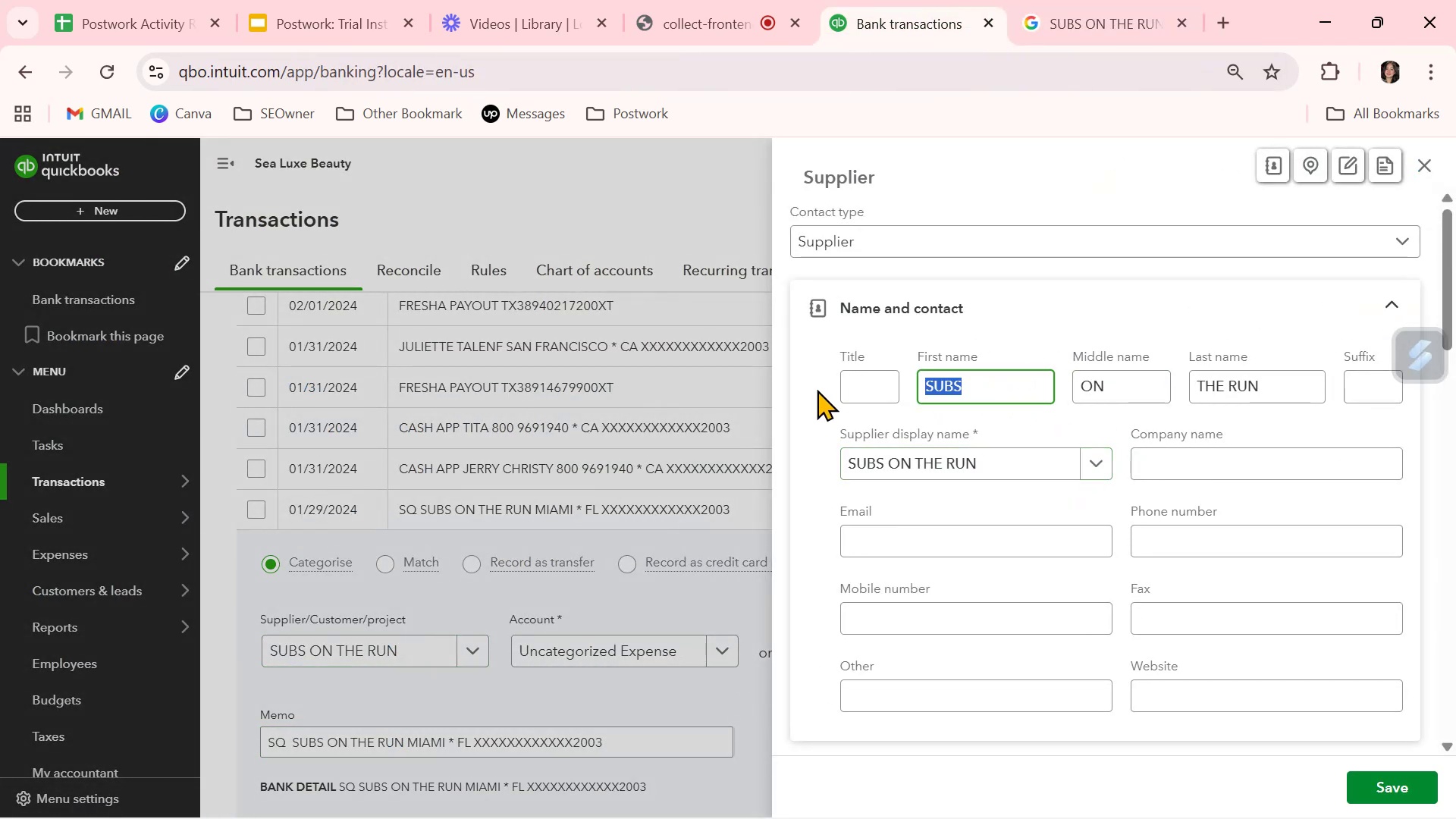 
key(Backspace)
 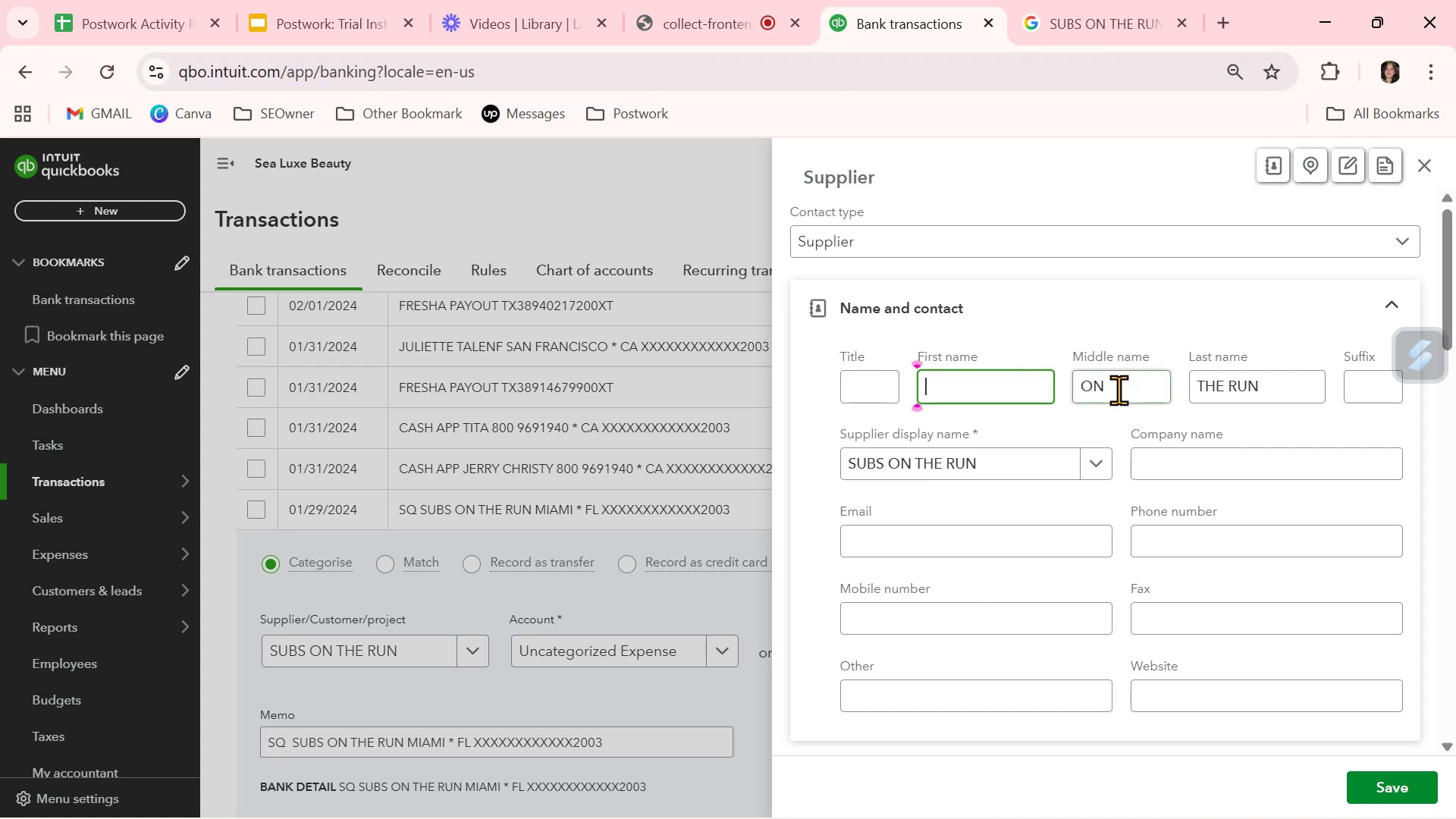 
left_click_drag(start_coordinate=[1136, 394], to_coordinate=[1066, 389])
 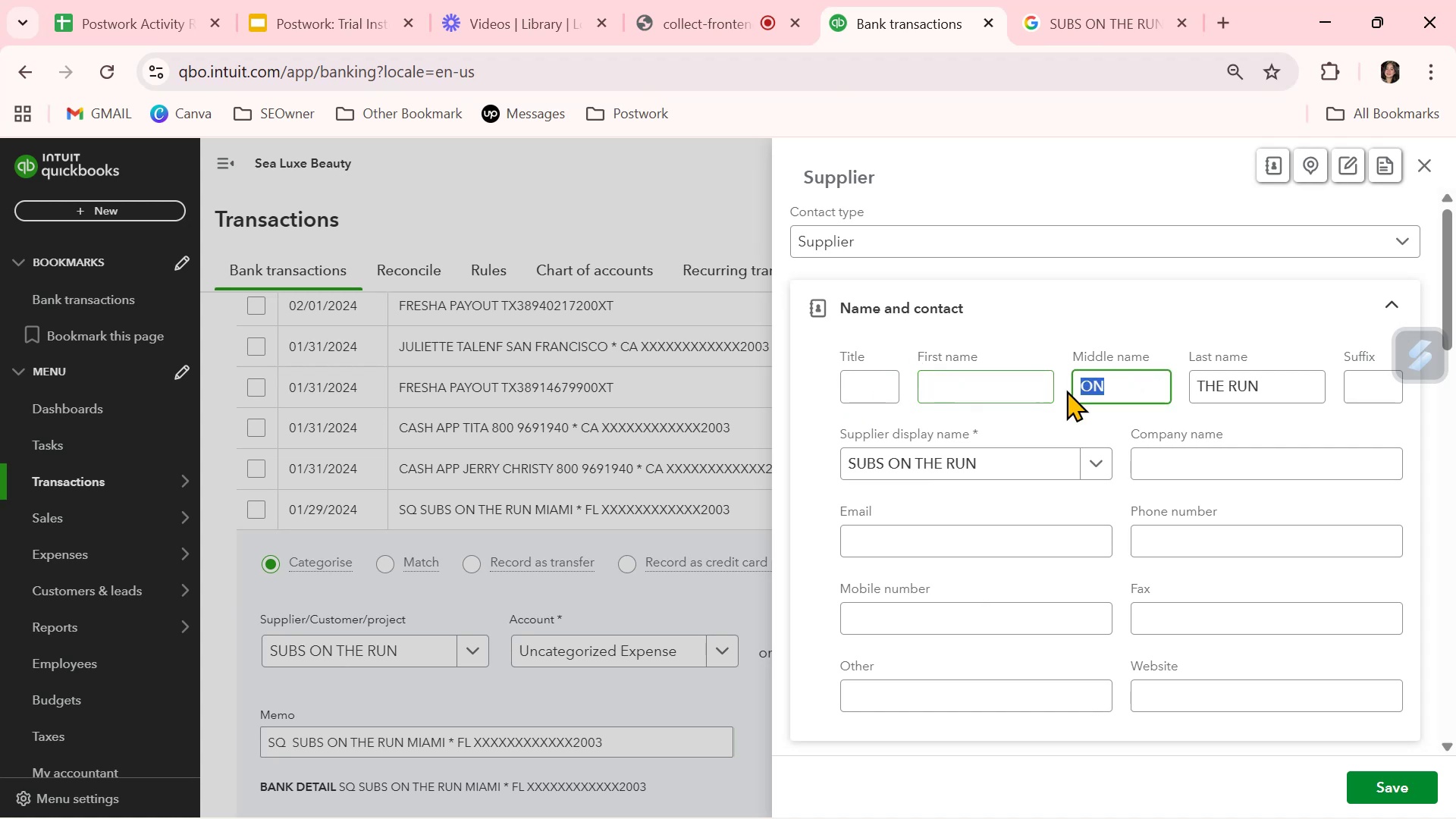 
key(Backspace)
 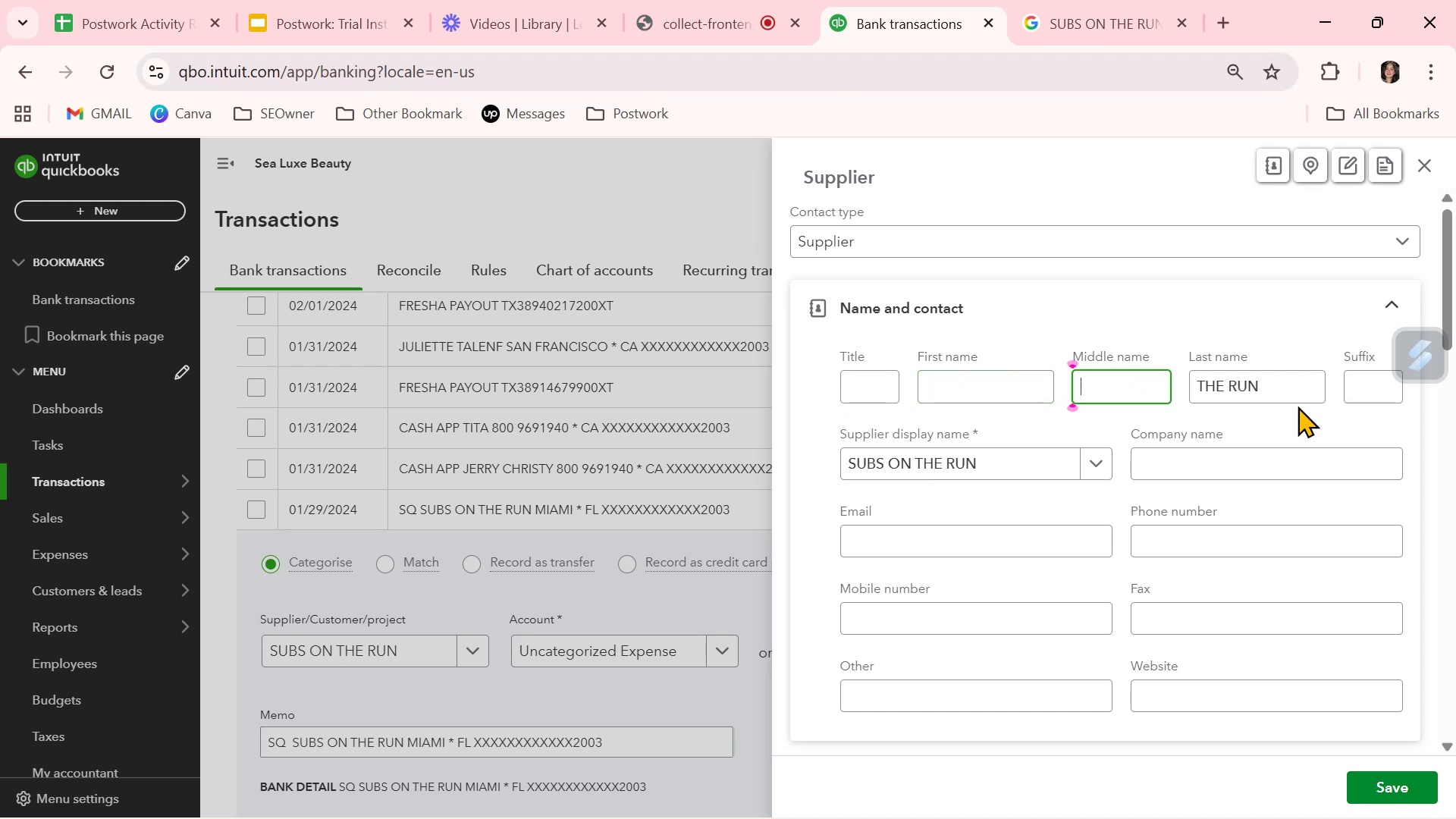 
left_click_drag(start_coordinate=[1288, 386], to_coordinate=[1125, 390])
 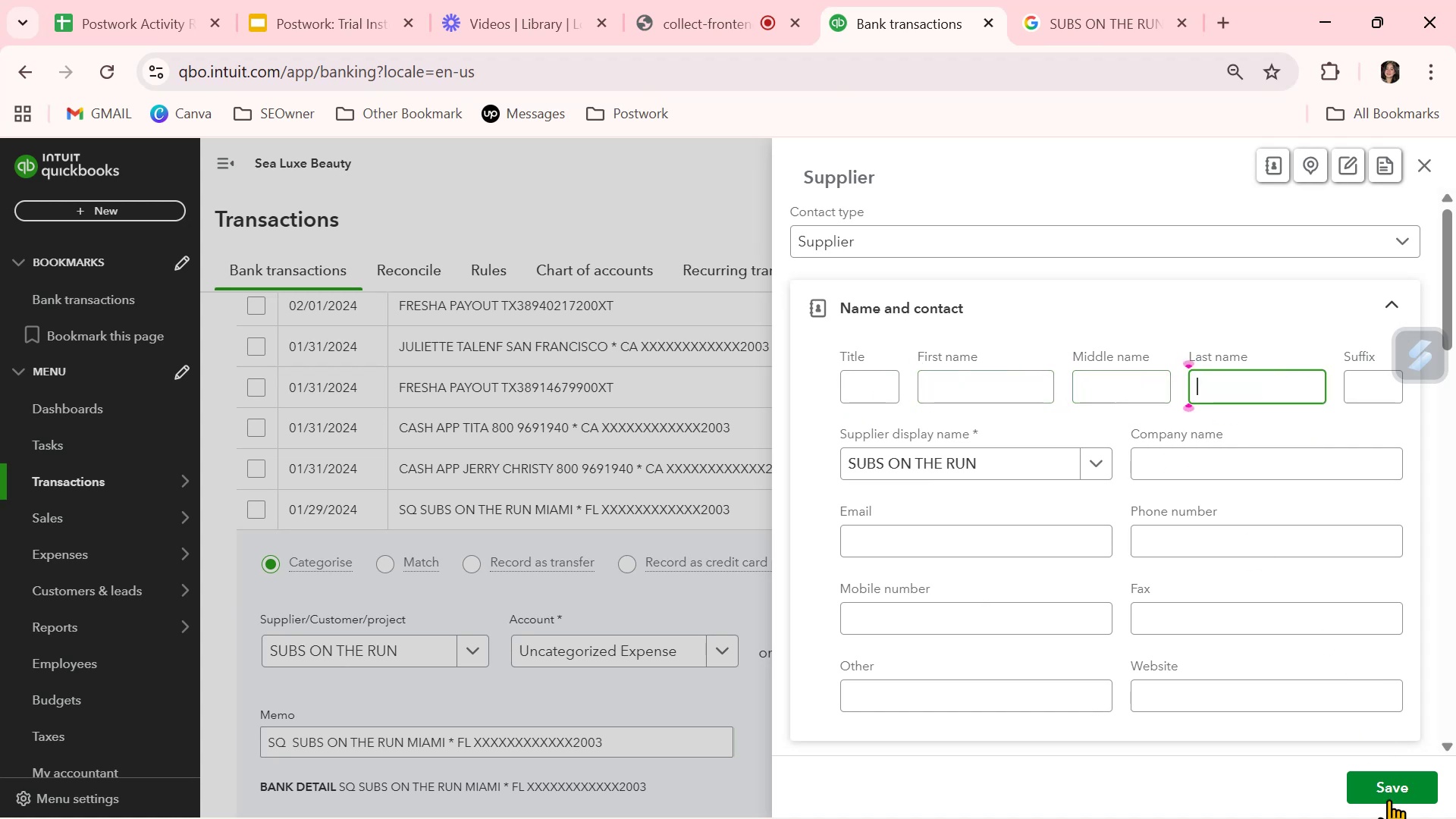 
key(Backspace)
 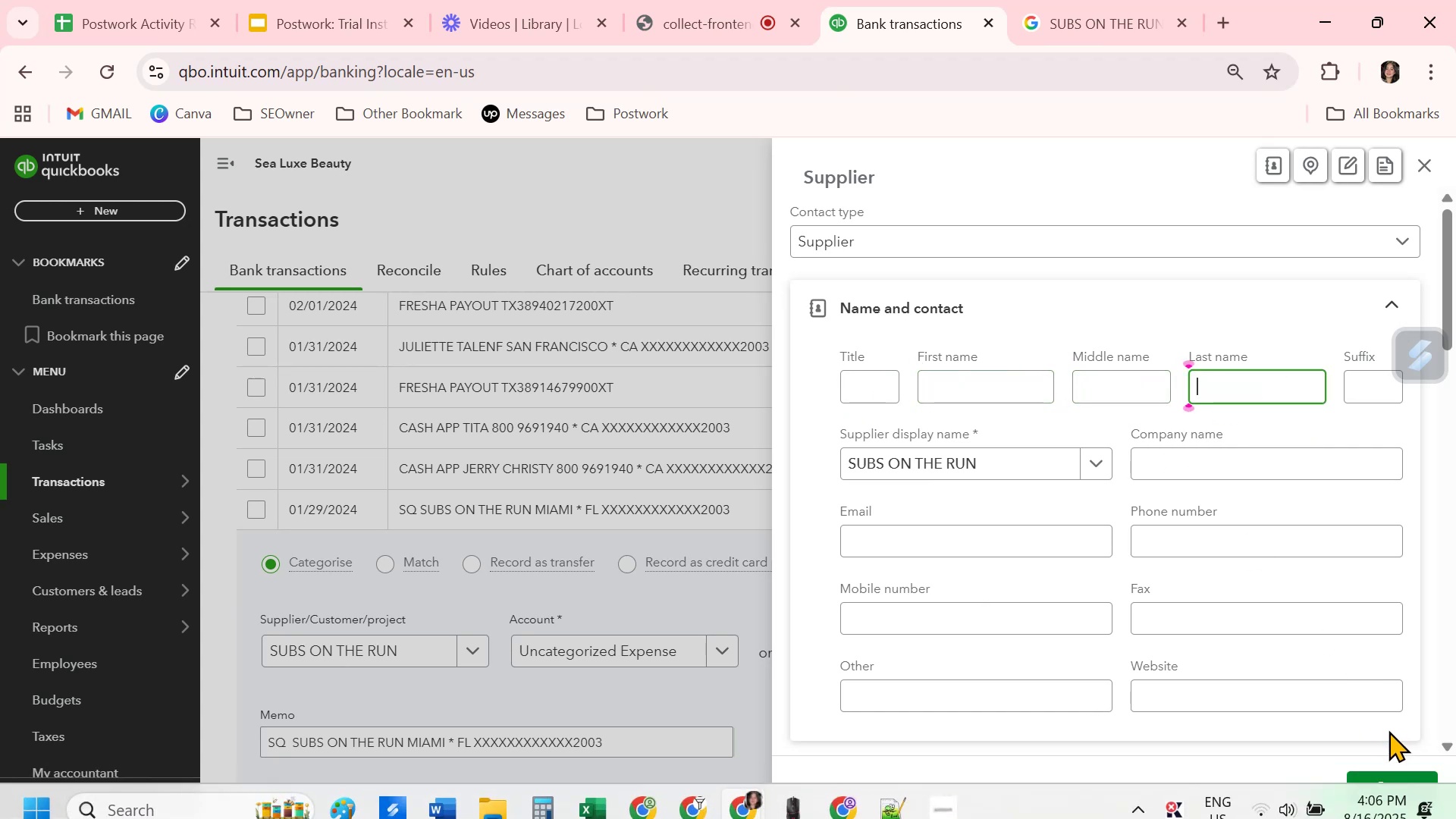 
left_click([1382, 791])
 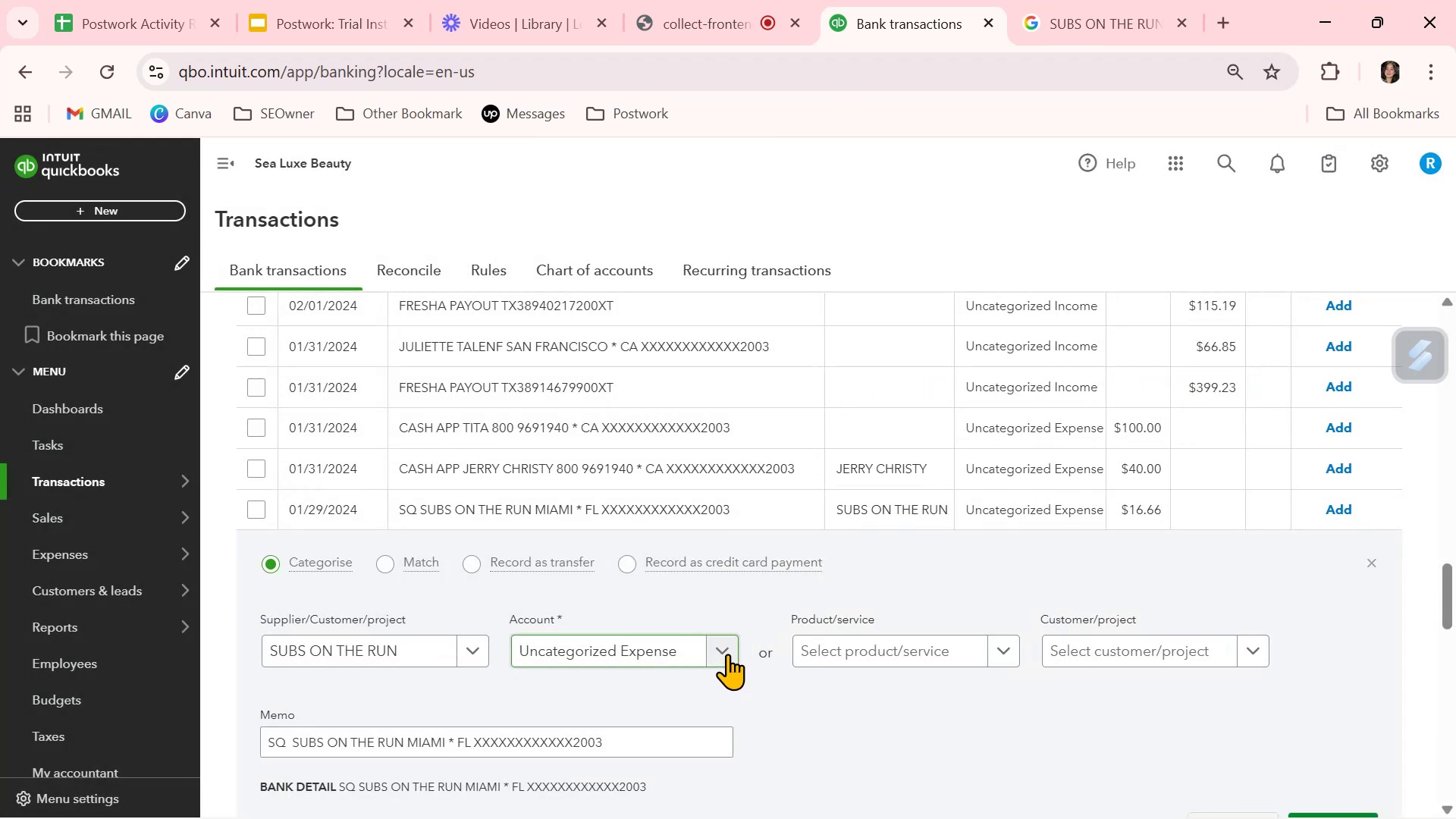 
left_click([727, 654])
 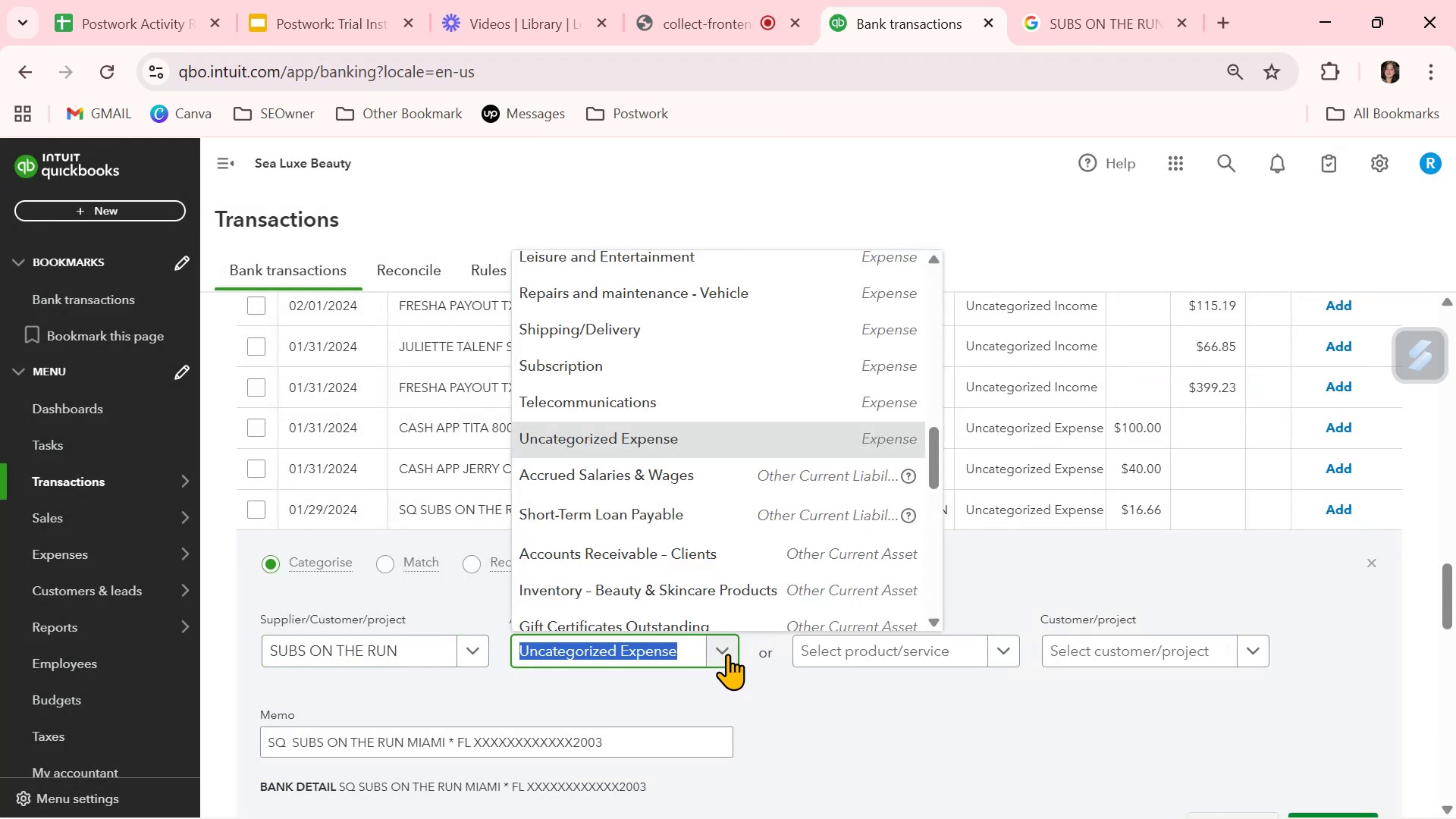 
key(F)
 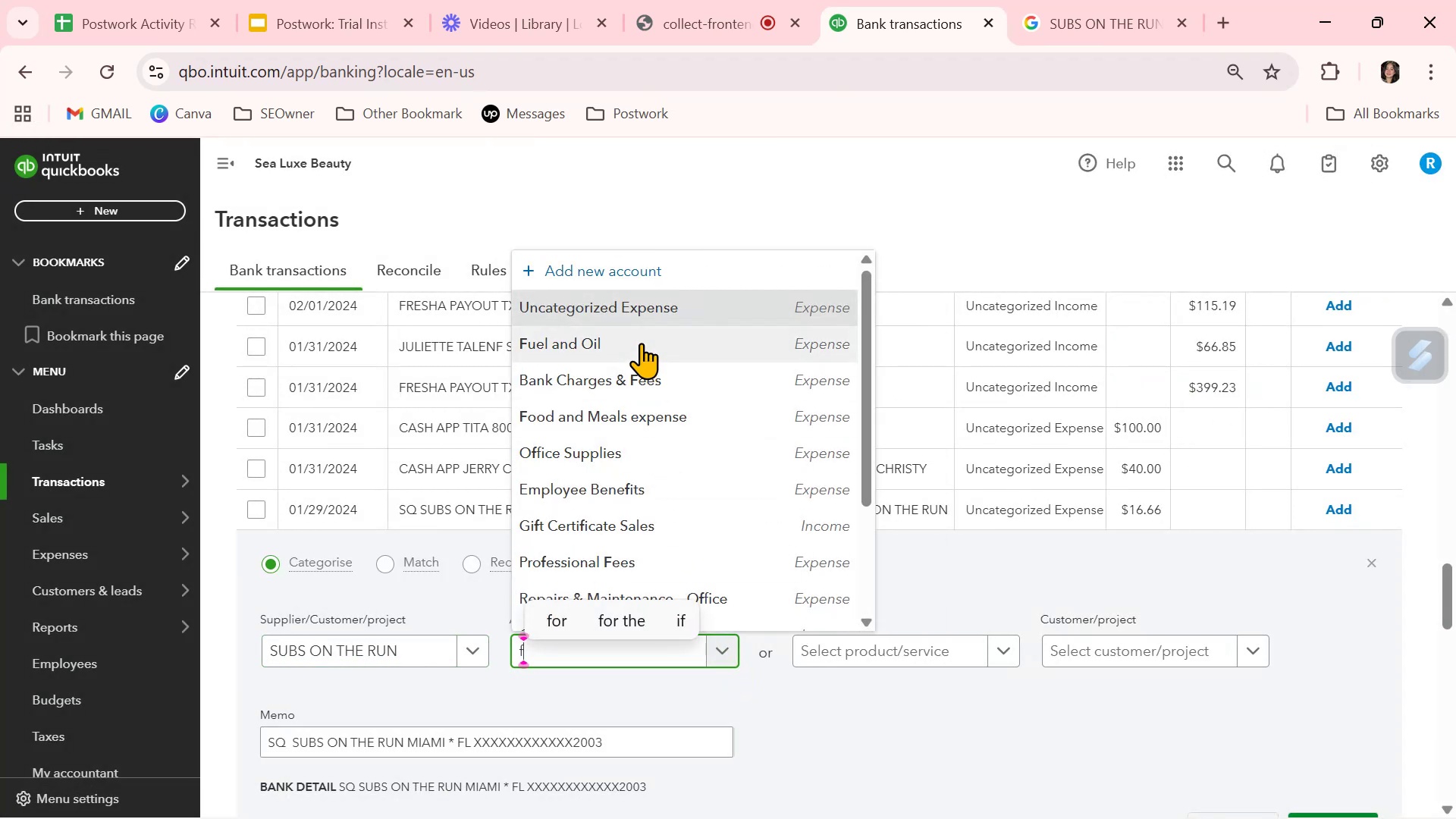 
left_click([624, 416])
 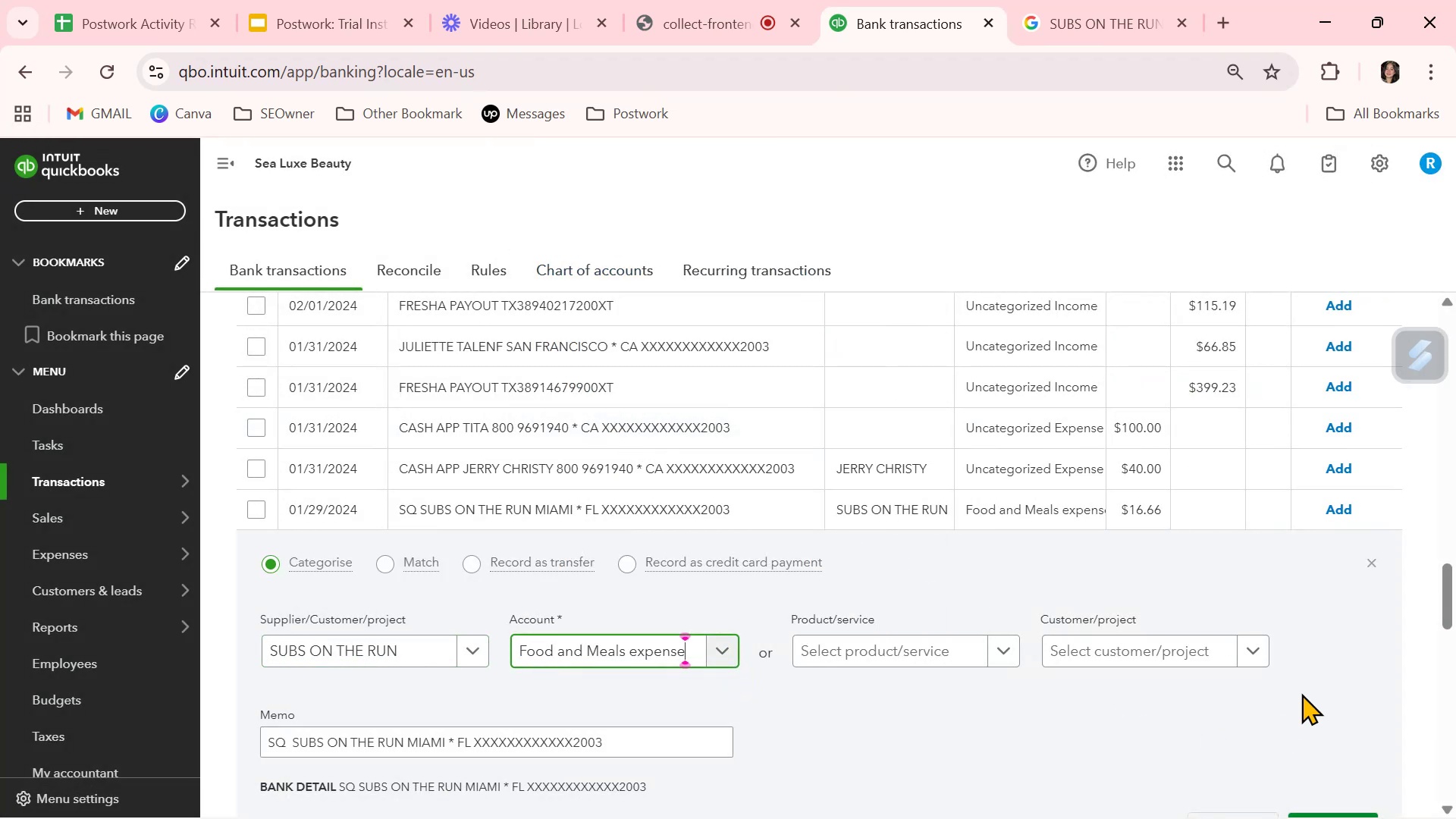 
left_click([1317, 658])
 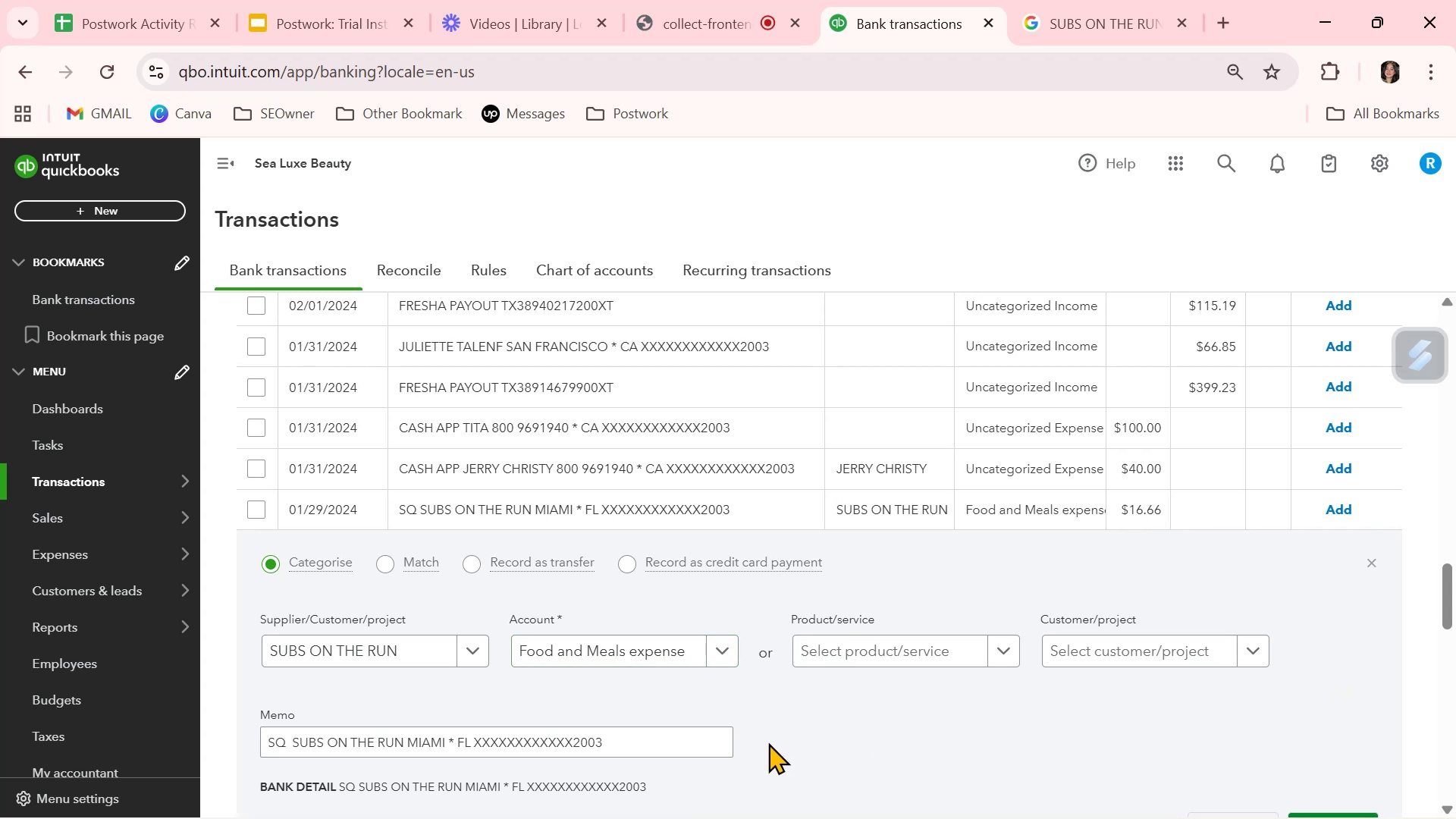 
scroll: coordinate [768, 742], scroll_direction: down, amount: 1.0
 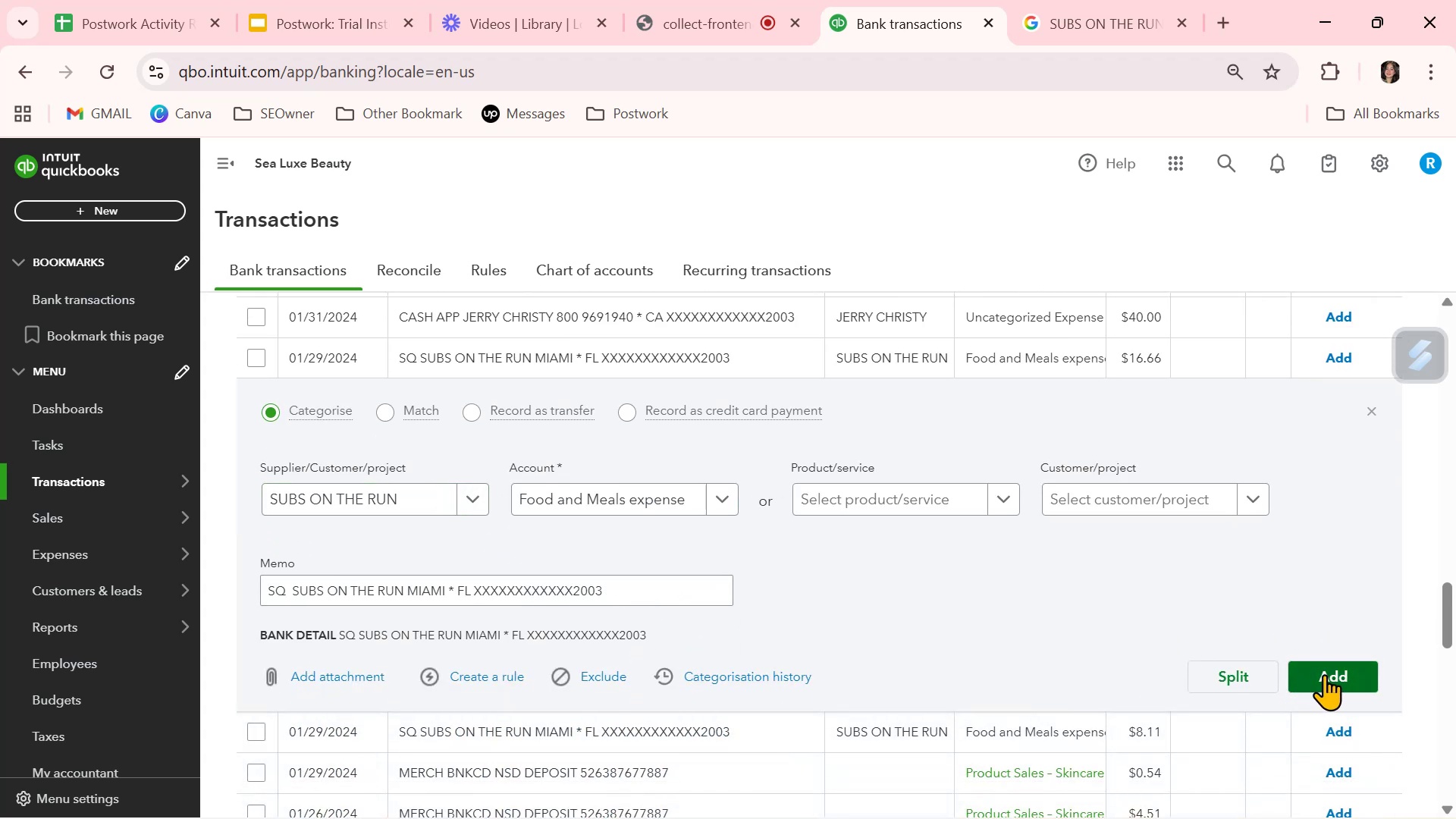 
left_click([915, 356])
 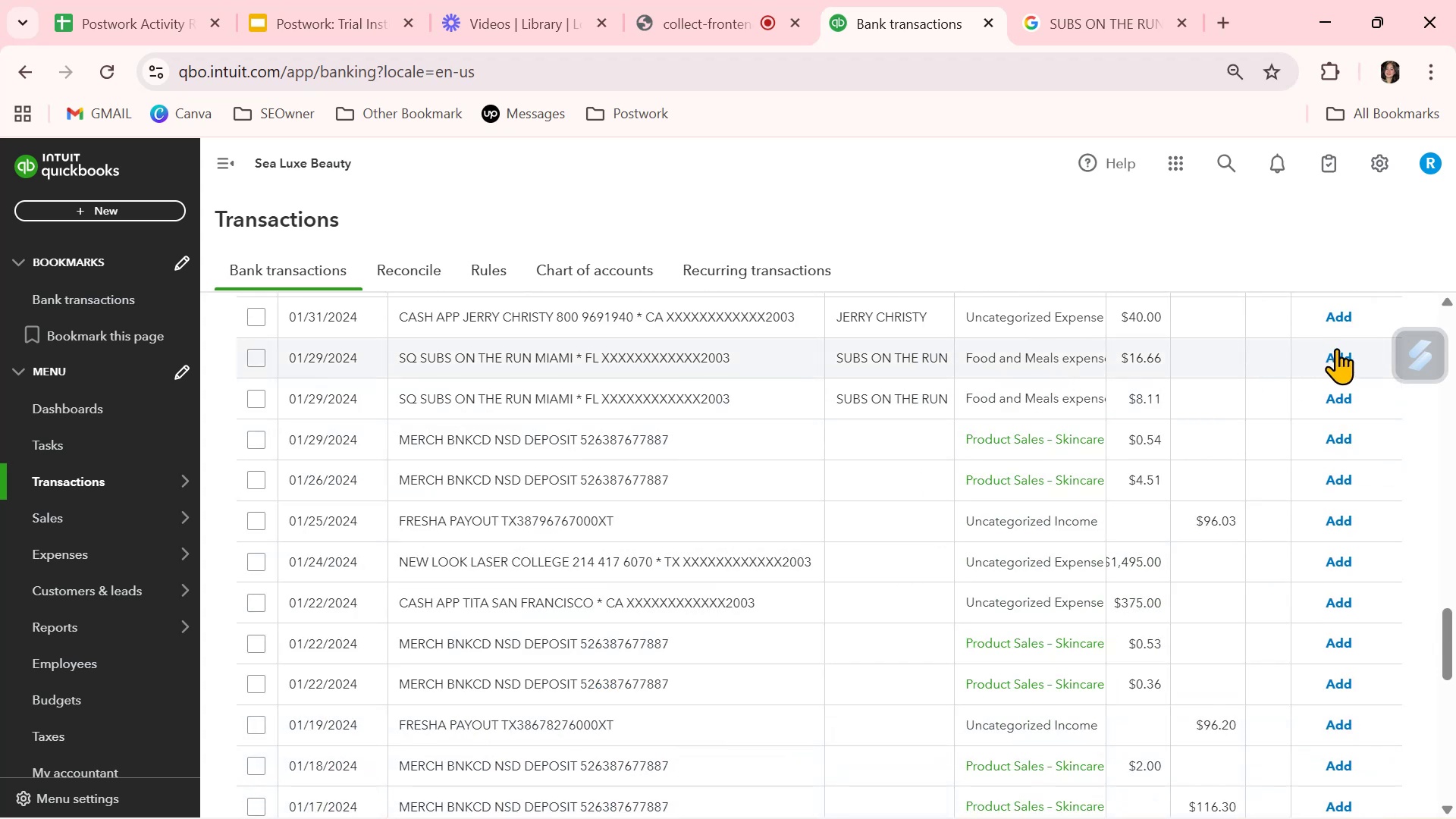 
left_click([1344, 360])
 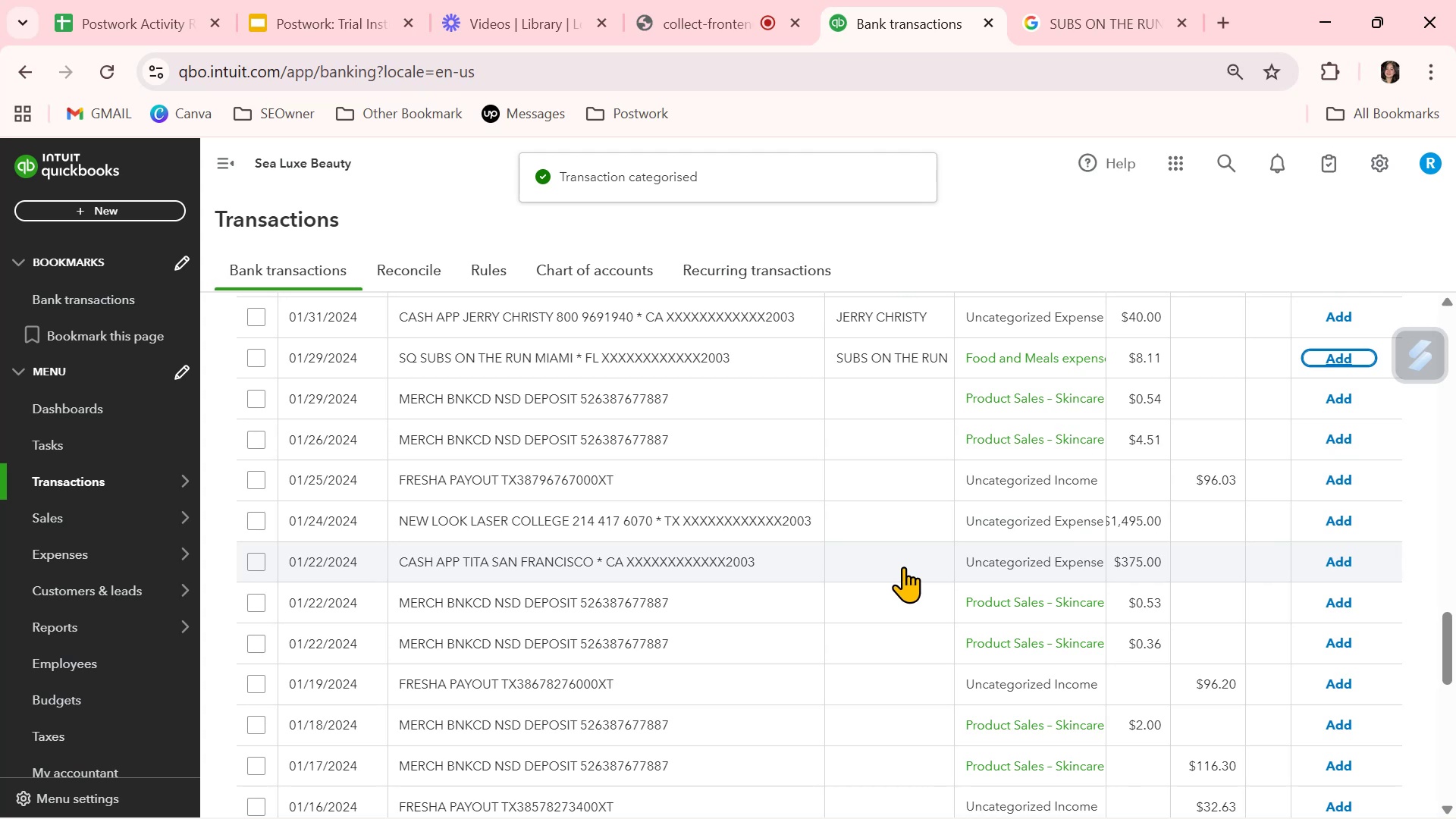 
wait(5.72)
 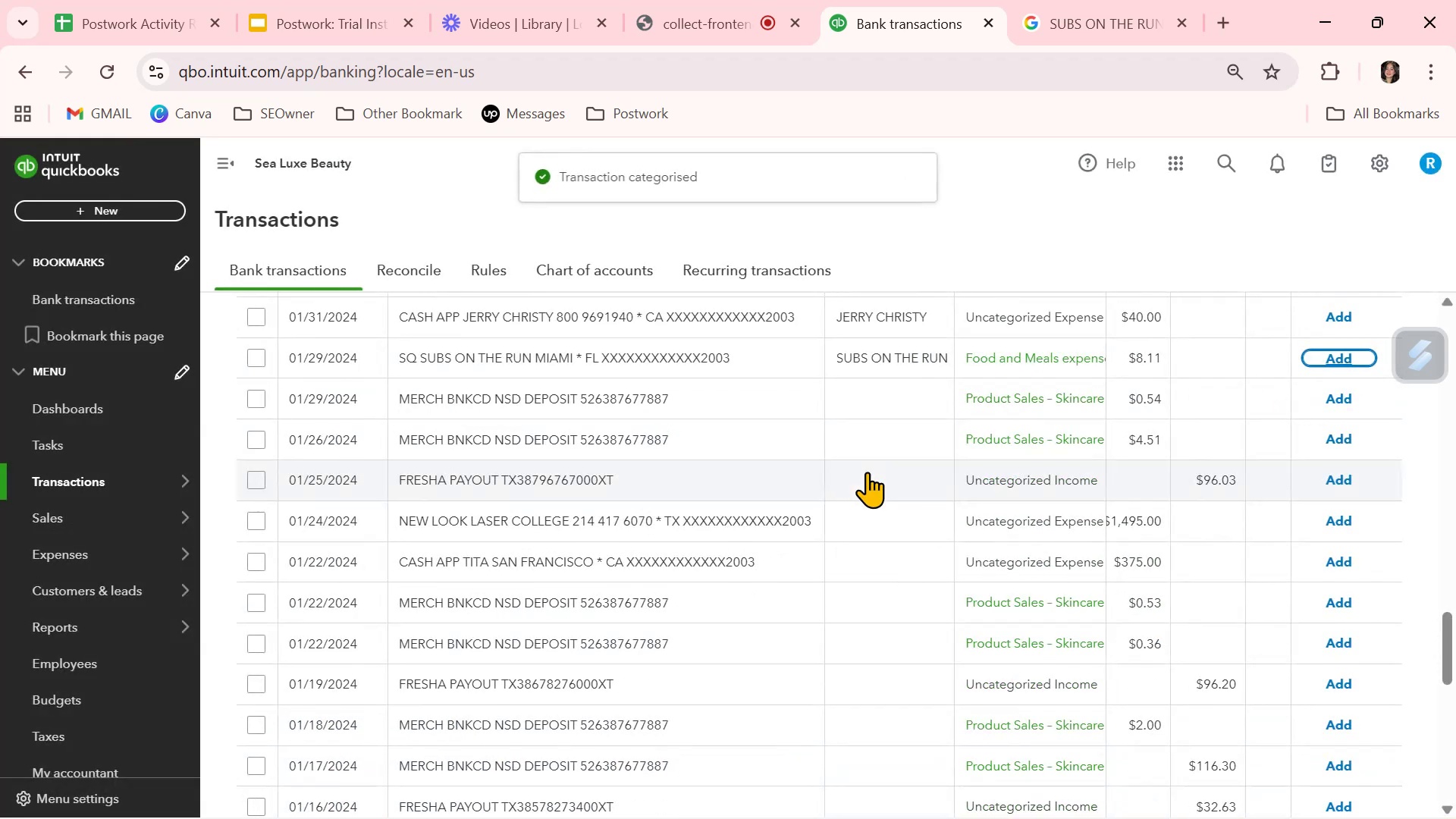 
scroll: coordinate [899, 566], scroll_direction: down, amount: 2.0
 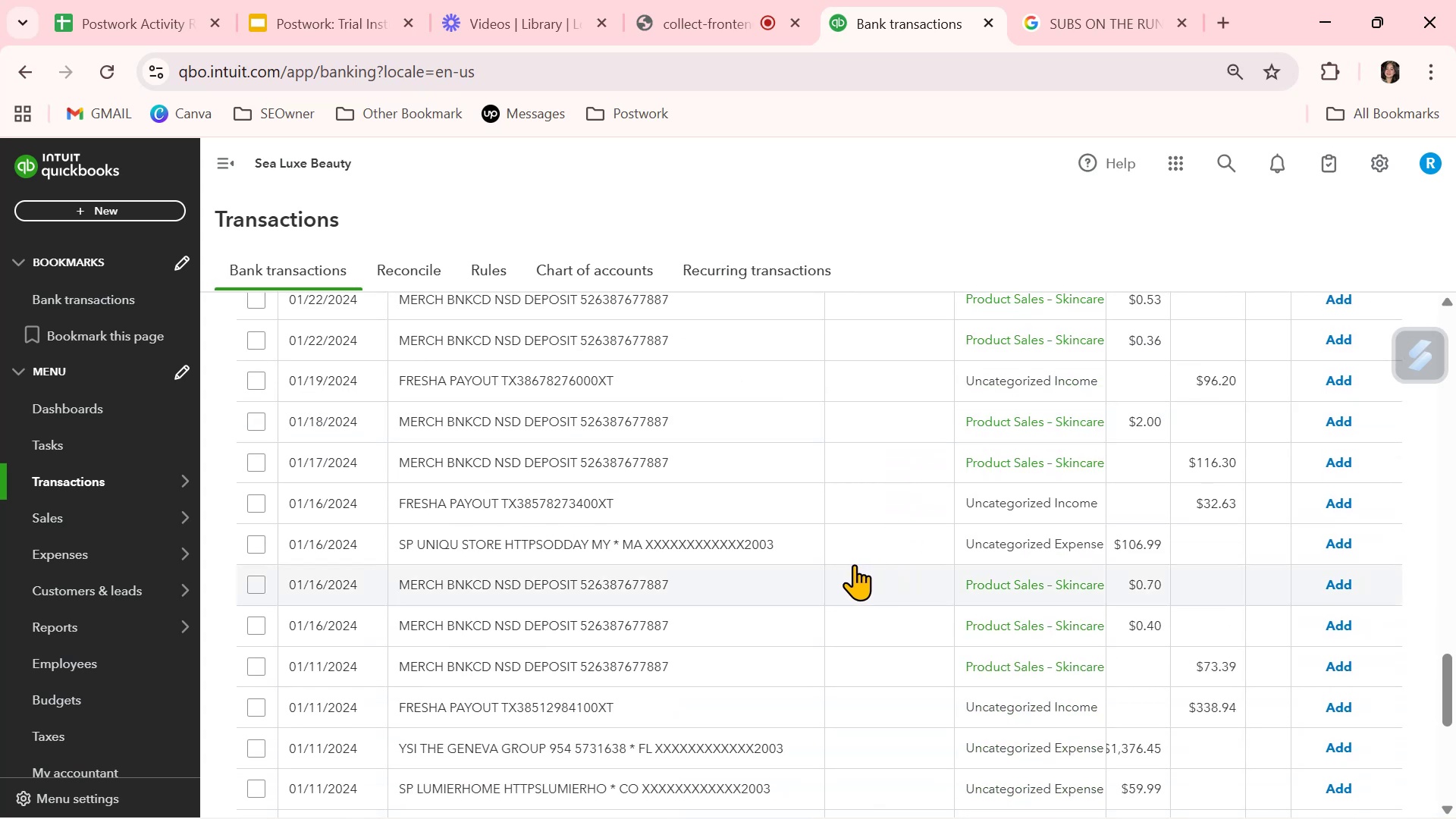 
wait(11.37)
 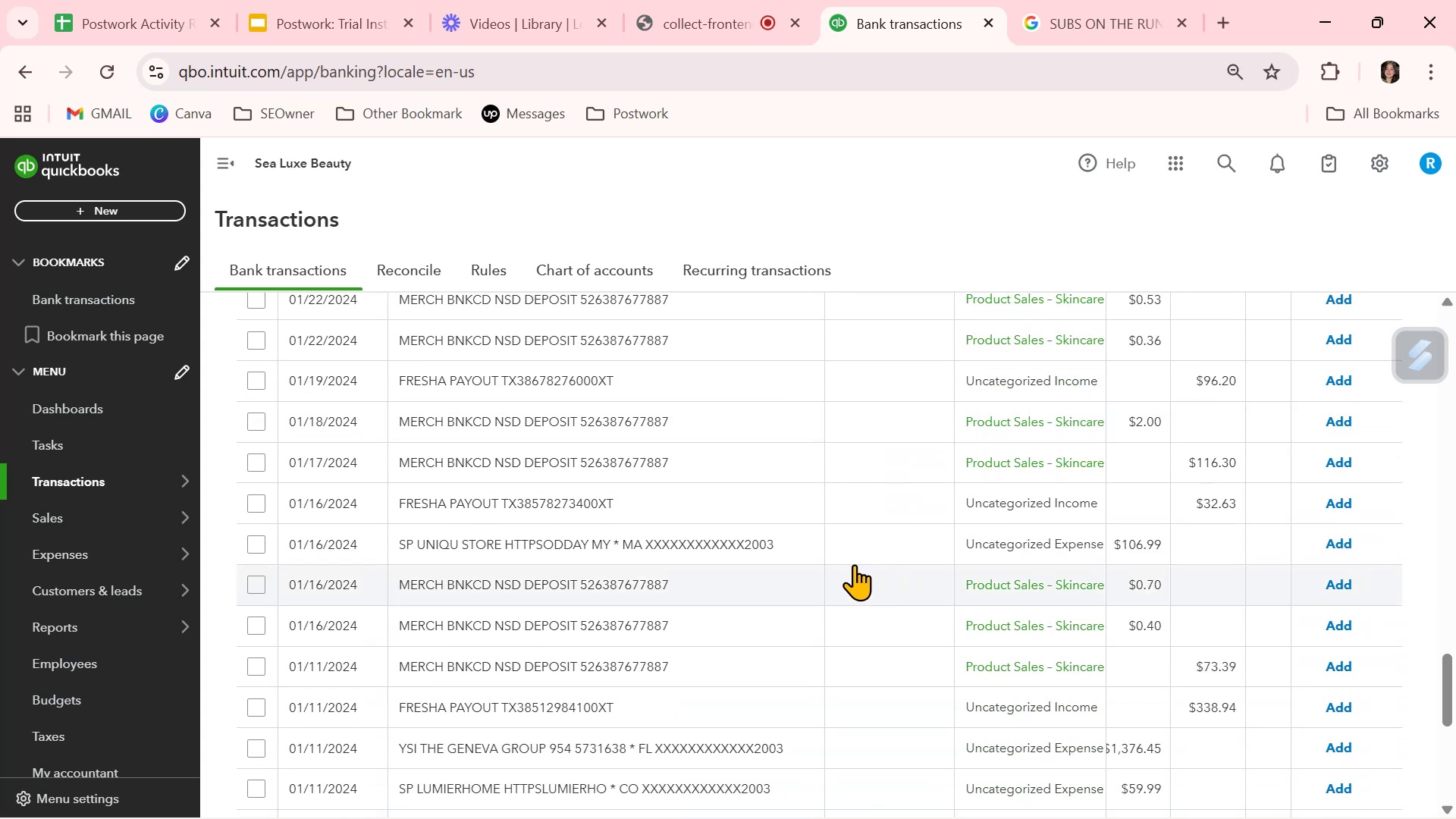 
scroll: coordinate [832, 685], scroll_direction: up, amount: 5.0
 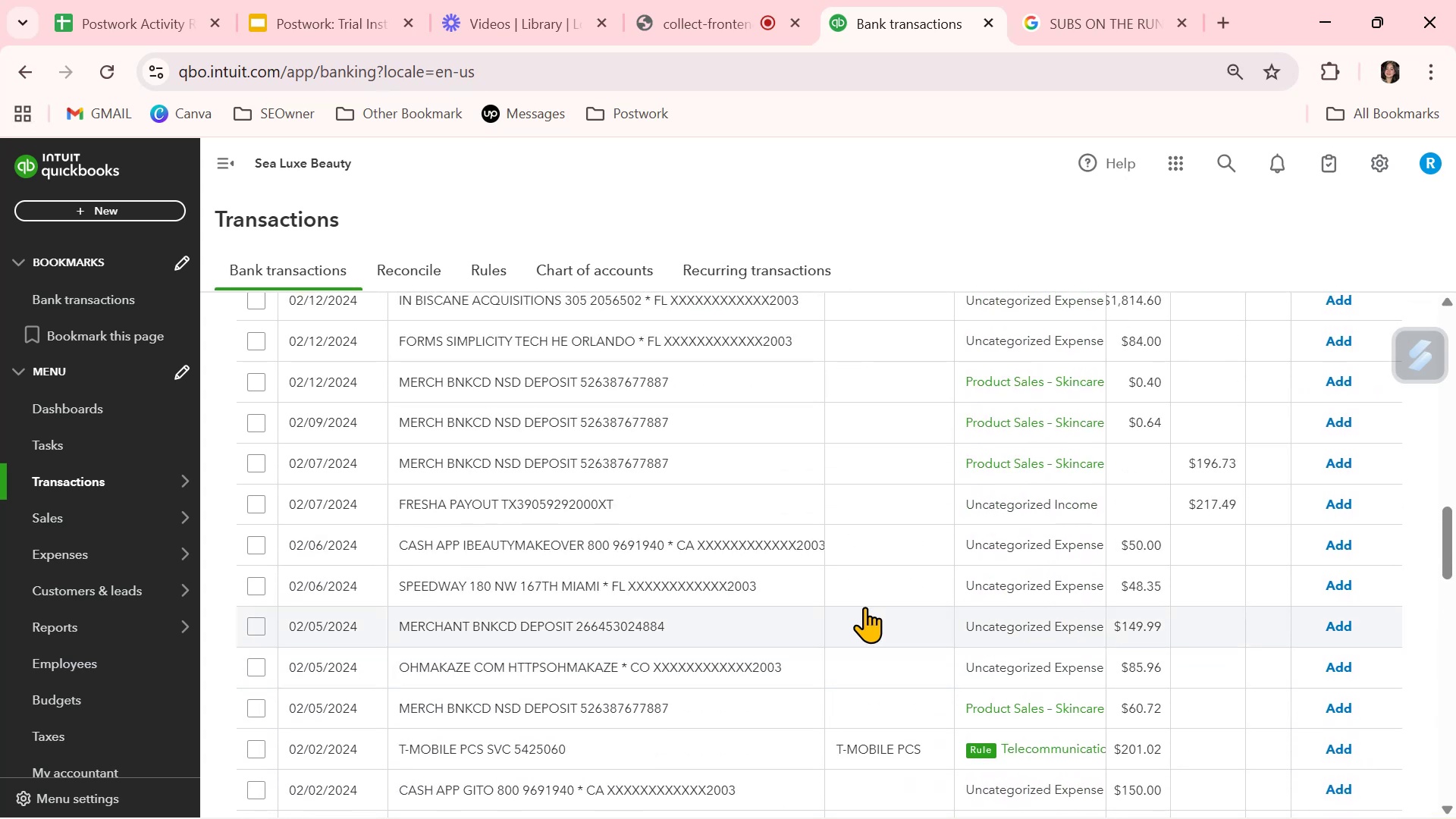 
left_click([871, 583])
 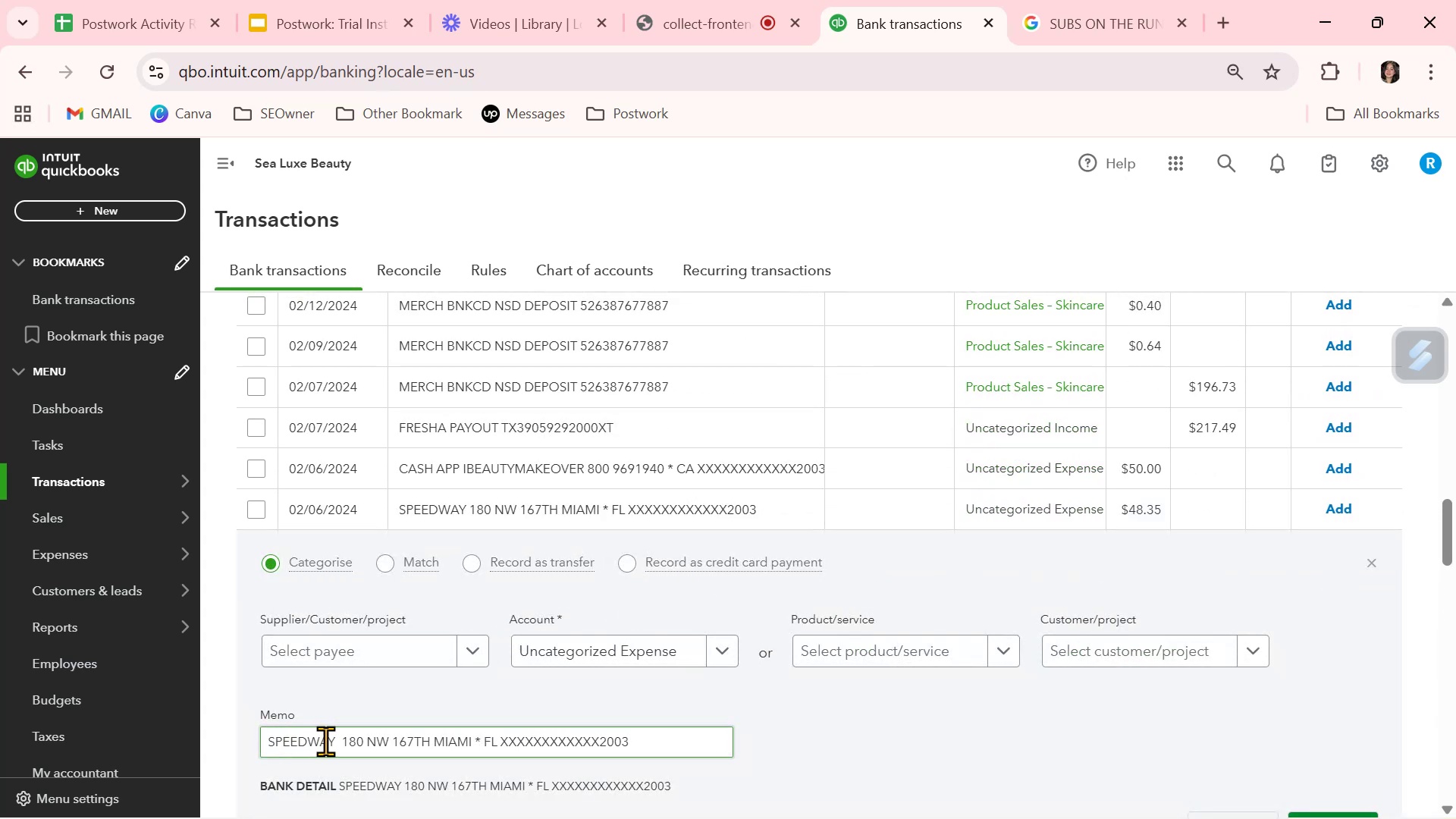 
left_click_drag(start_coordinate=[330, 742], to_coordinate=[315, 742])
 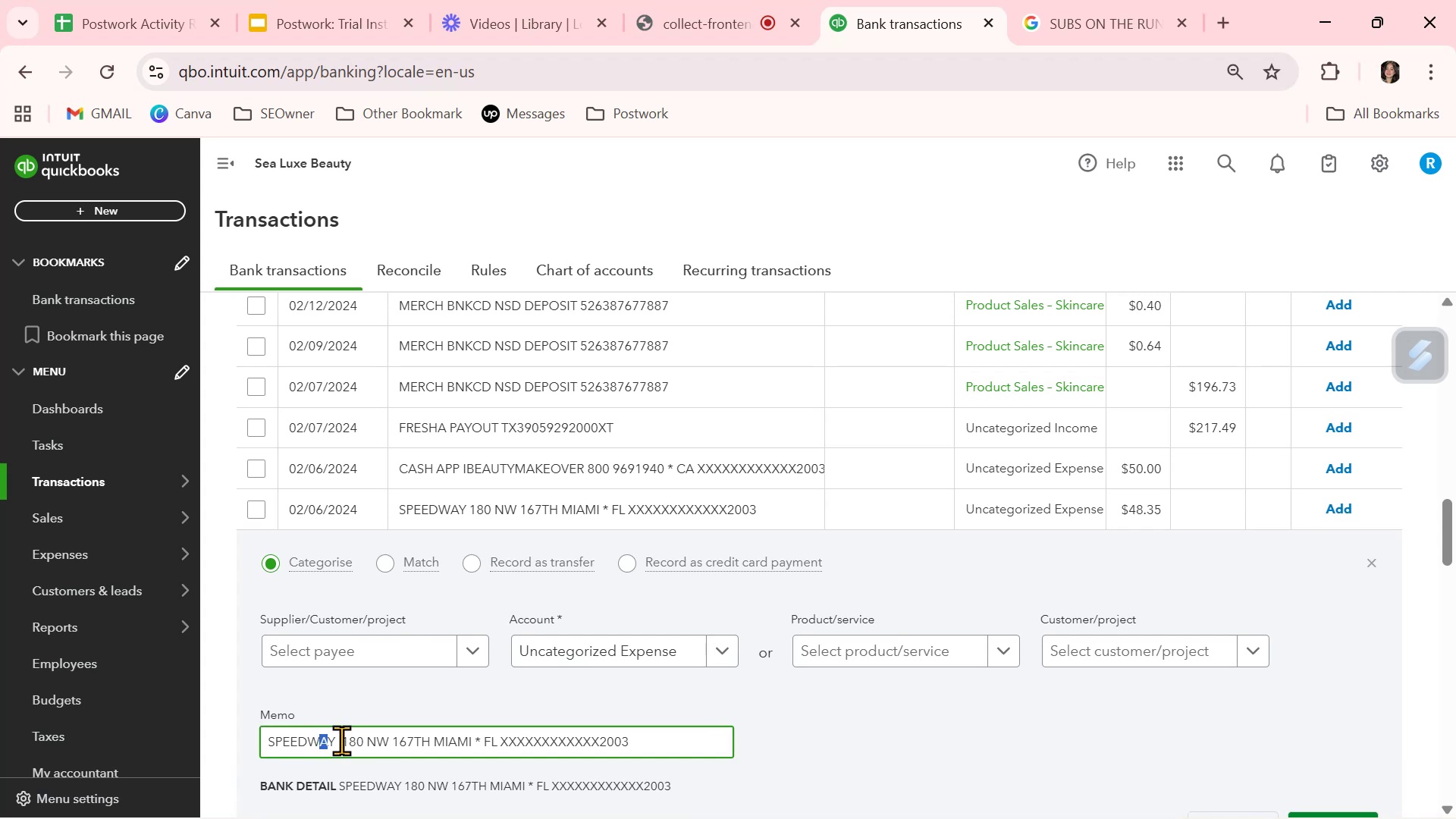 
left_click([330, 741])
 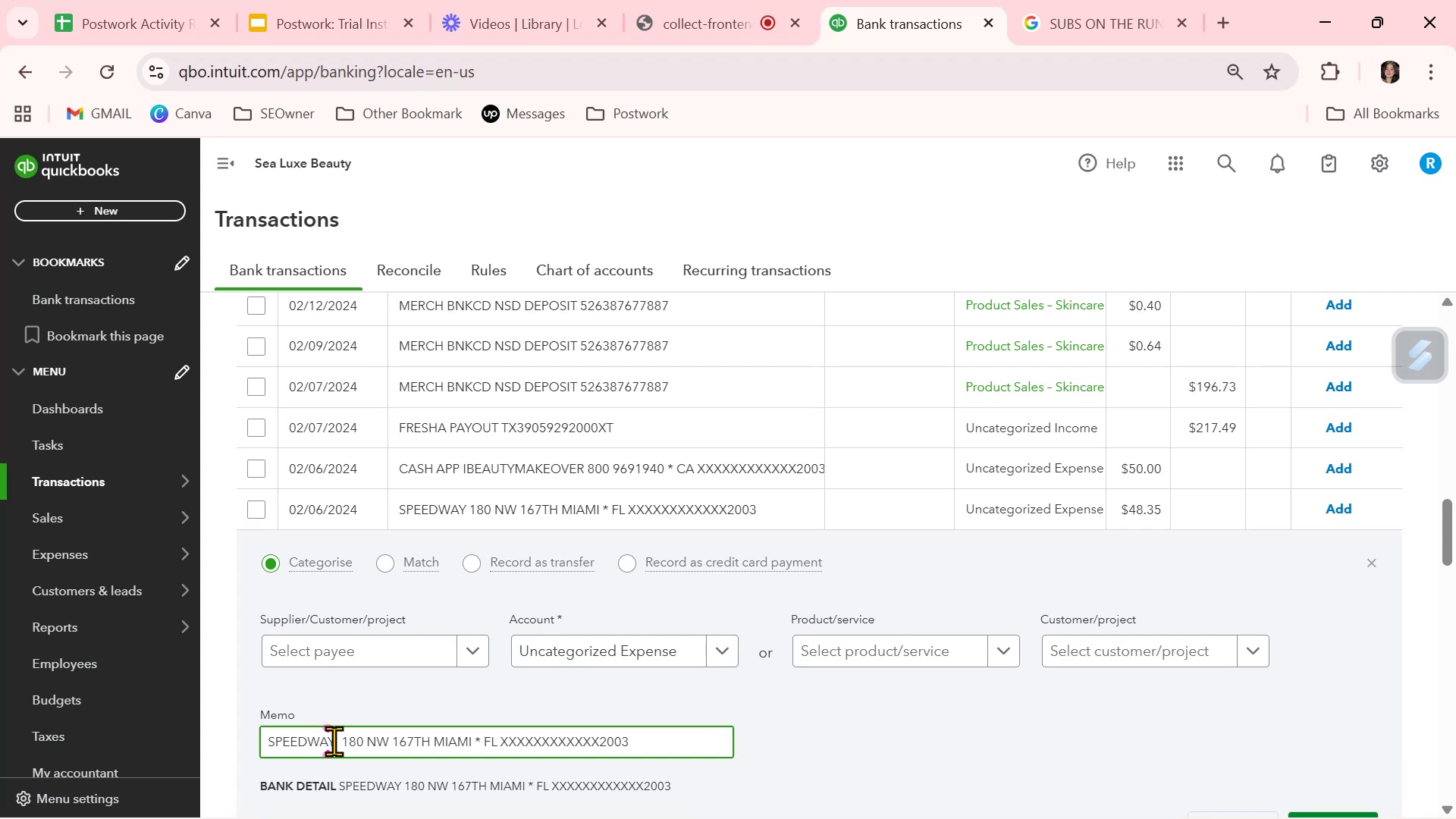 
left_click_drag(start_coordinate=[334, 741], to_coordinate=[240, 733])
 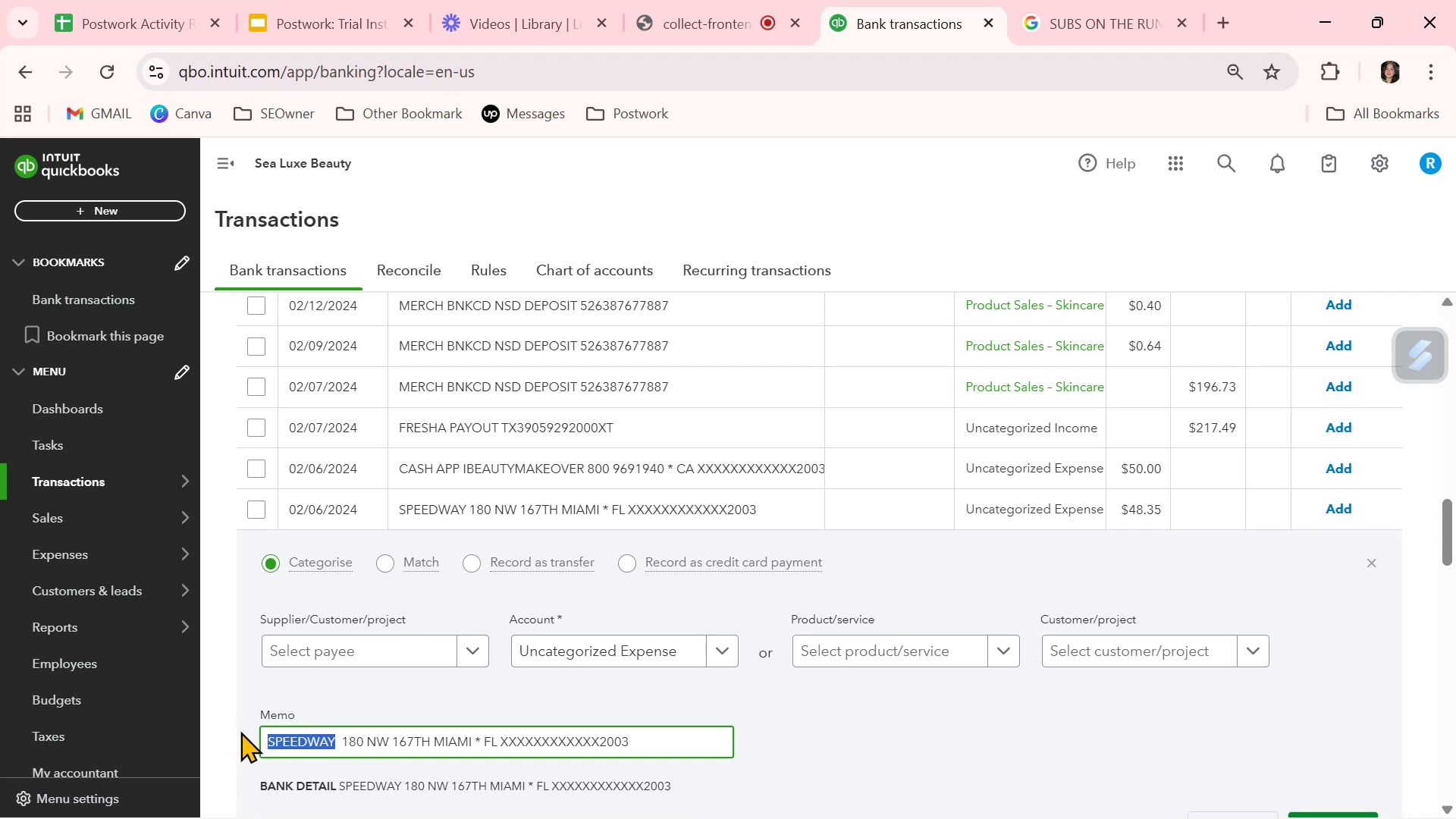 
key(Control+ControlLeft)
 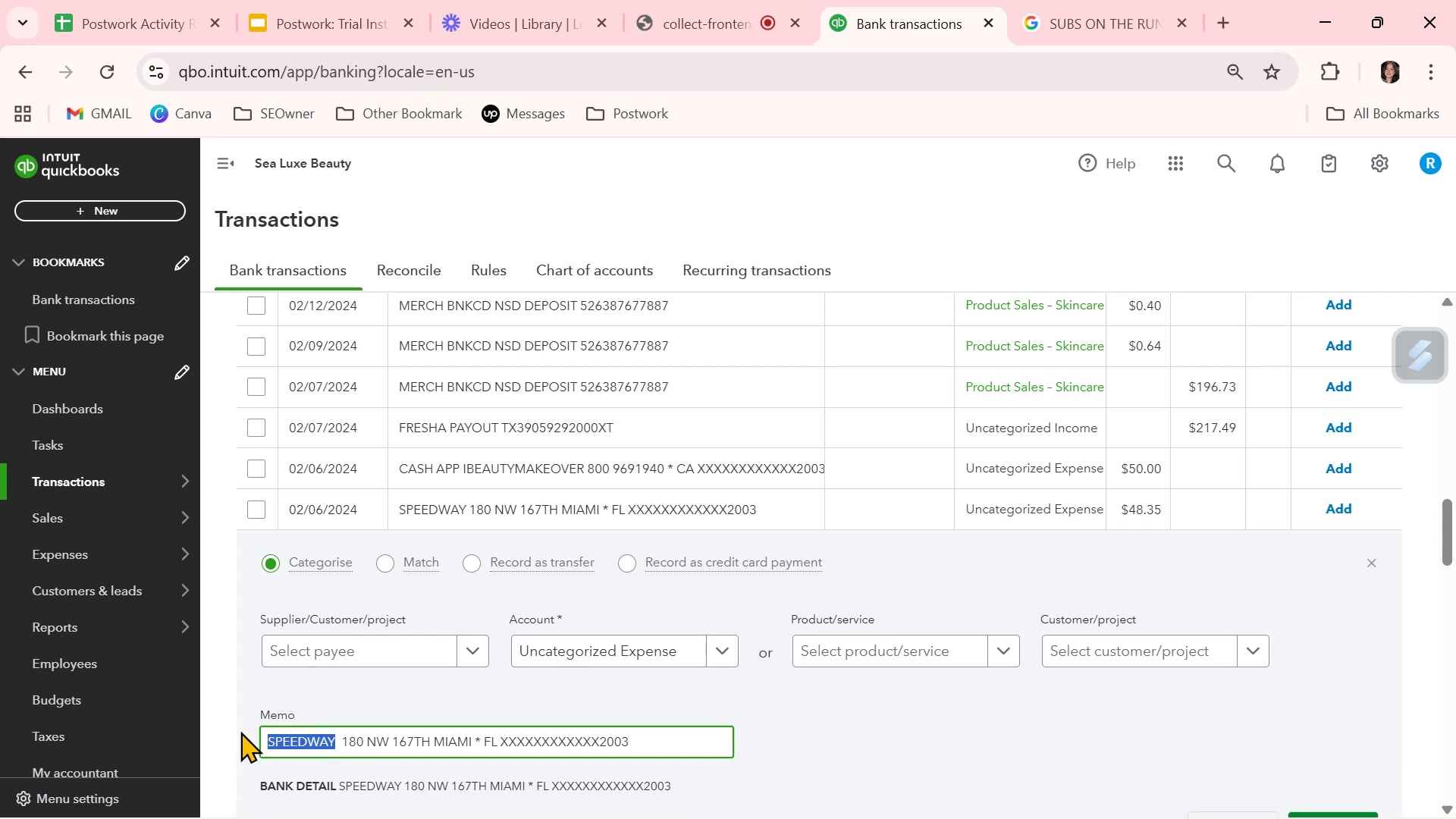 
key(Control+C)
 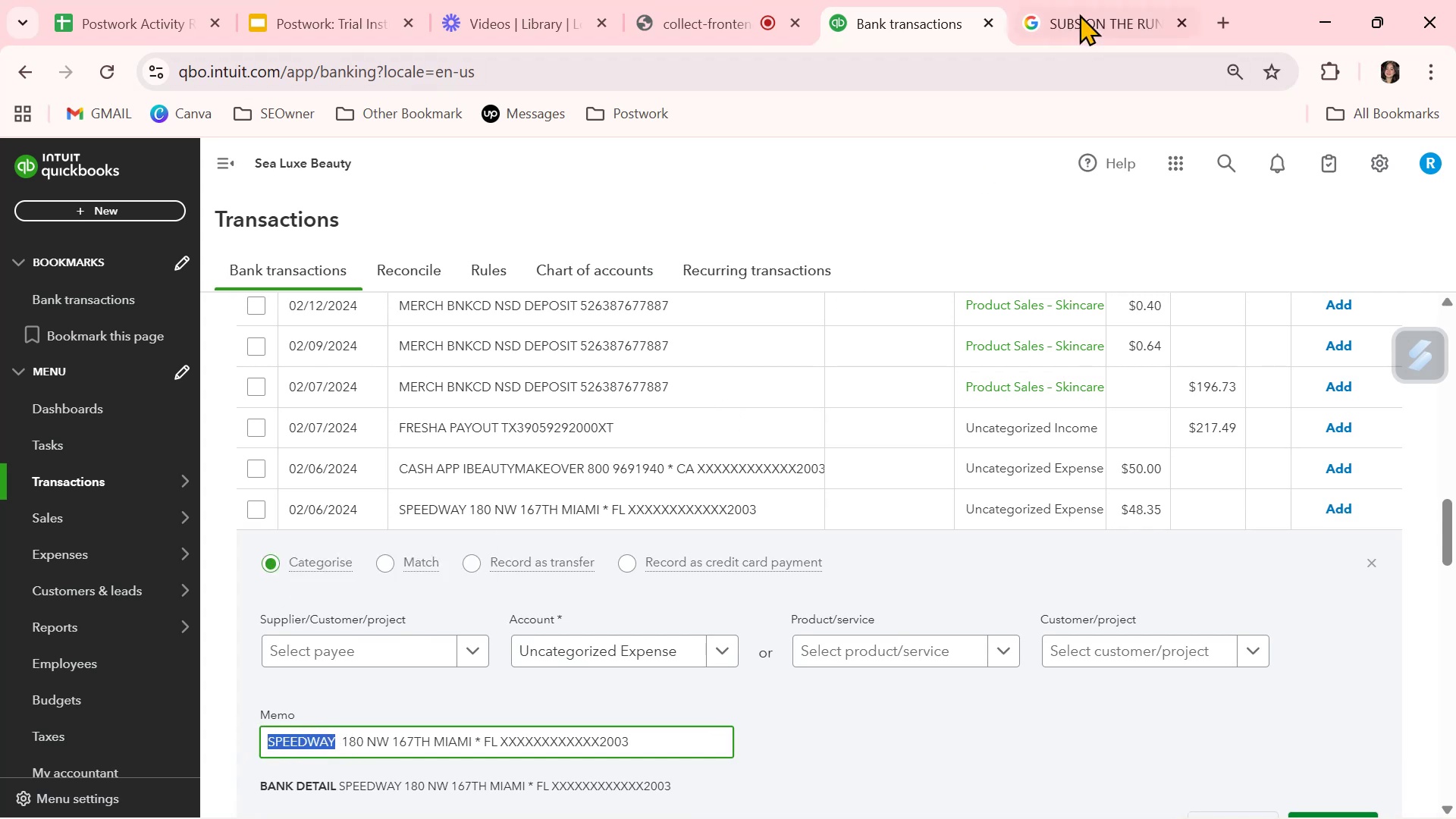 
left_click([1079, 12])
 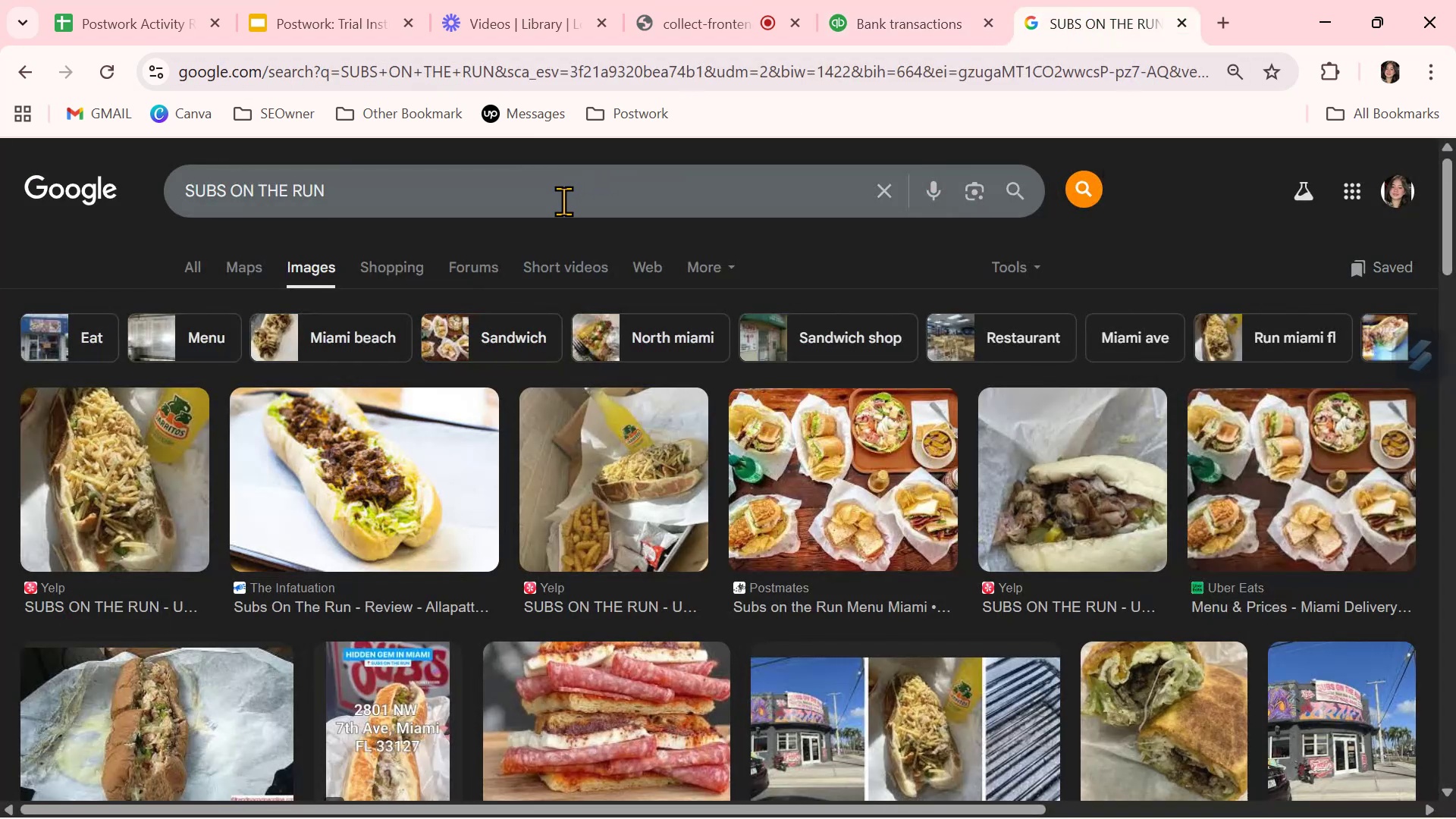 
double_click([563, 201])
 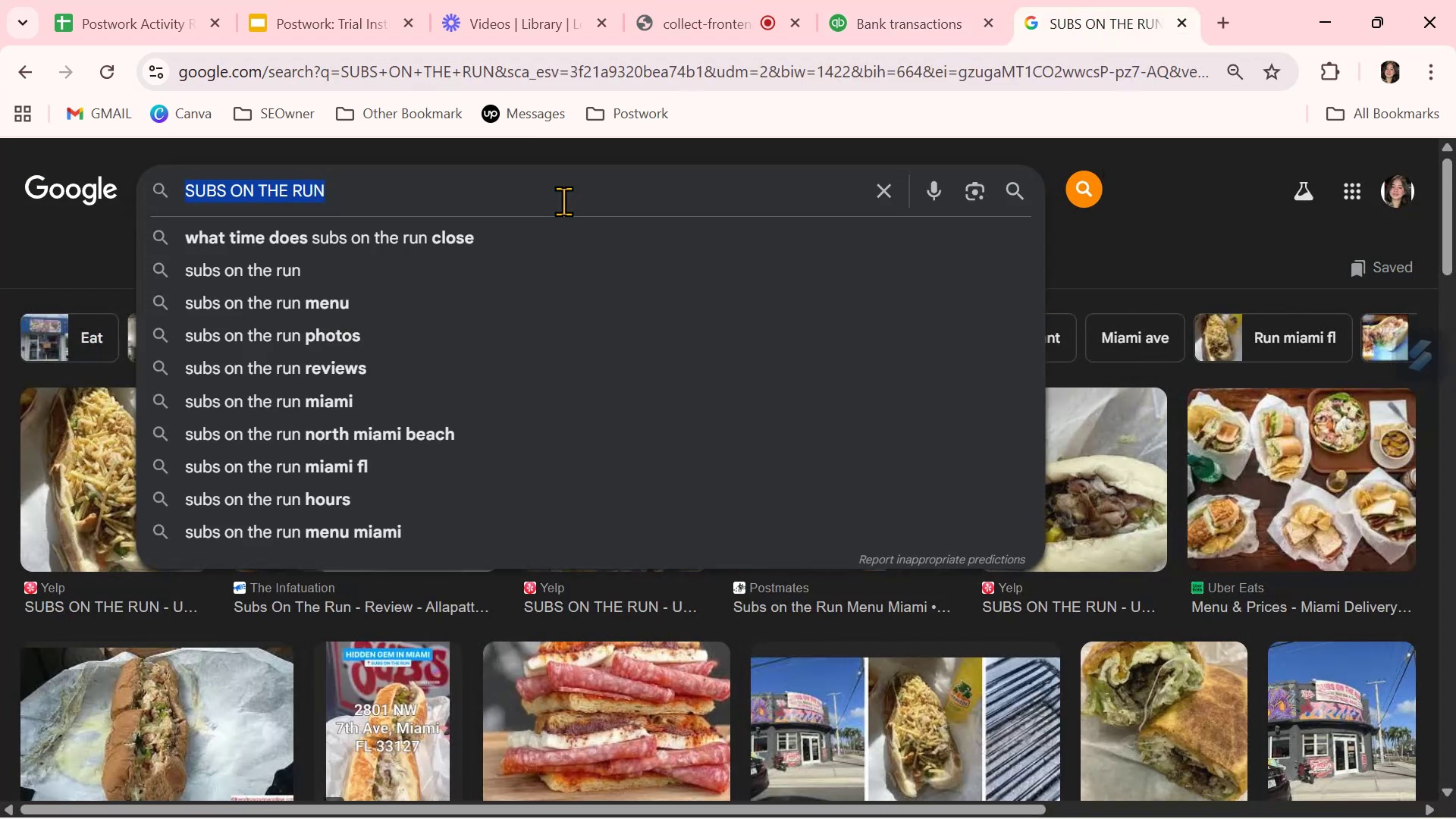 
triple_click([563, 201])
 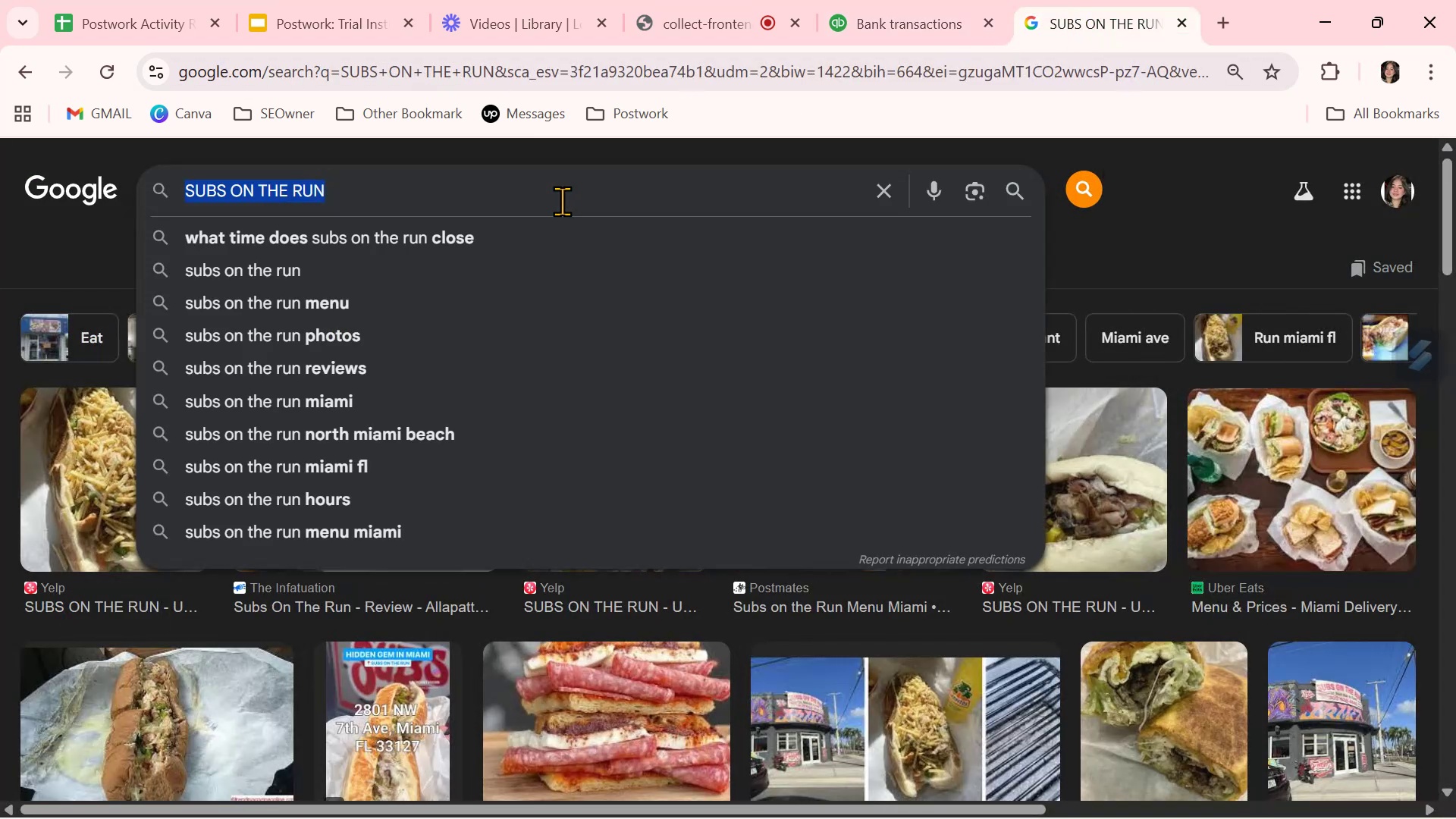 
key(Control+ControlLeft)
 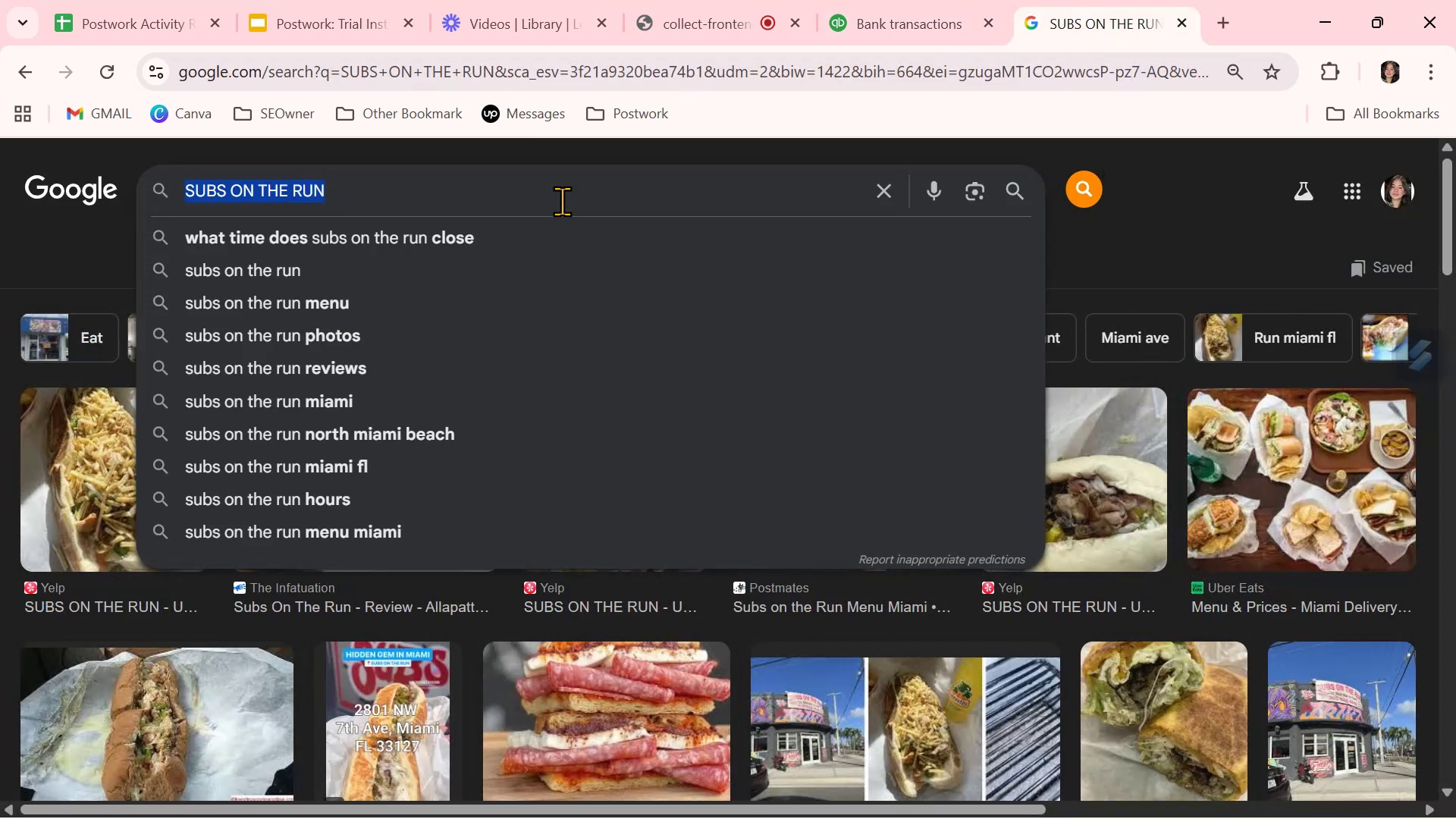 
key(Control+V)
 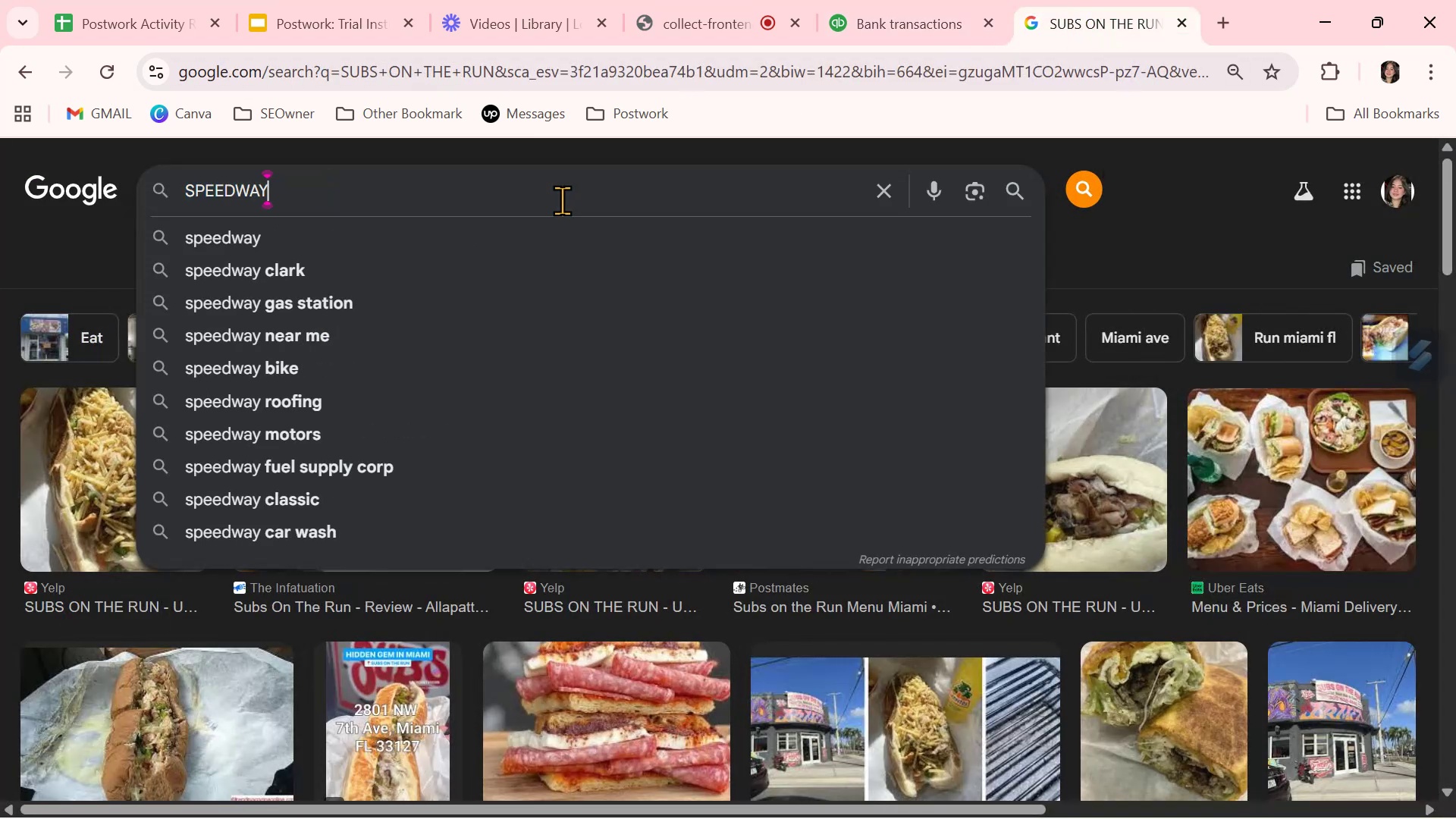 
key(Control+NumpadEnter)
 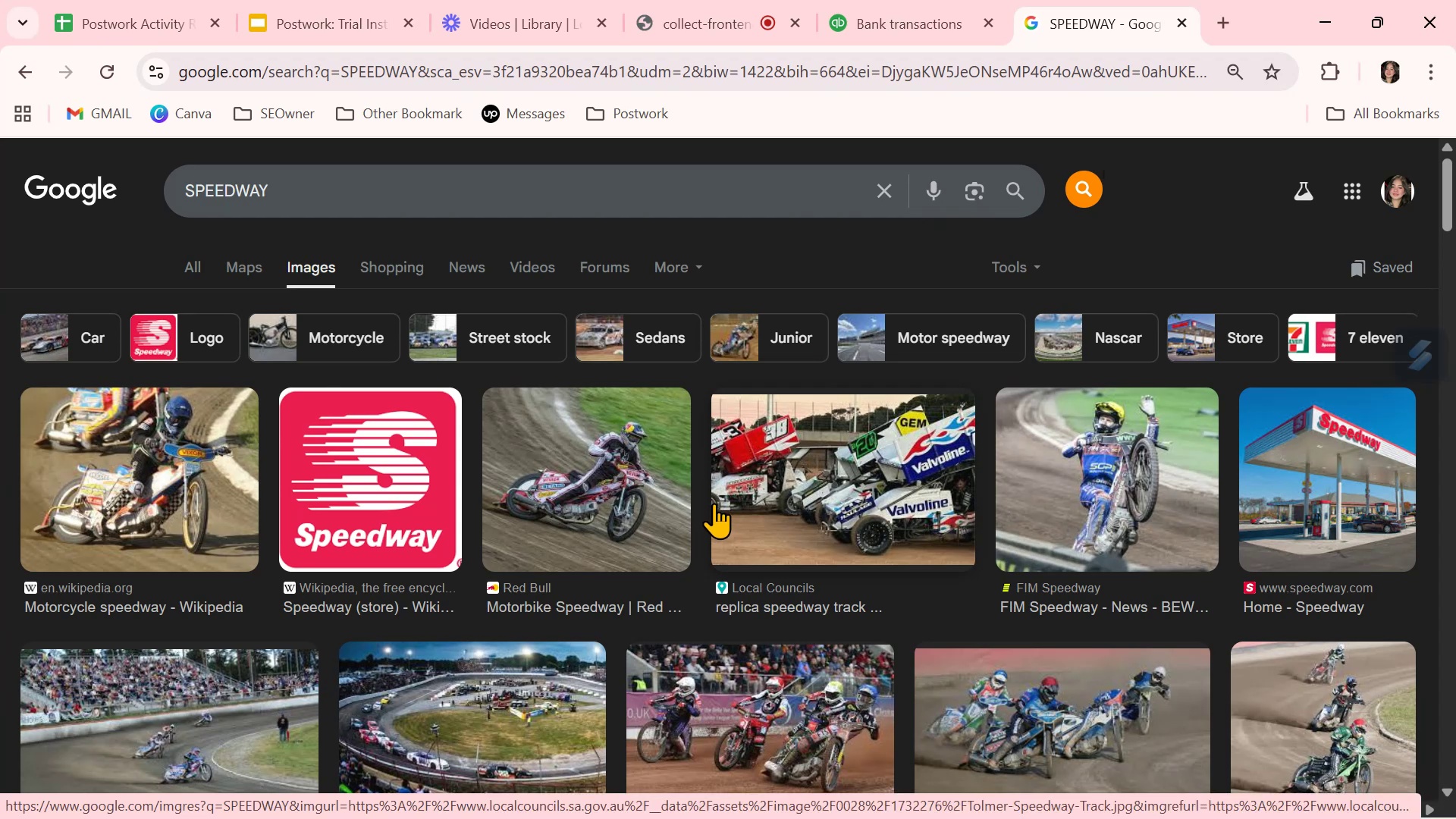 
wait(5.9)
 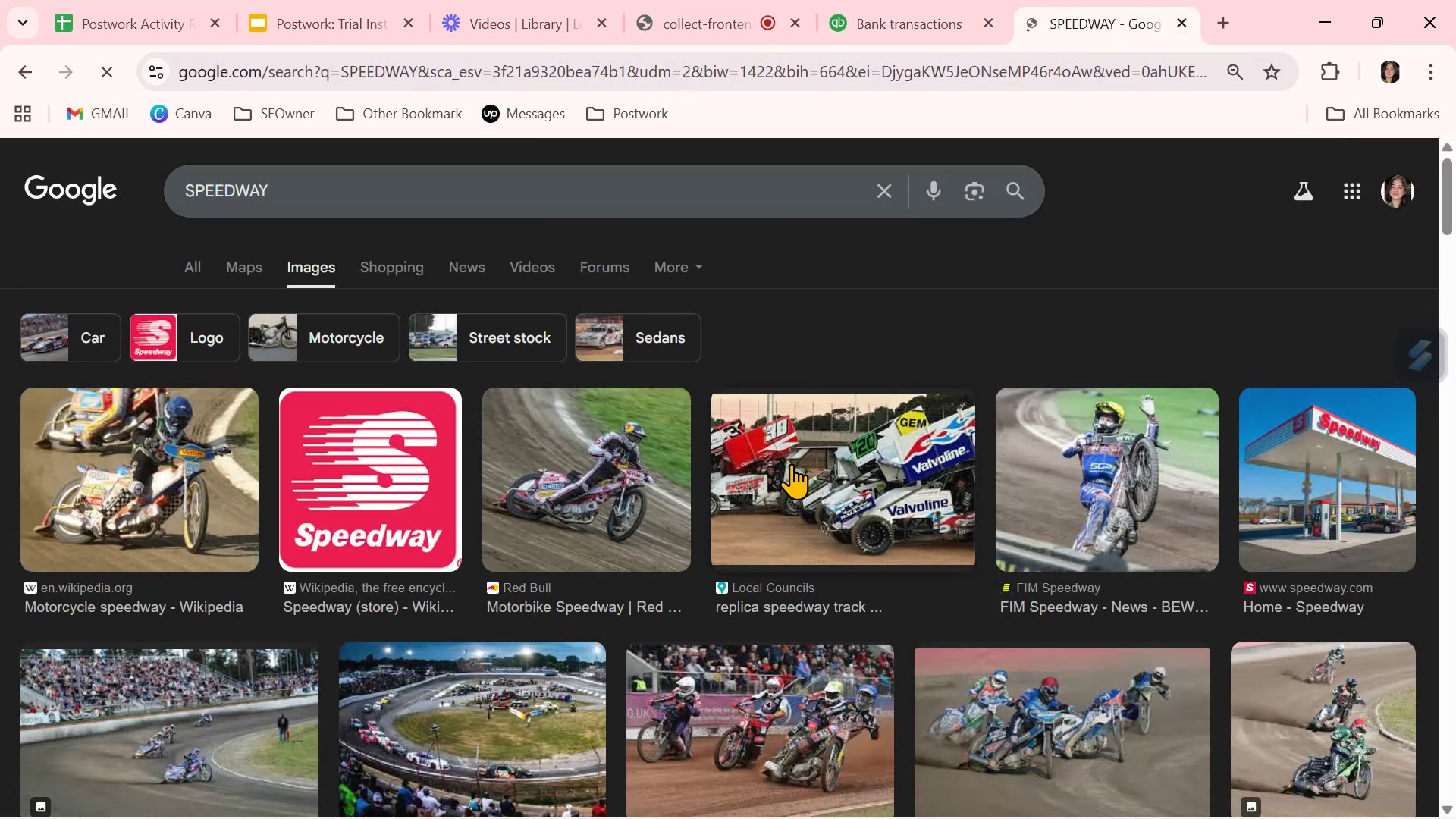 
left_click([921, 15])
 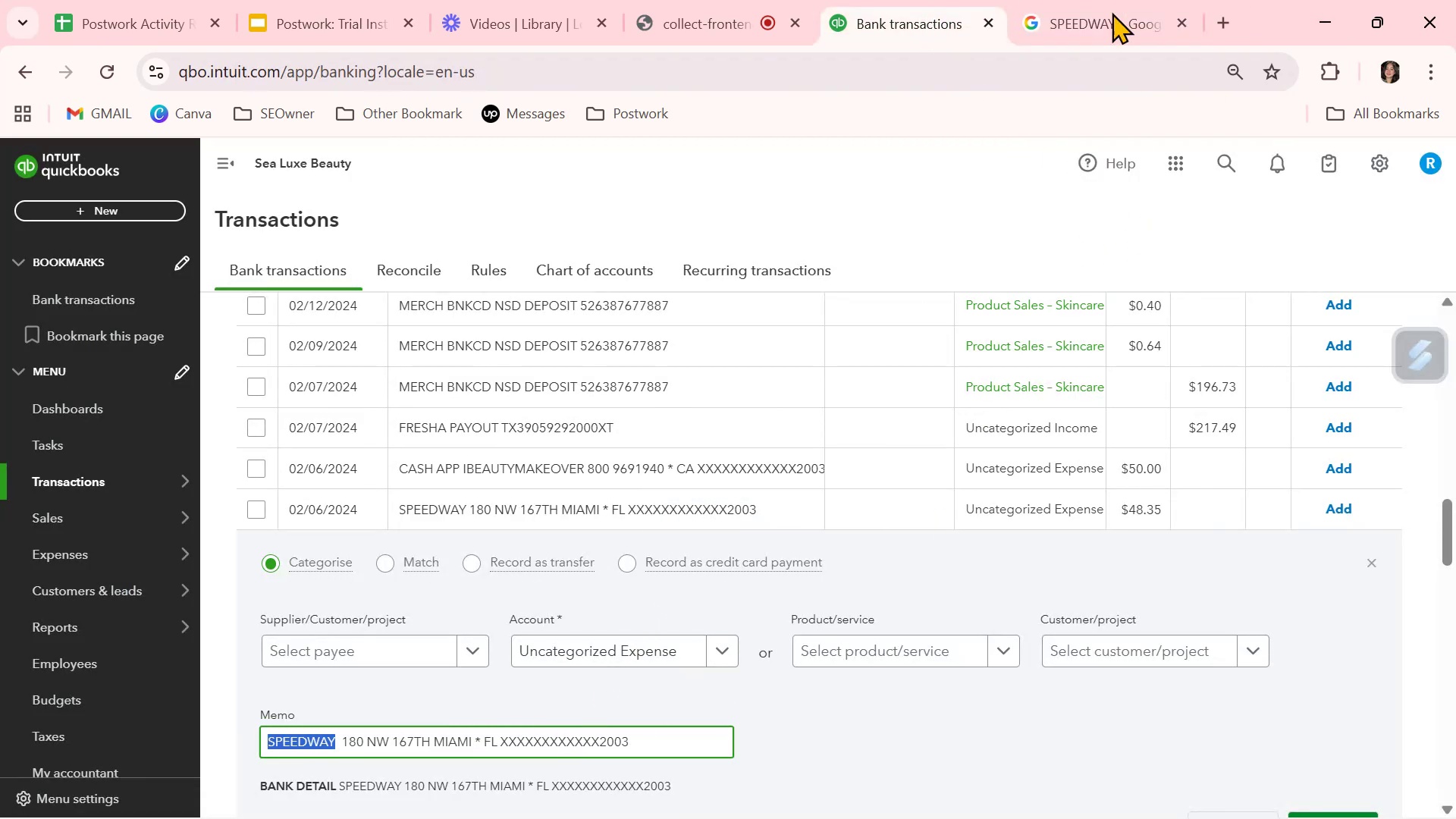 
left_click([1083, 8])
 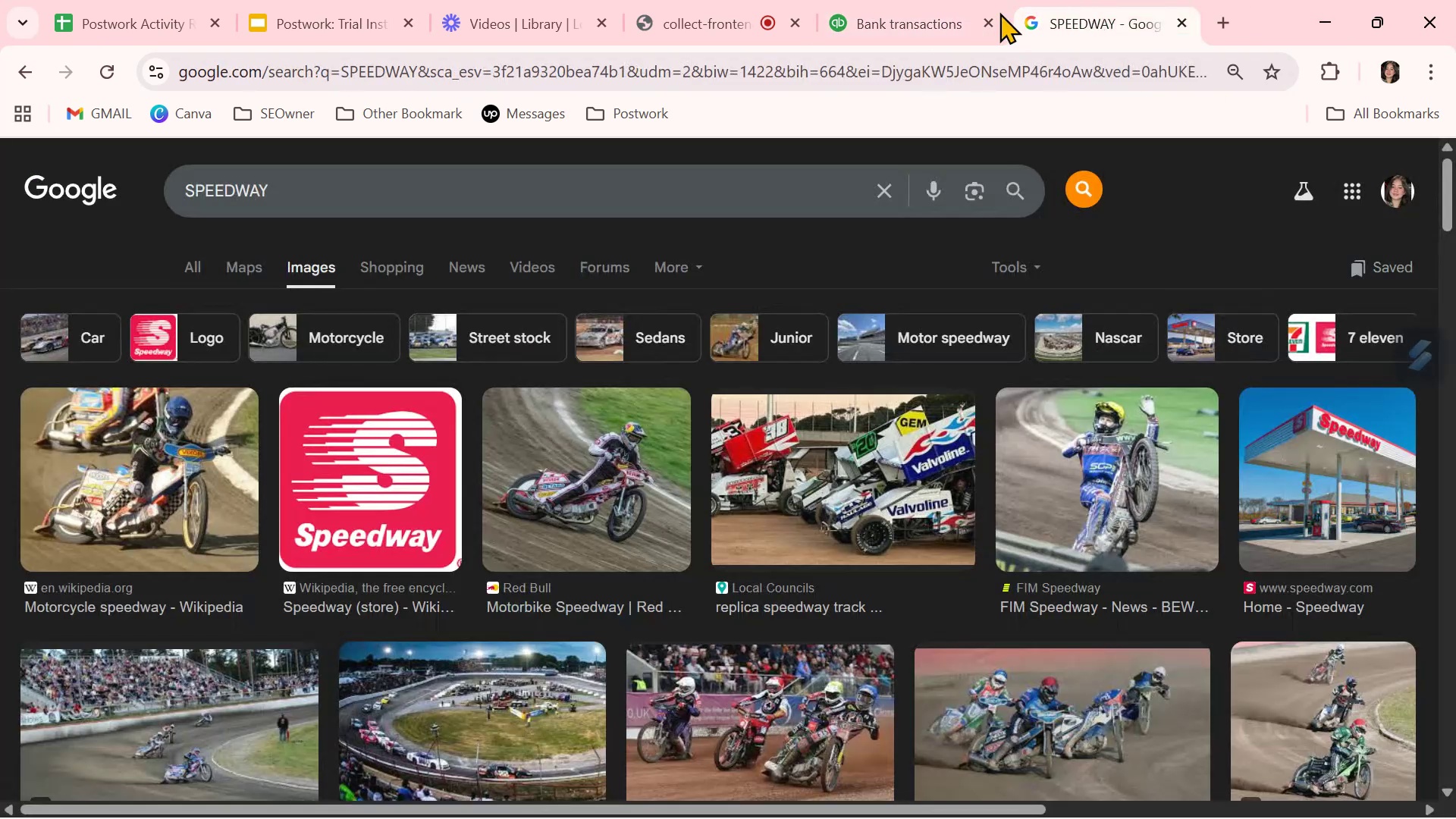 
left_click([902, 20])
 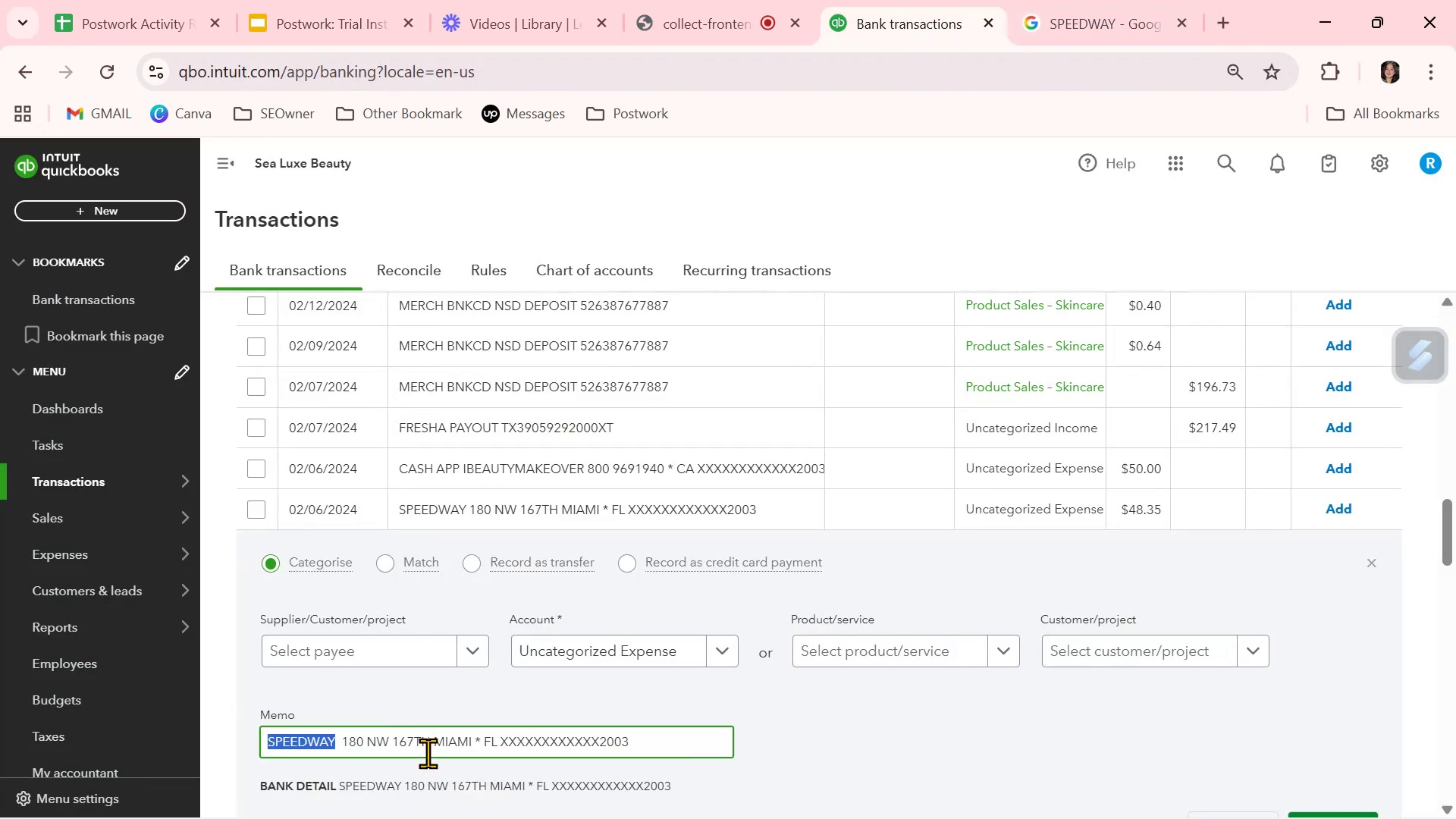 
double_click([428, 751])
 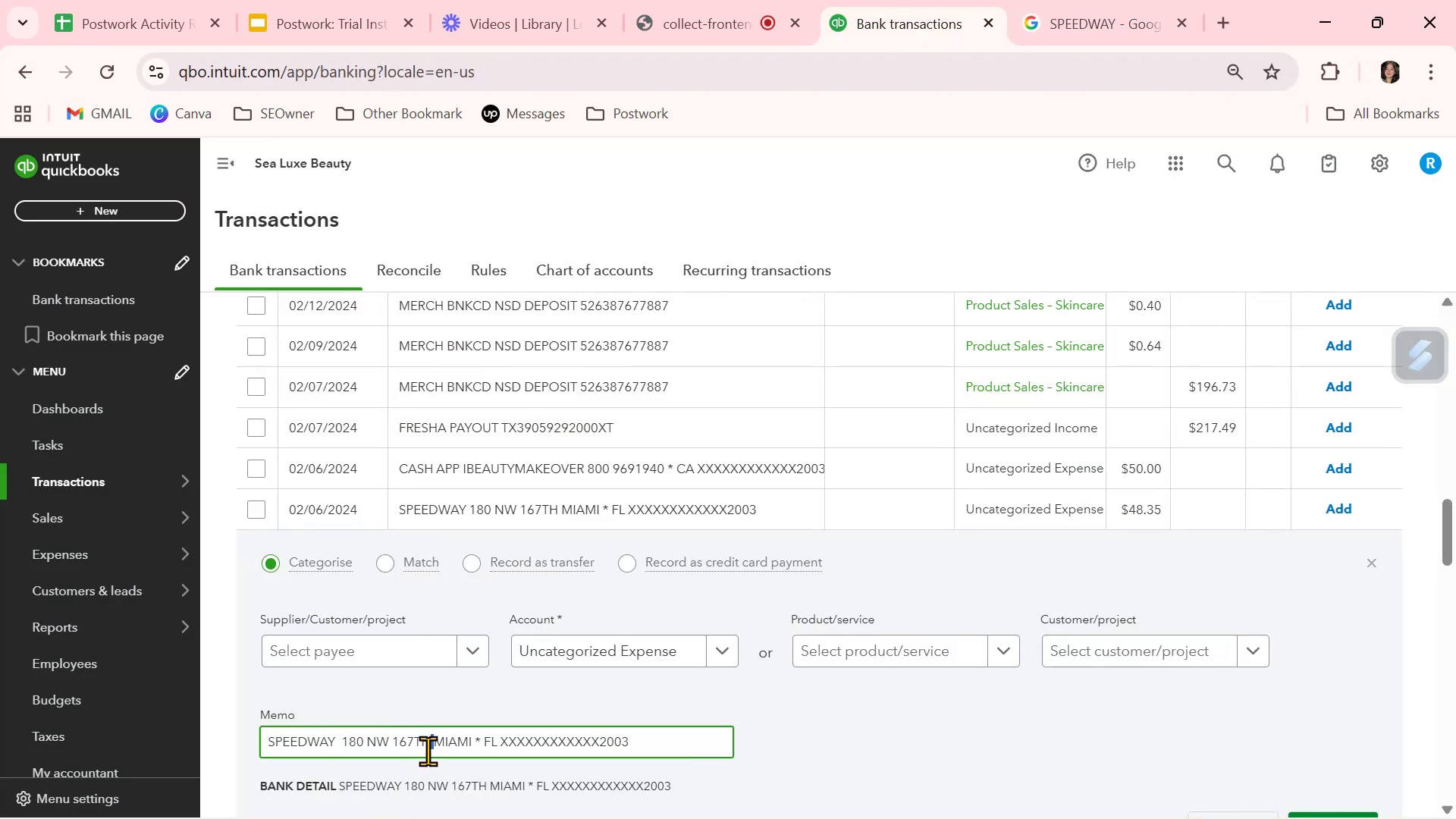 
triple_click([428, 751])
 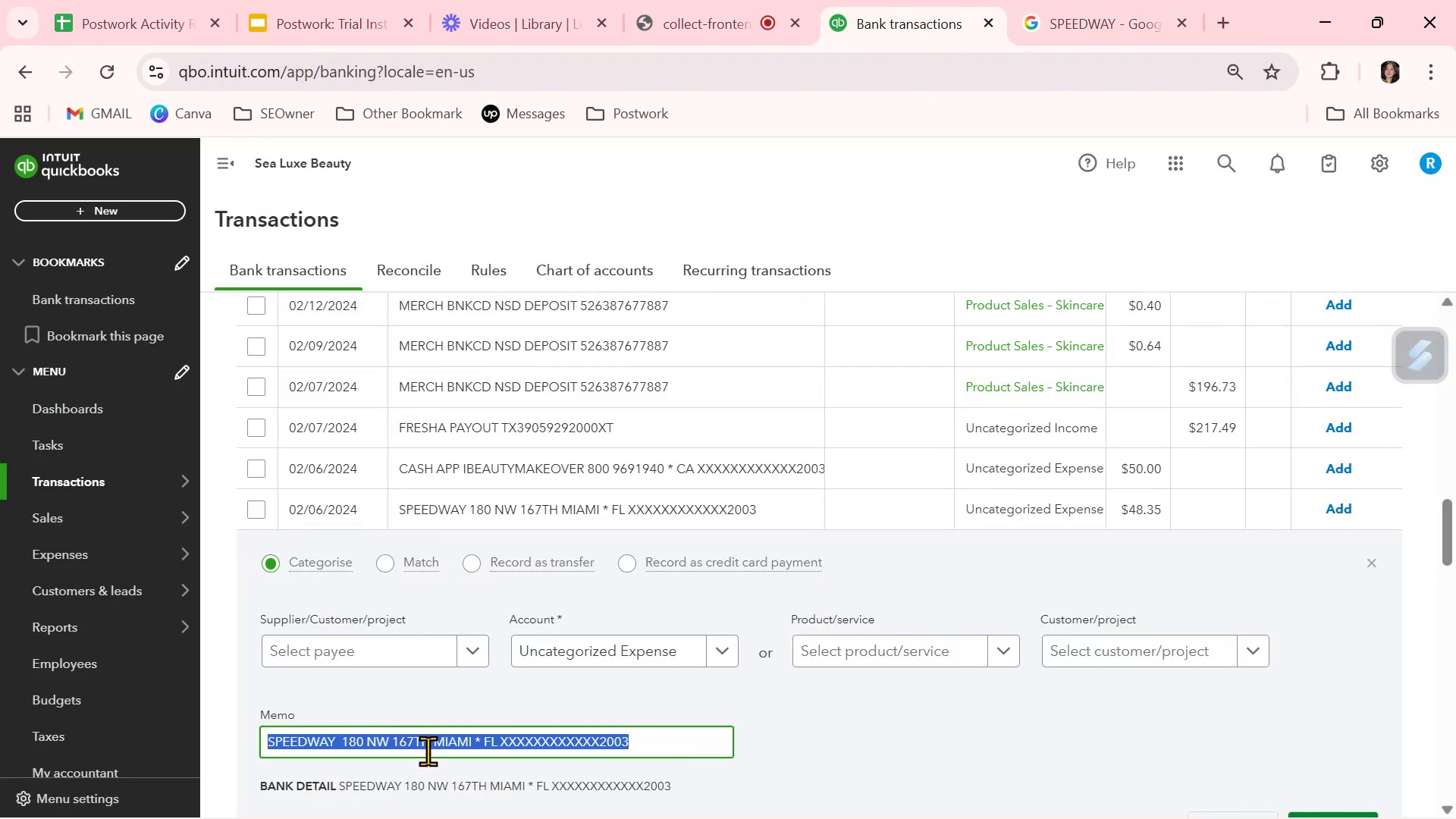 
triple_click([428, 751])
 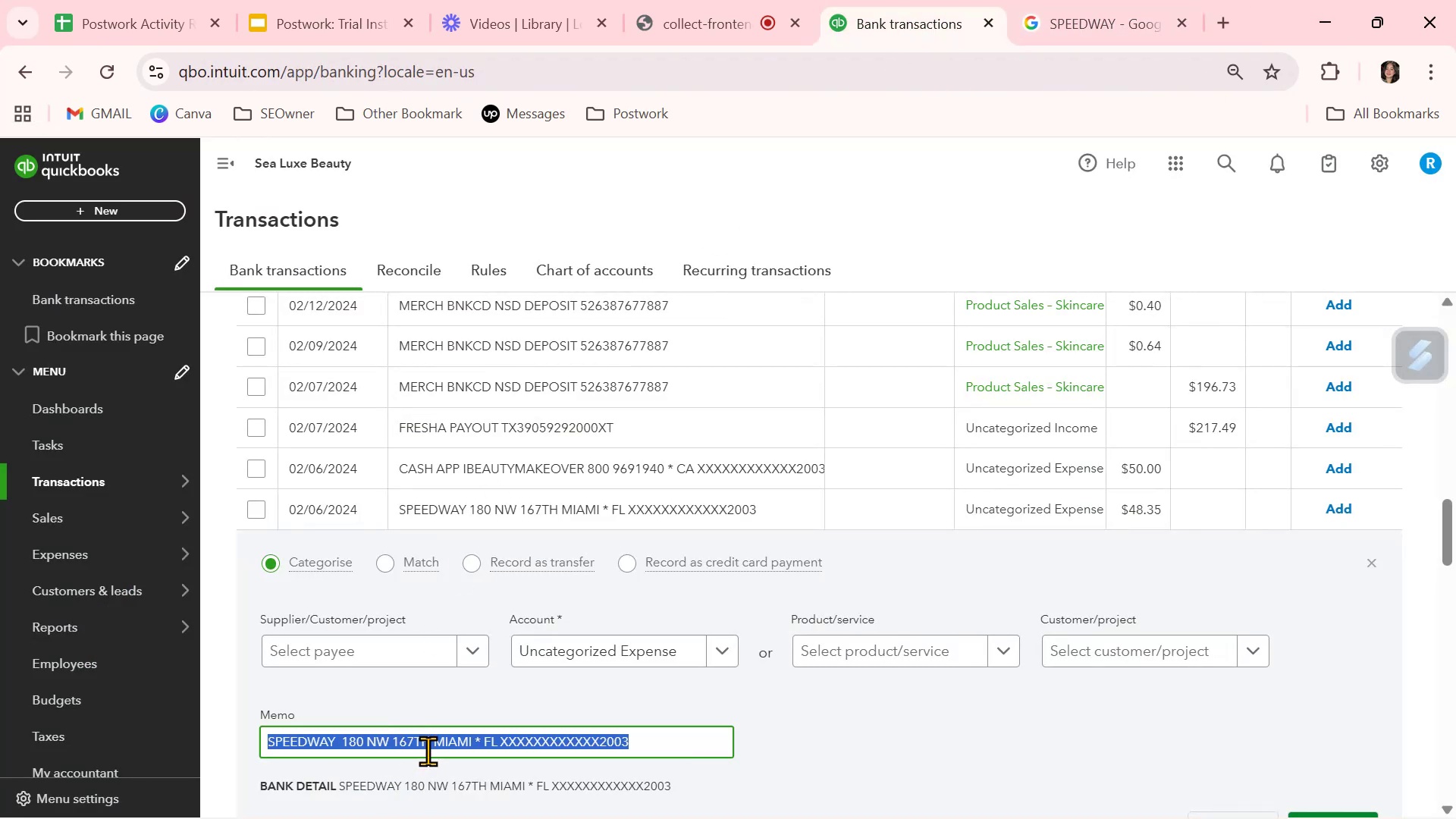 
key(Control+ControlLeft)
 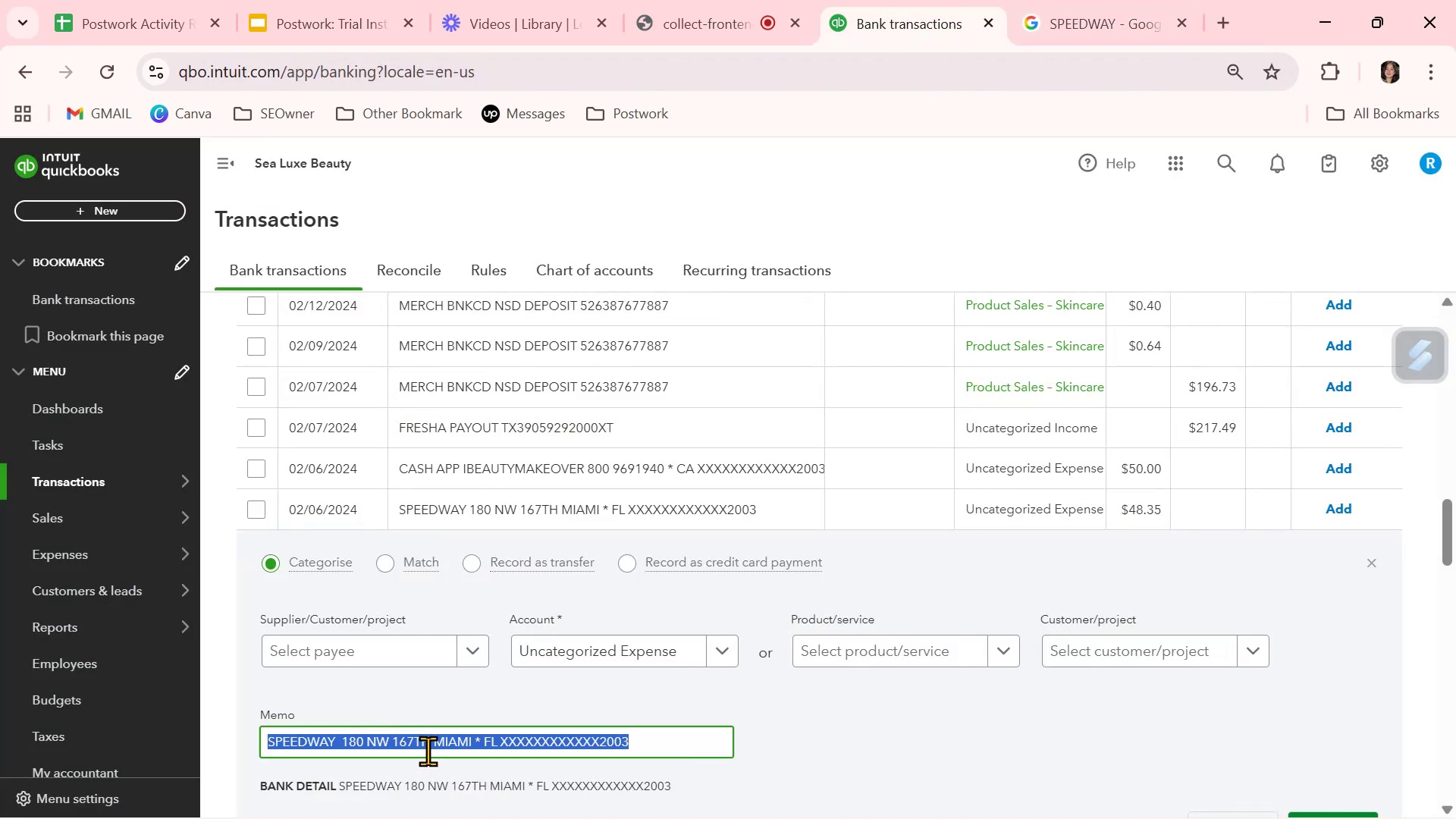 
key(Control+C)
 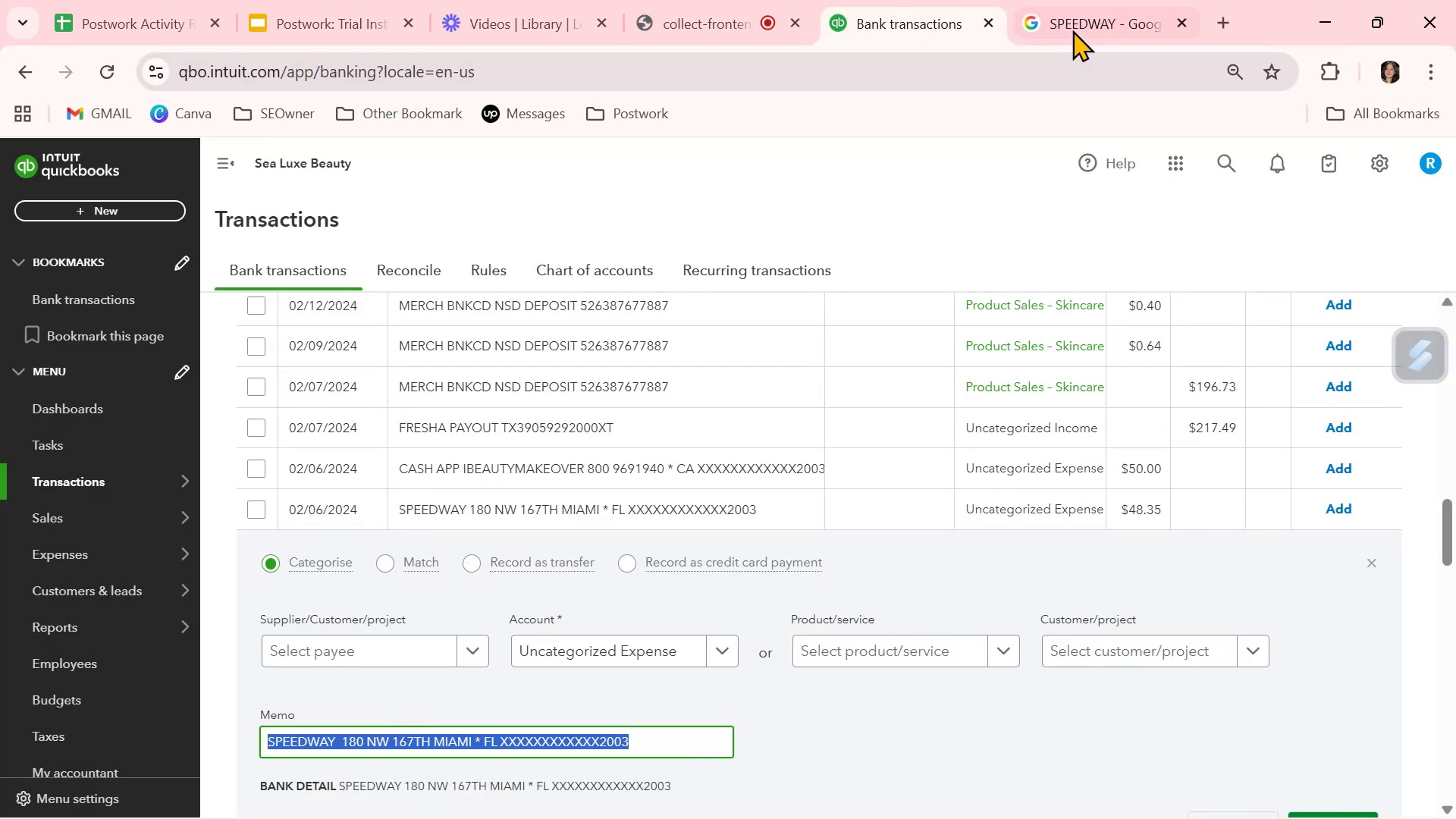 
left_click([1078, 9])
 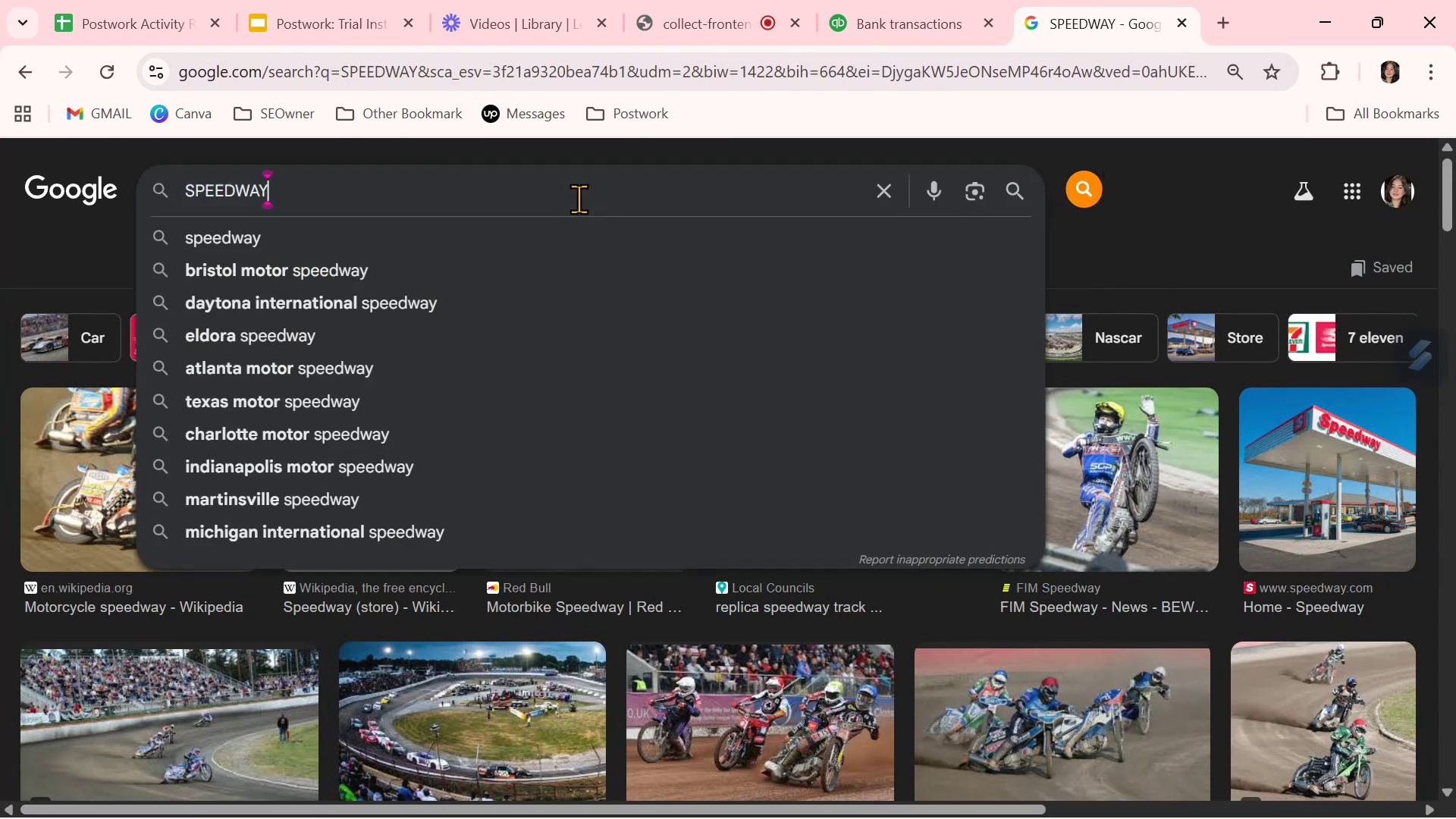 
double_click([579, 199])
 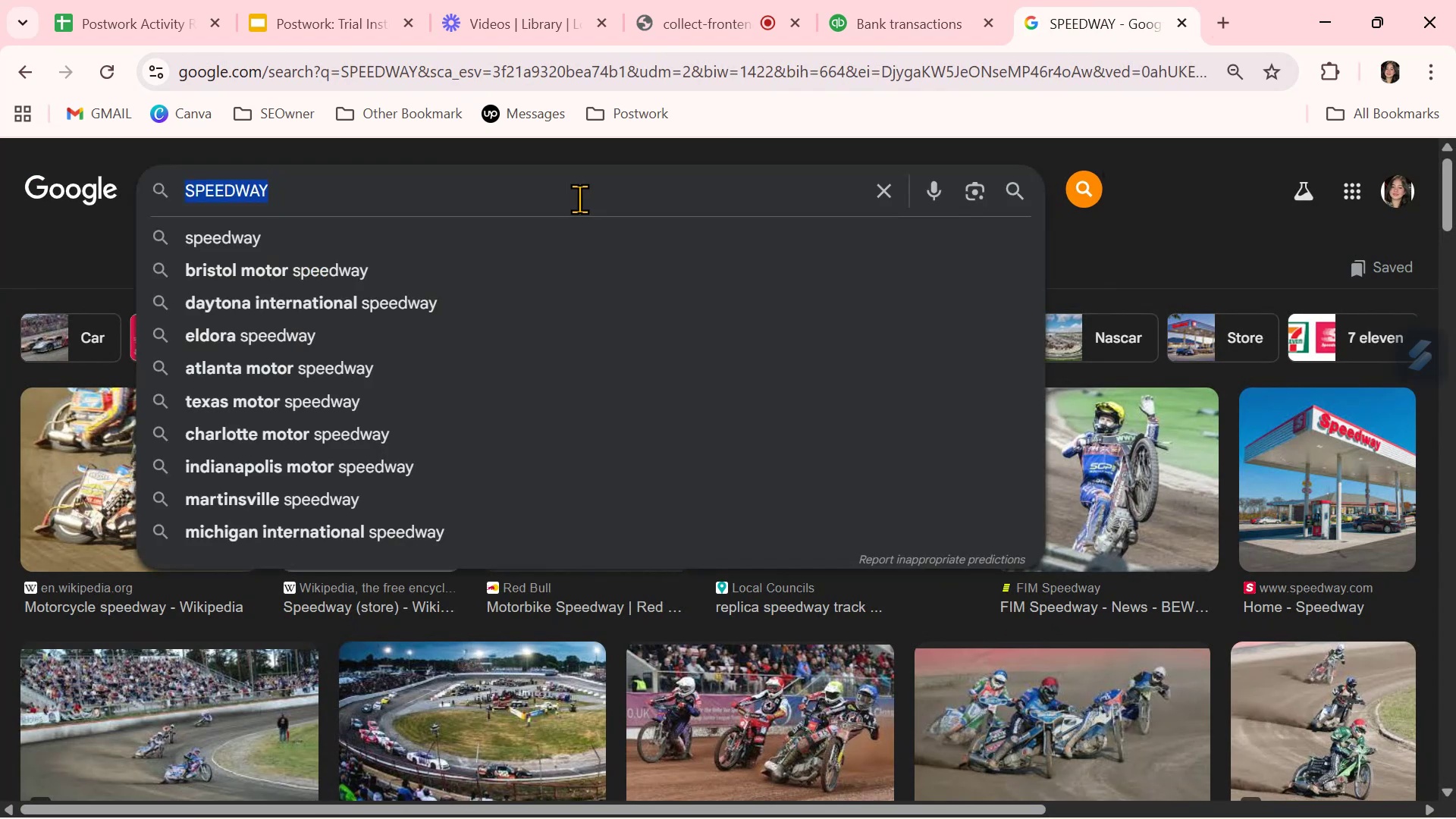 
triple_click([579, 199])
 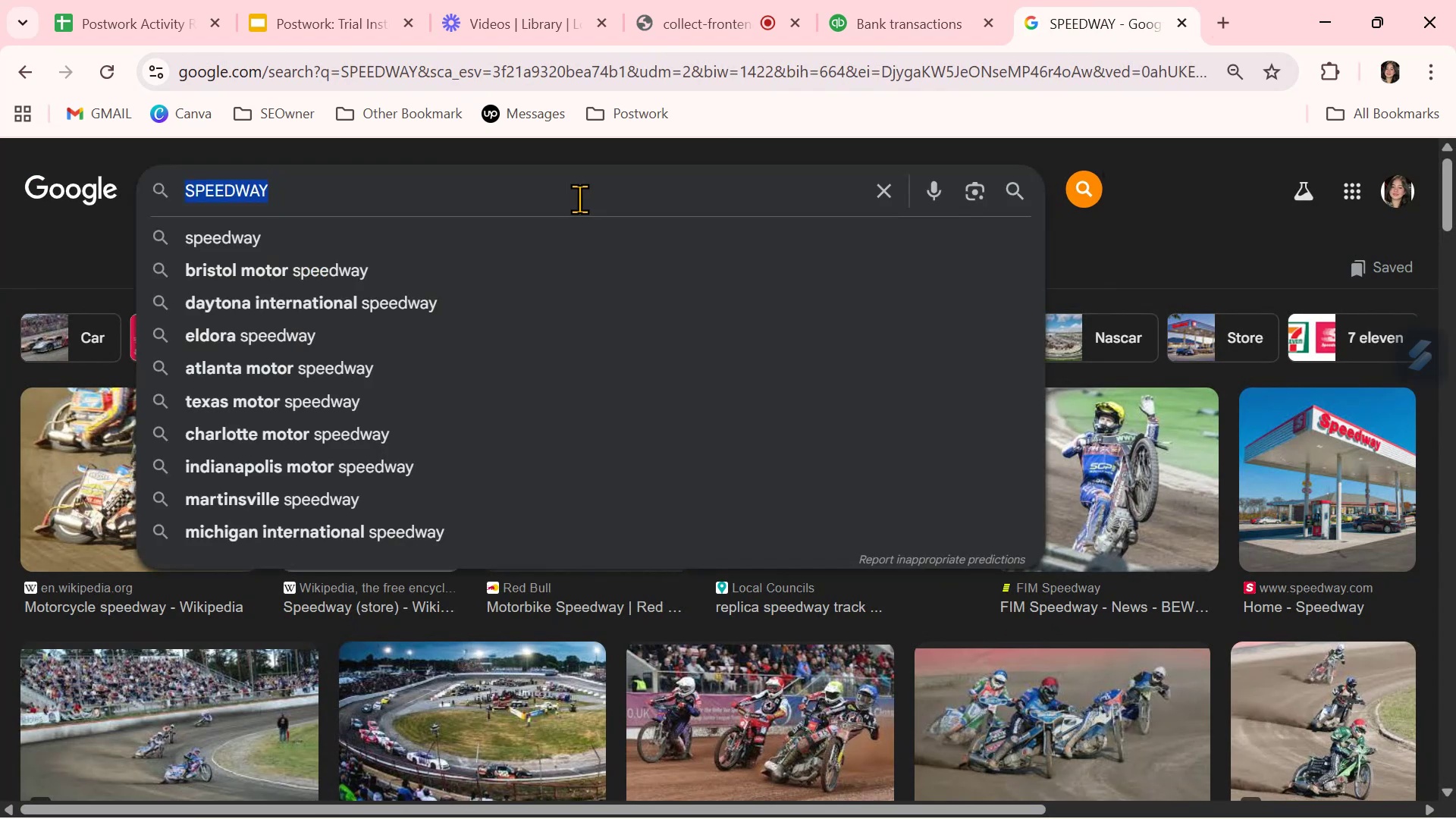 
key(Control+ControlLeft)
 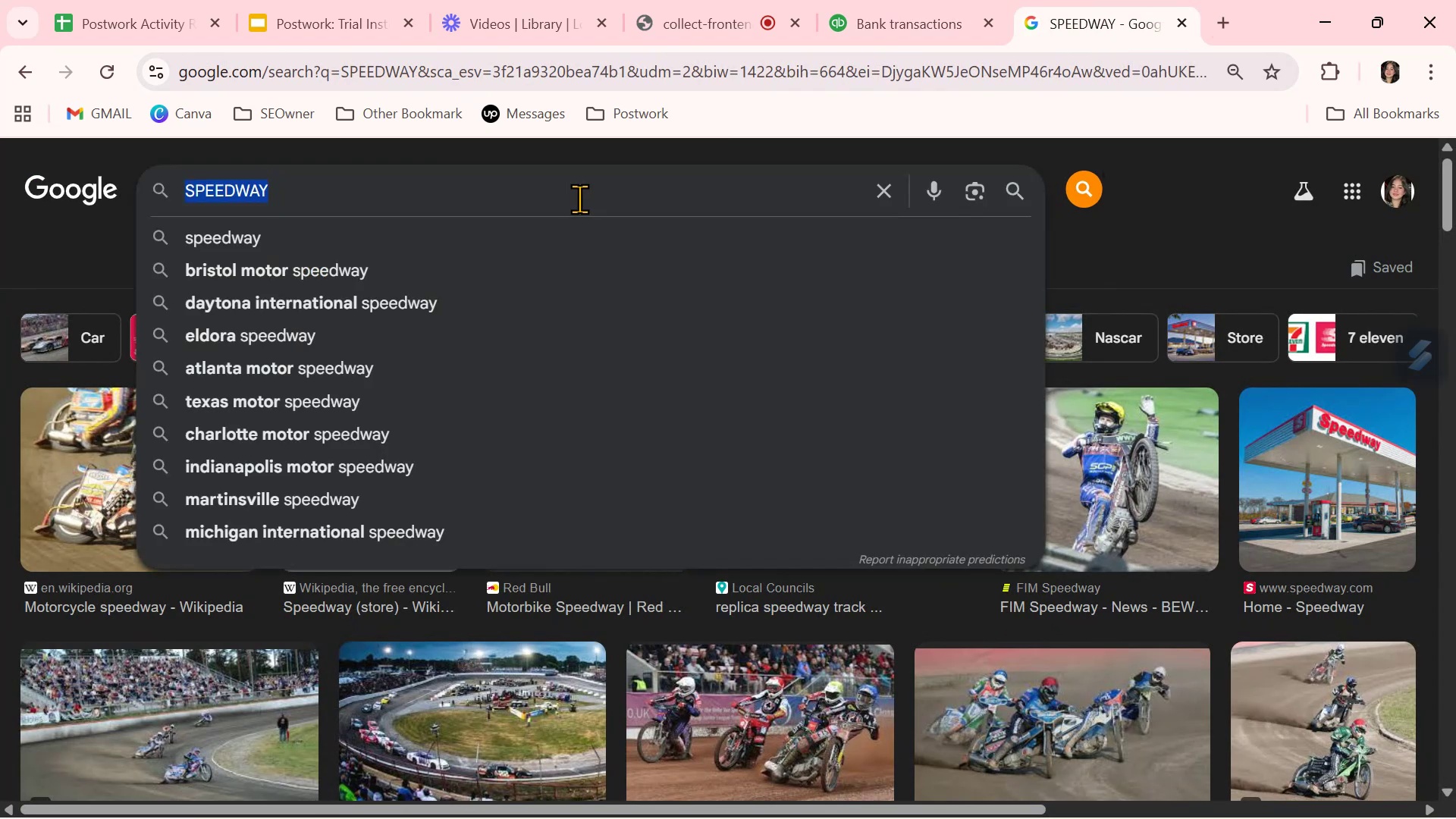 
key(Control+V)
 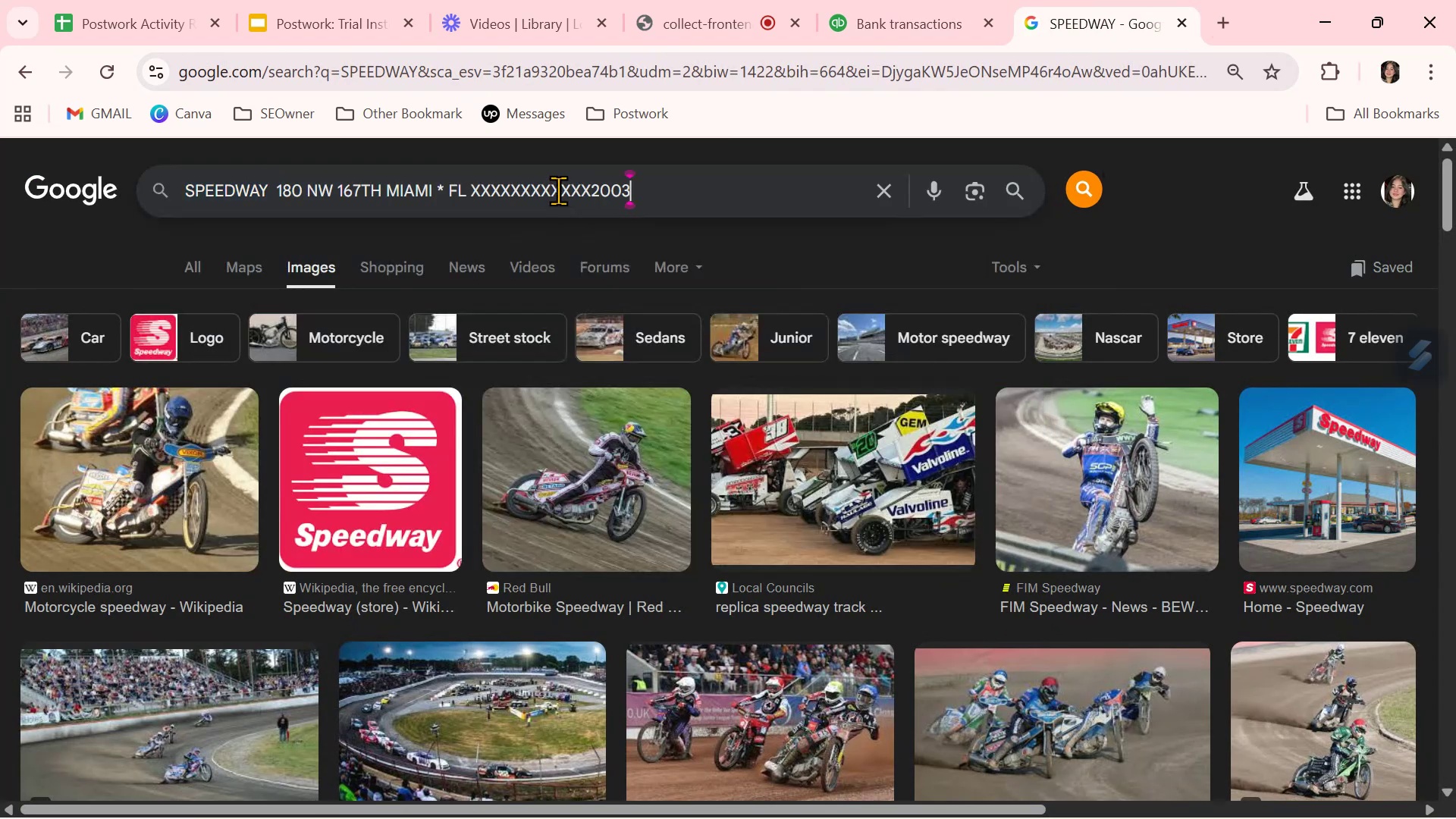 
key(NumpadEnter)
 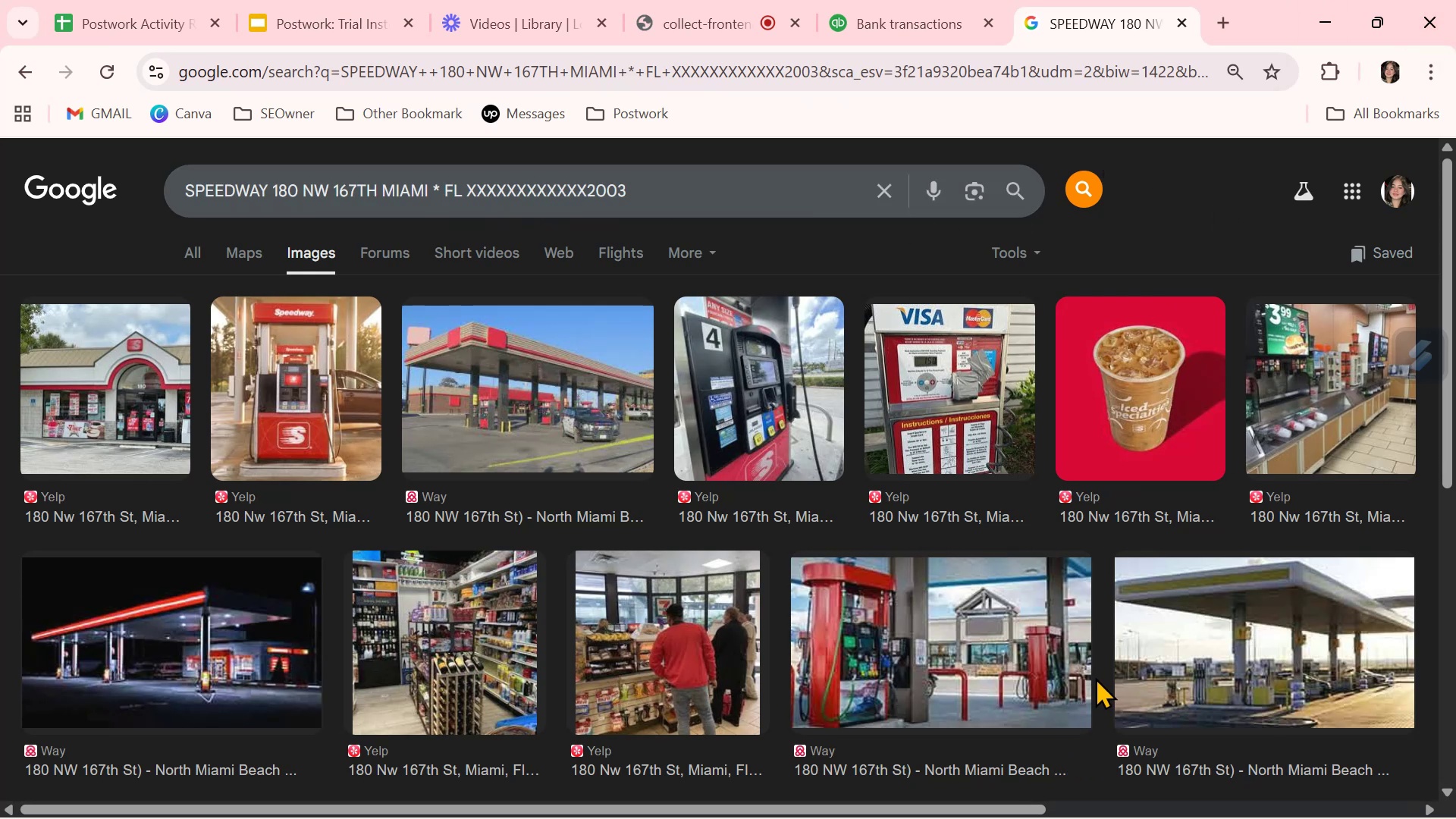 
wait(21.59)
 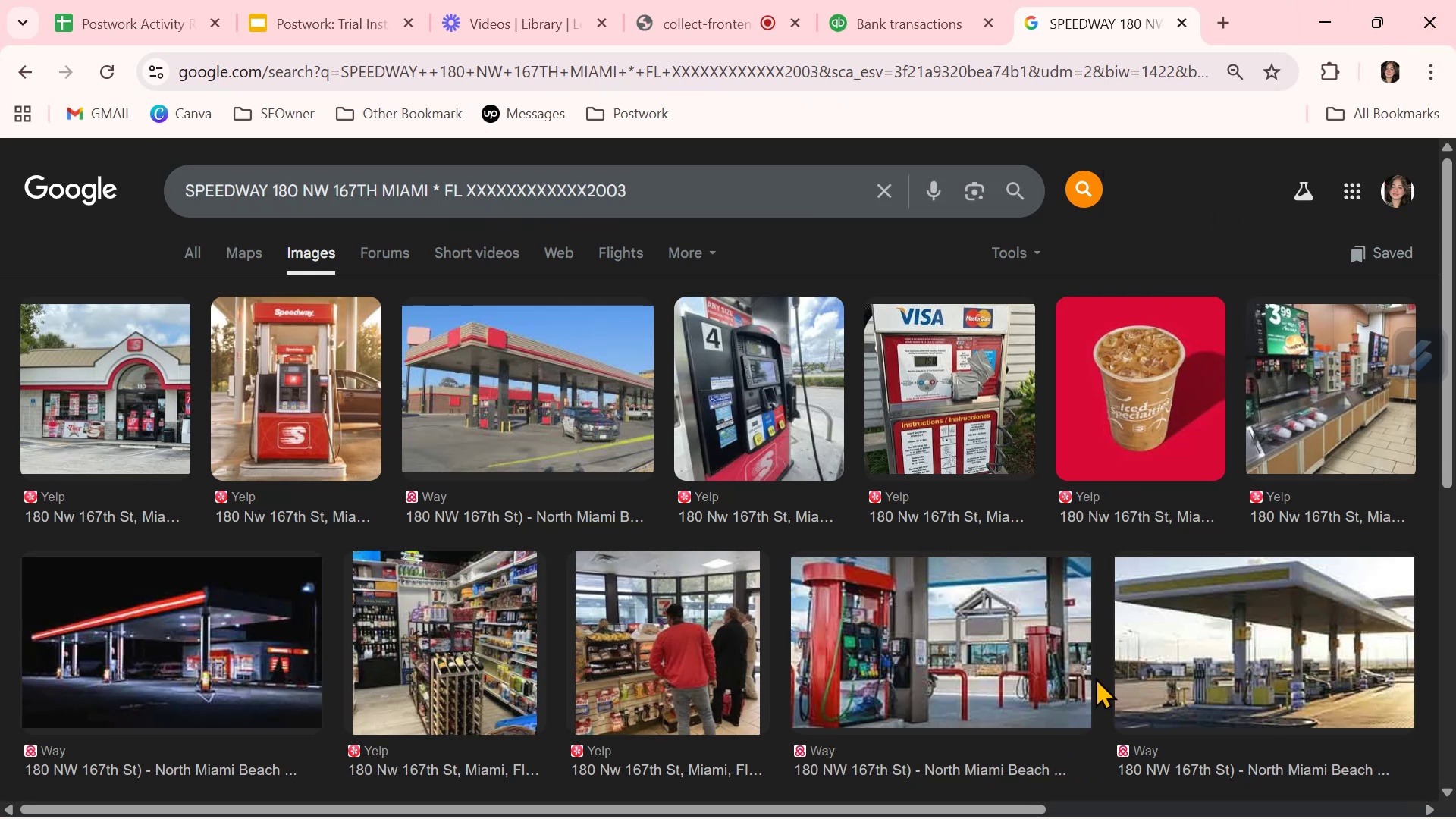 
scroll: coordinate [1094, 660], scroll_direction: down, amount: 4.0
 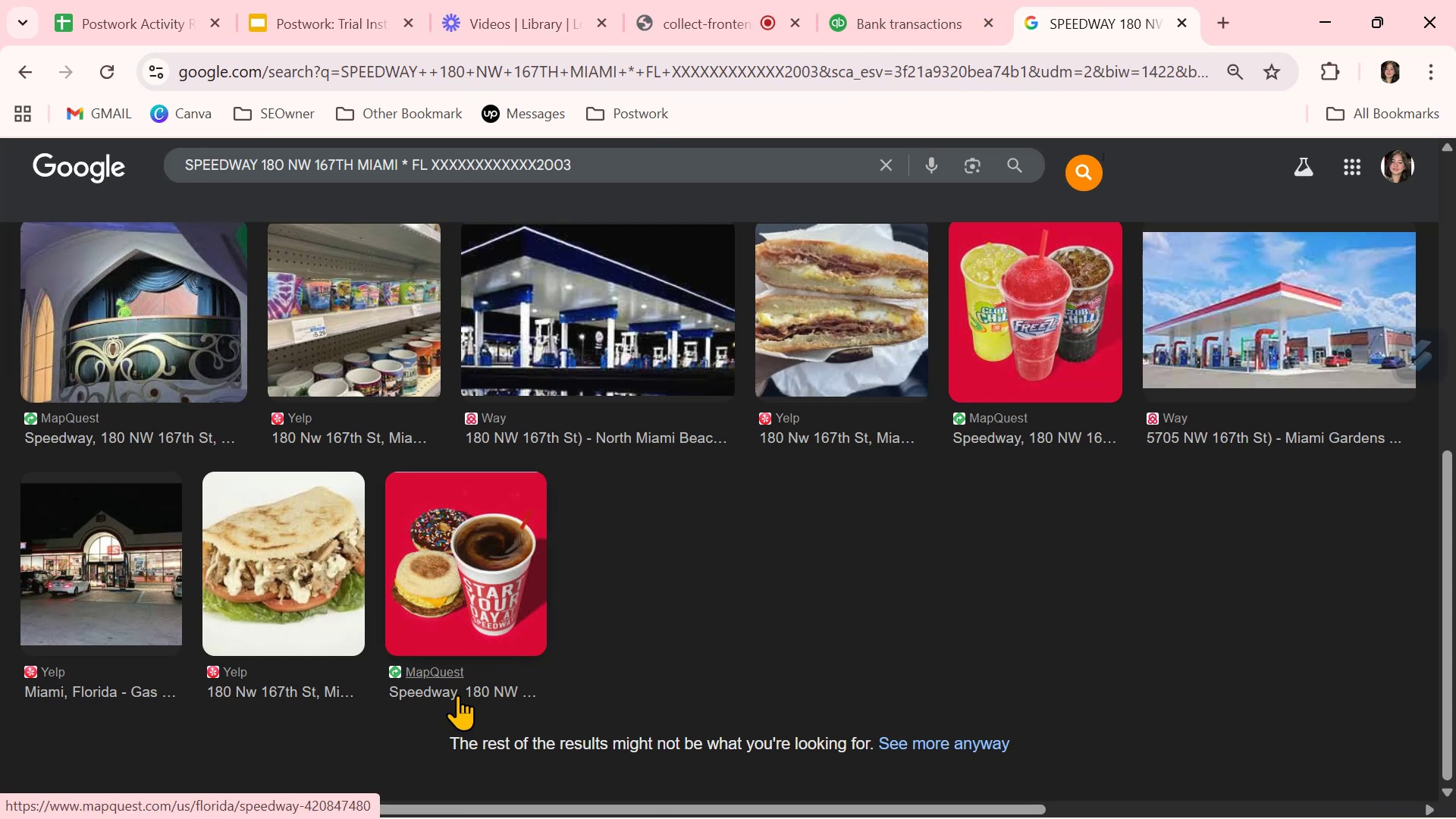 
wait(5.31)
 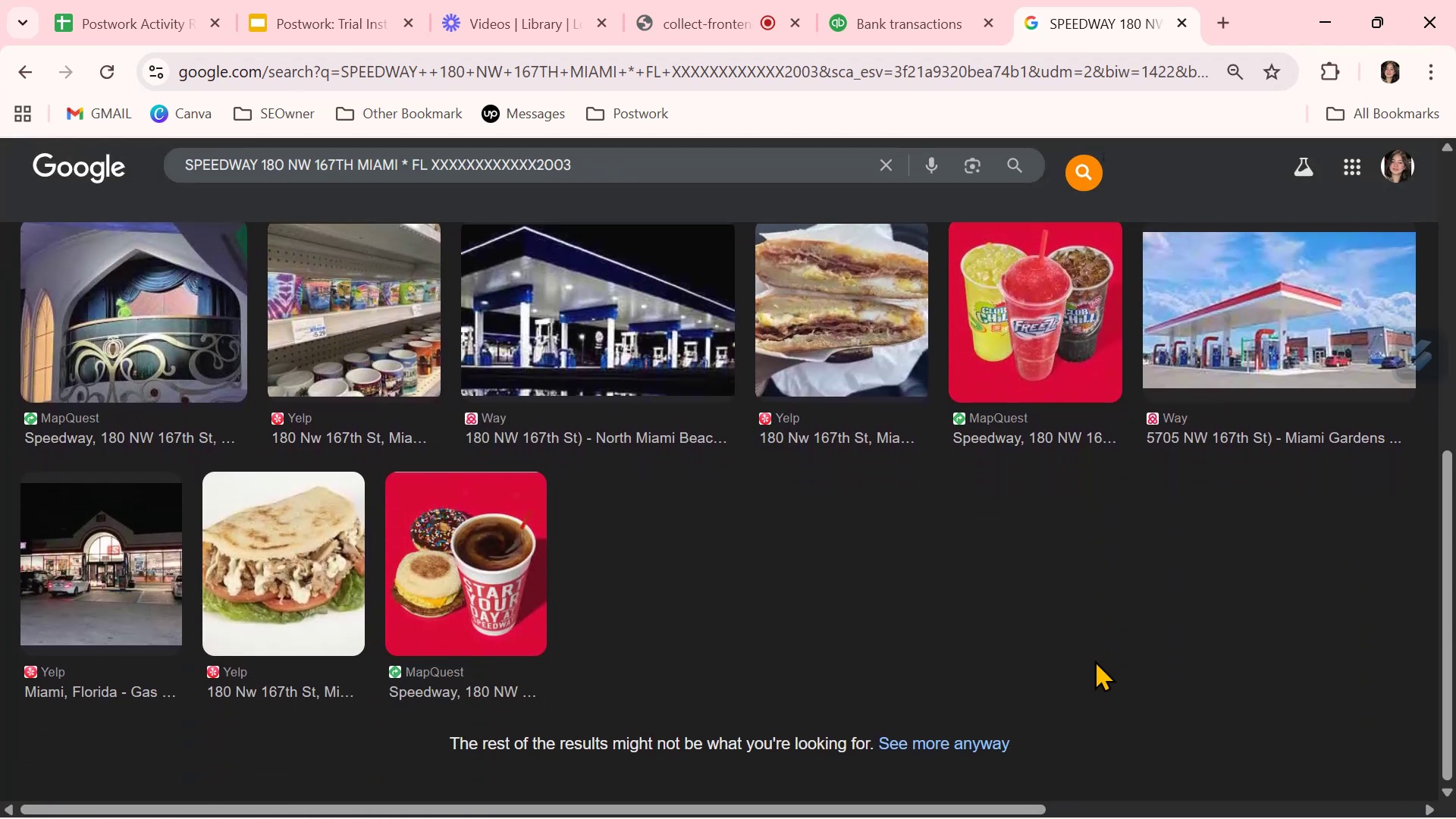 
left_click([902, 26])
 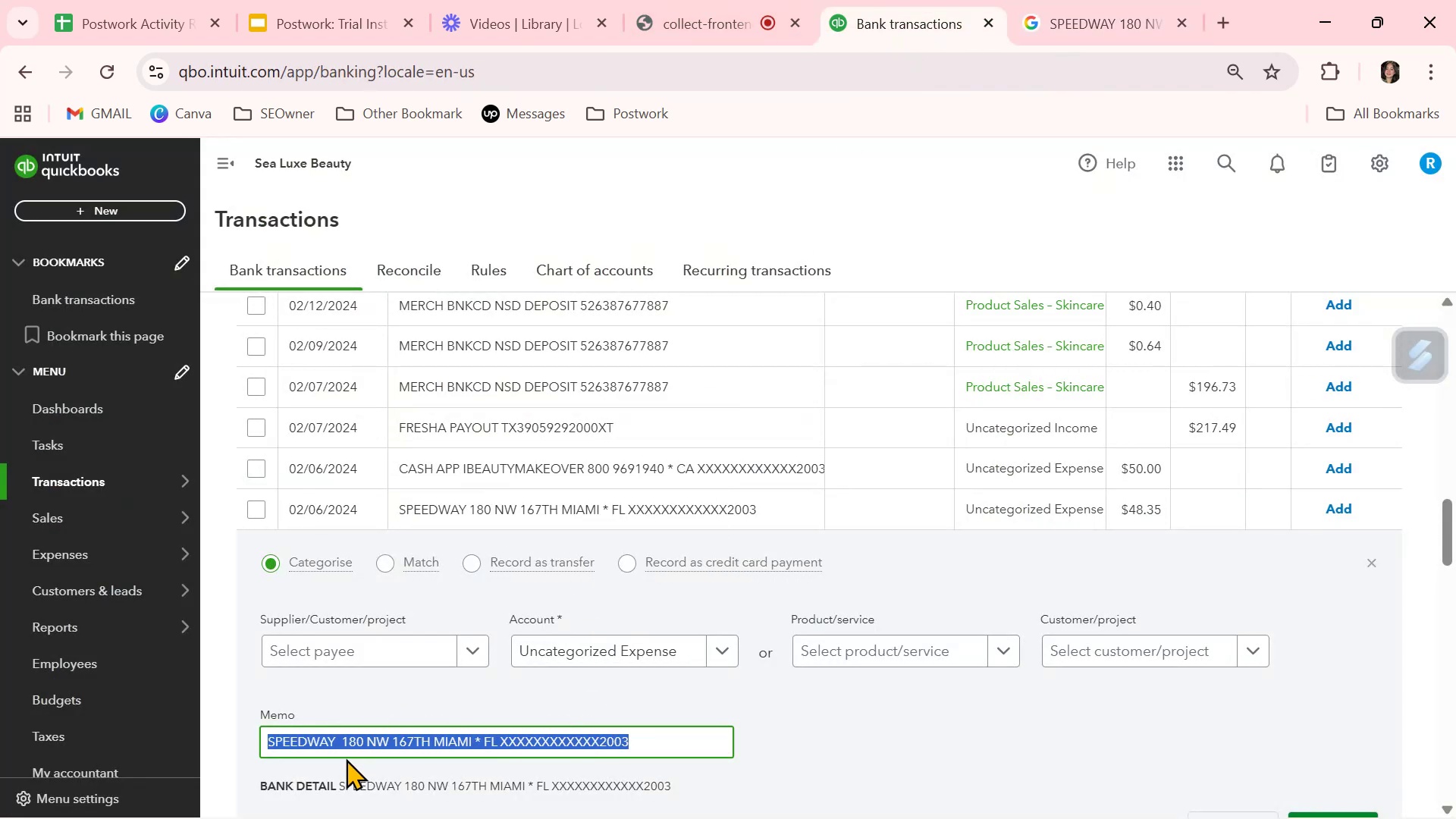 
left_click([330, 742])
 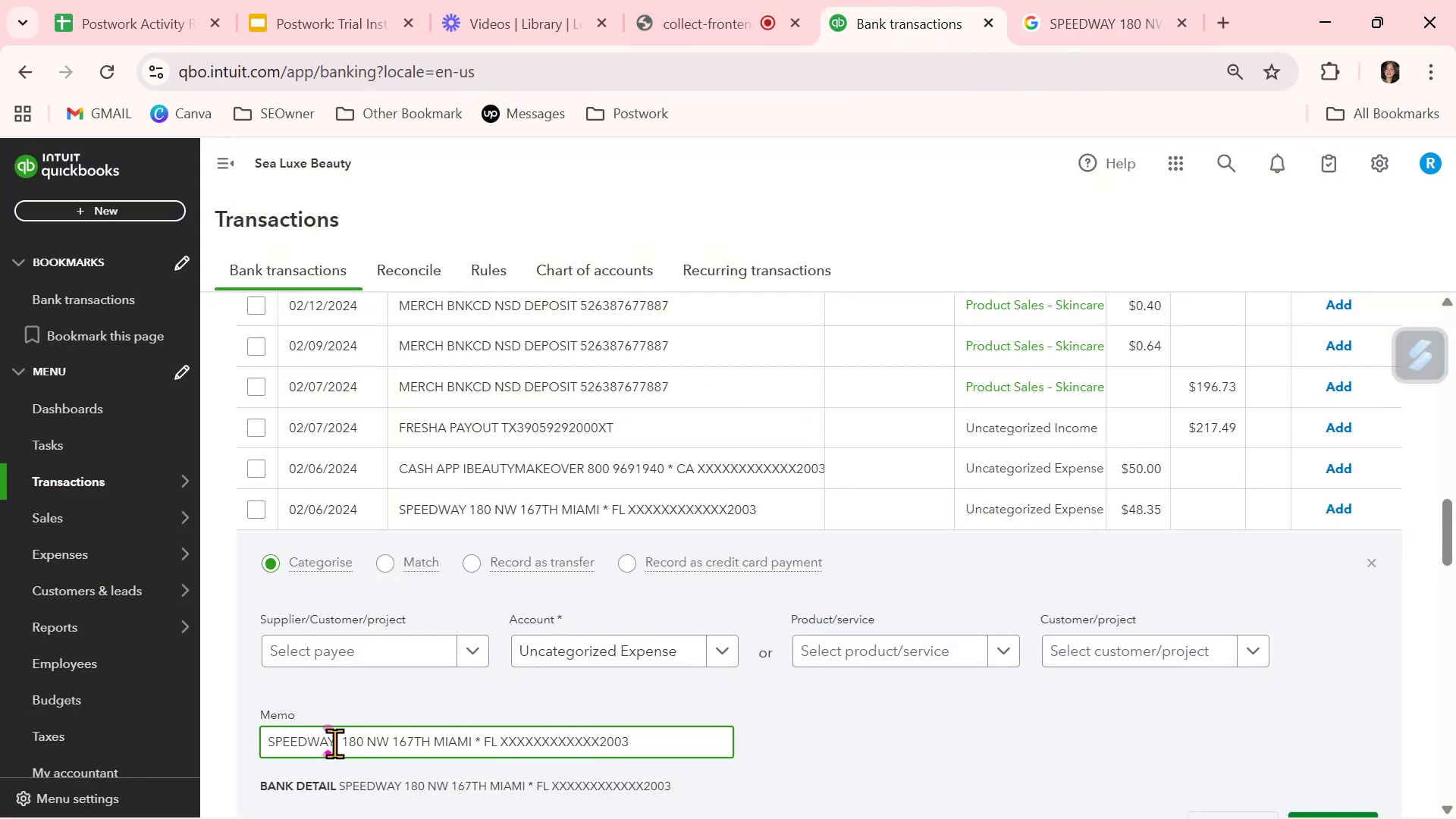 
left_click_drag(start_coordinate=[335, 743], to_coordinate=[243, 736])
 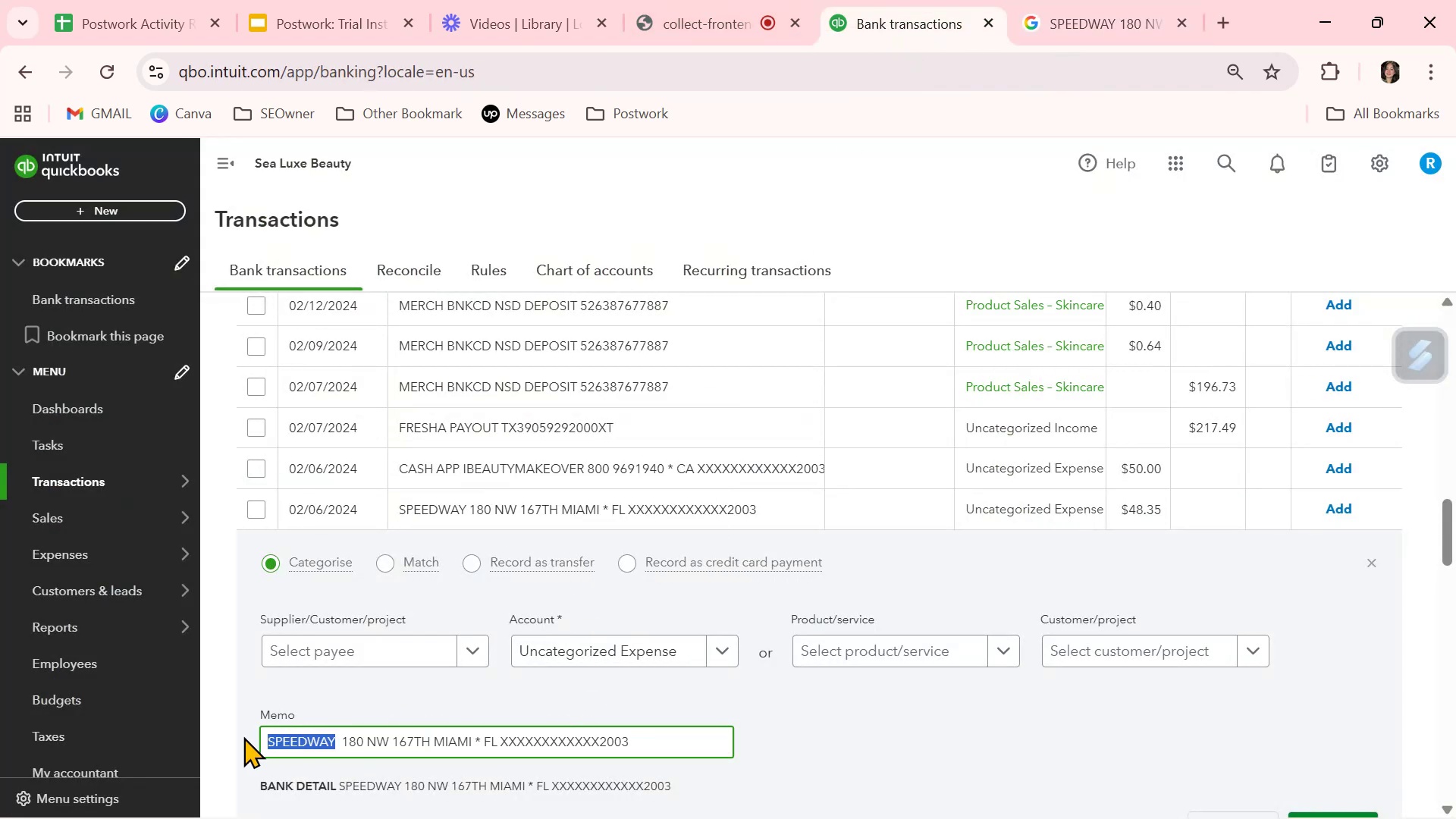 
key(Control+ControlLeft)
 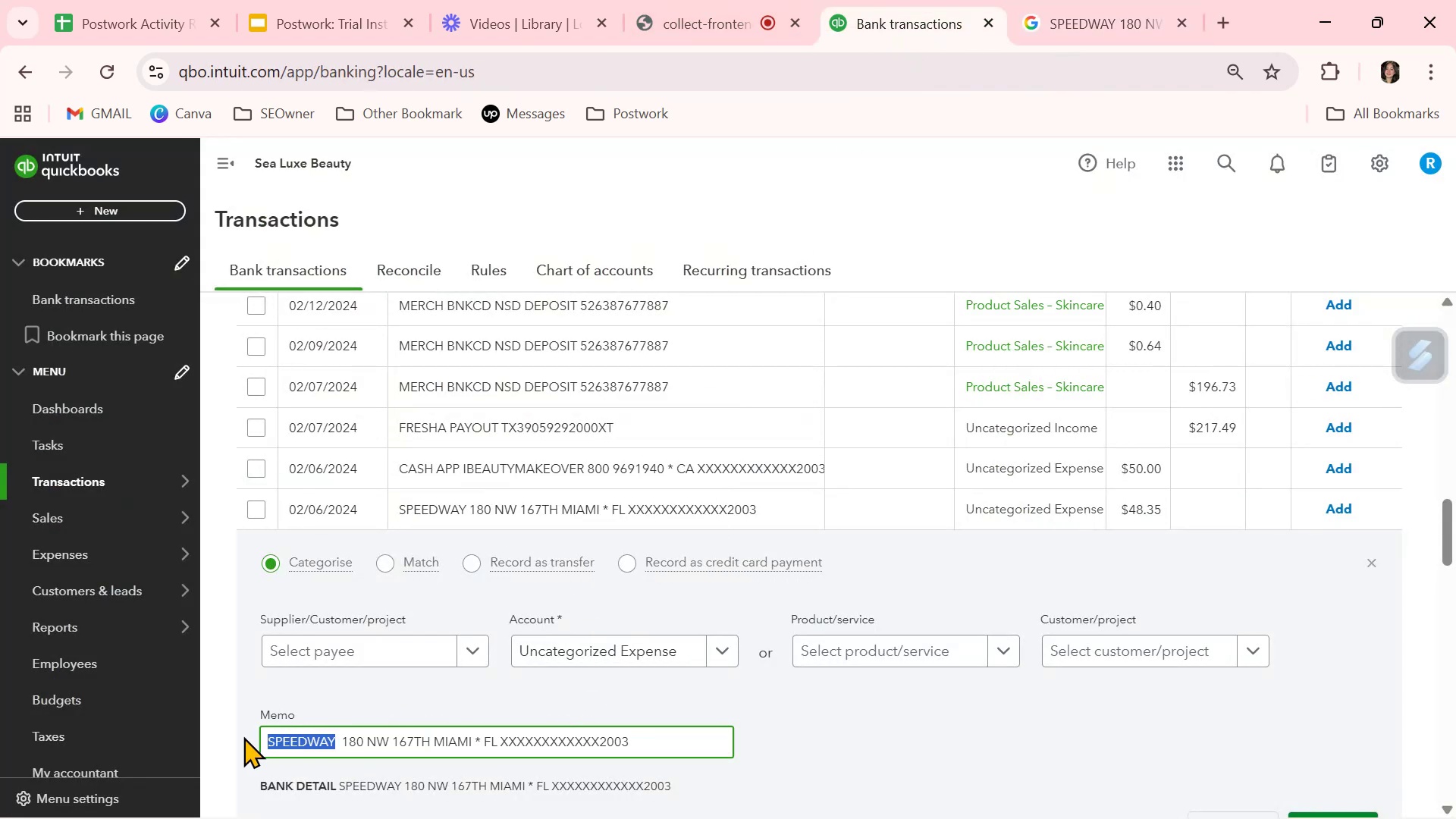 
key(Control+C)
 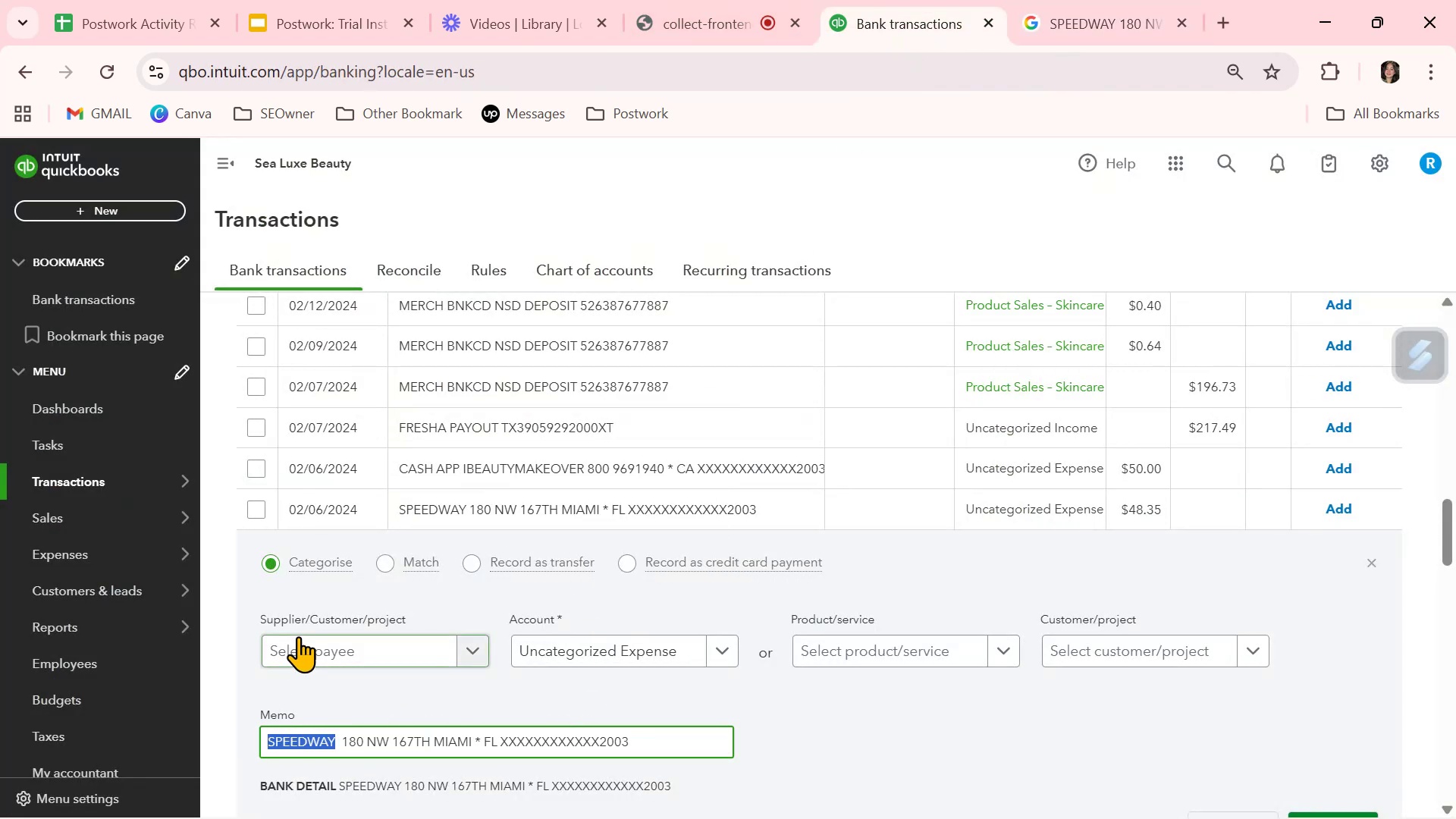 
left_click([294, 659])
 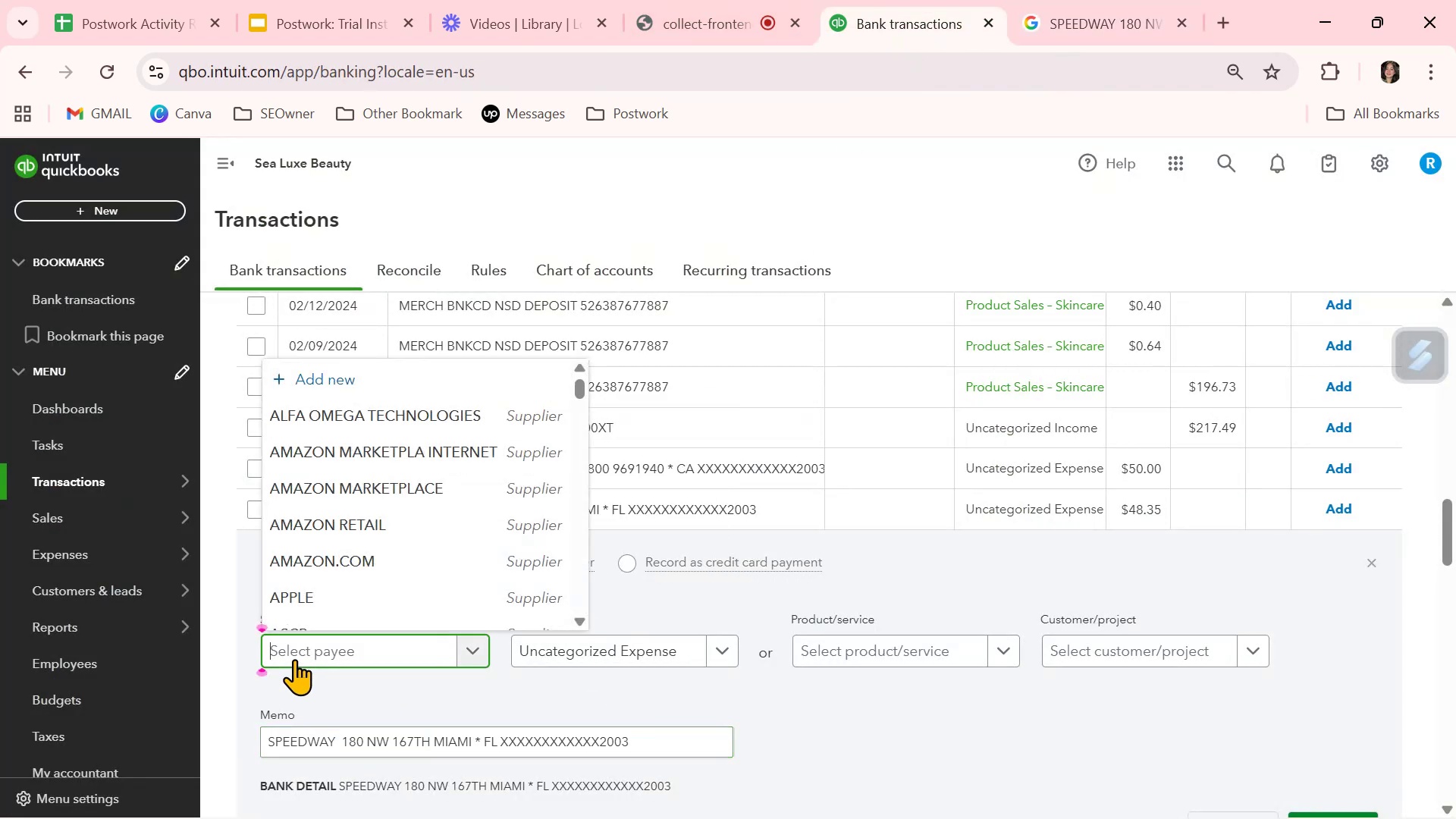 
key(Control+ControlLeft)
 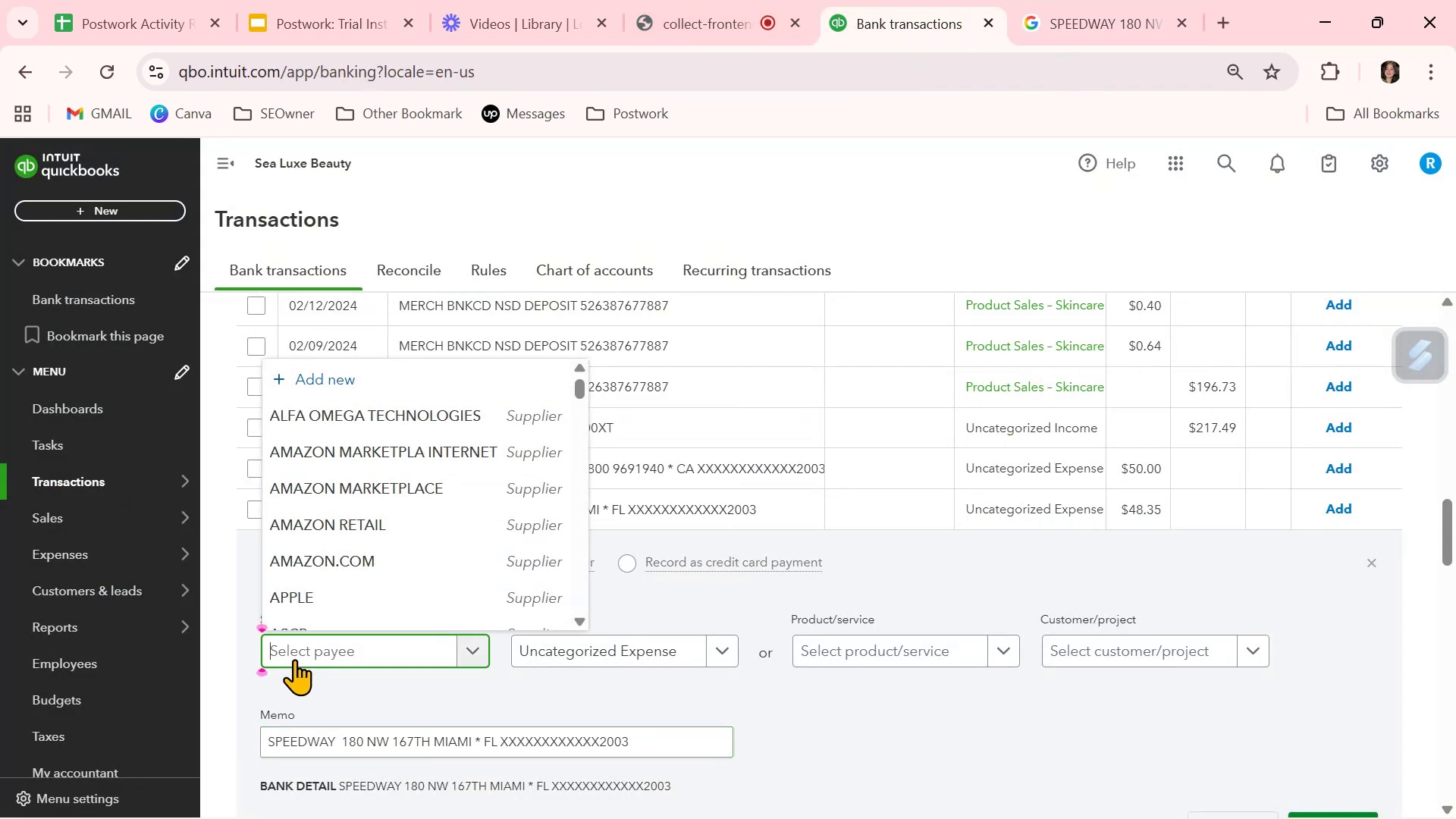 
key(Control+V)
 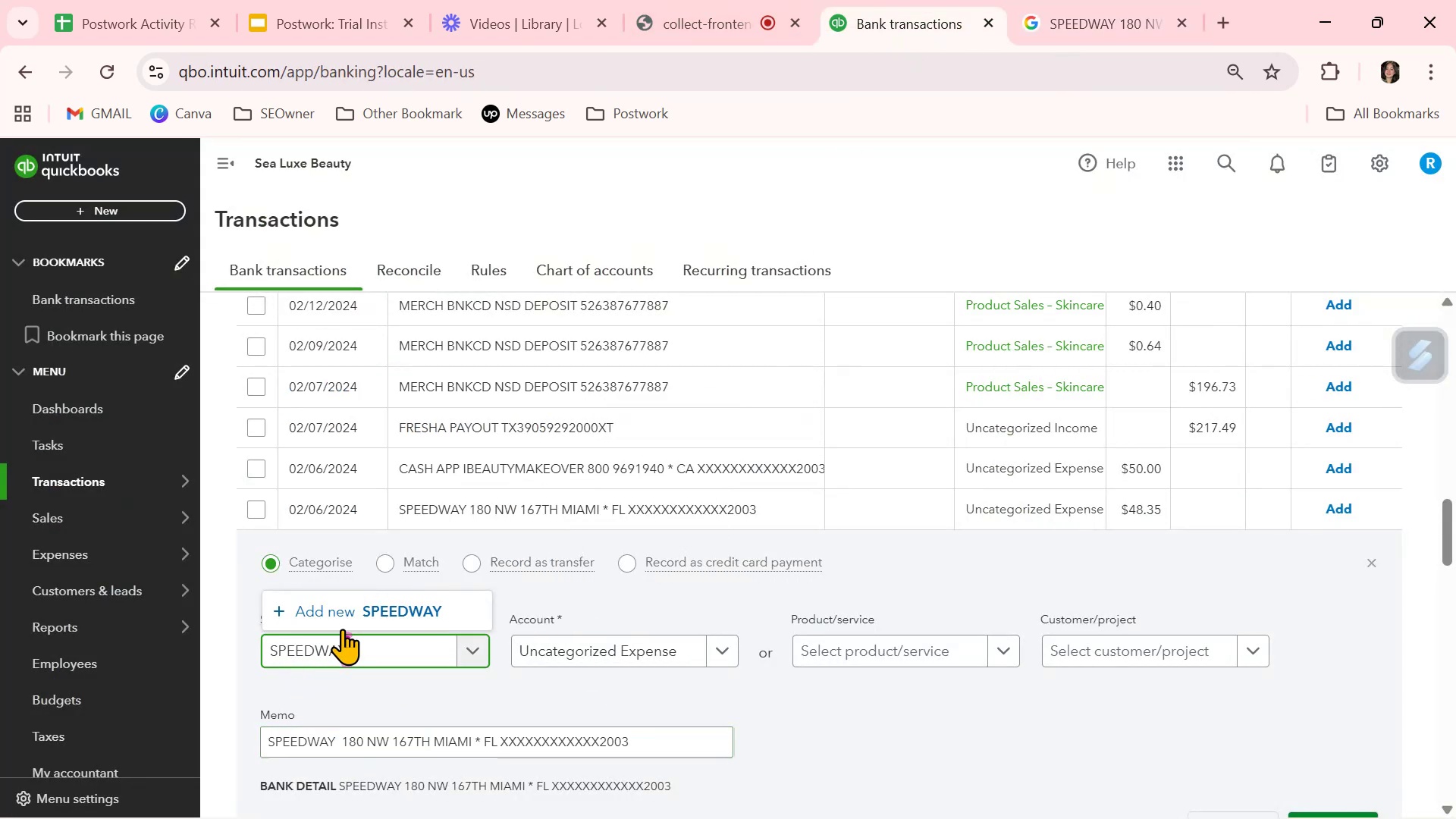 
left_click([400, 605])
 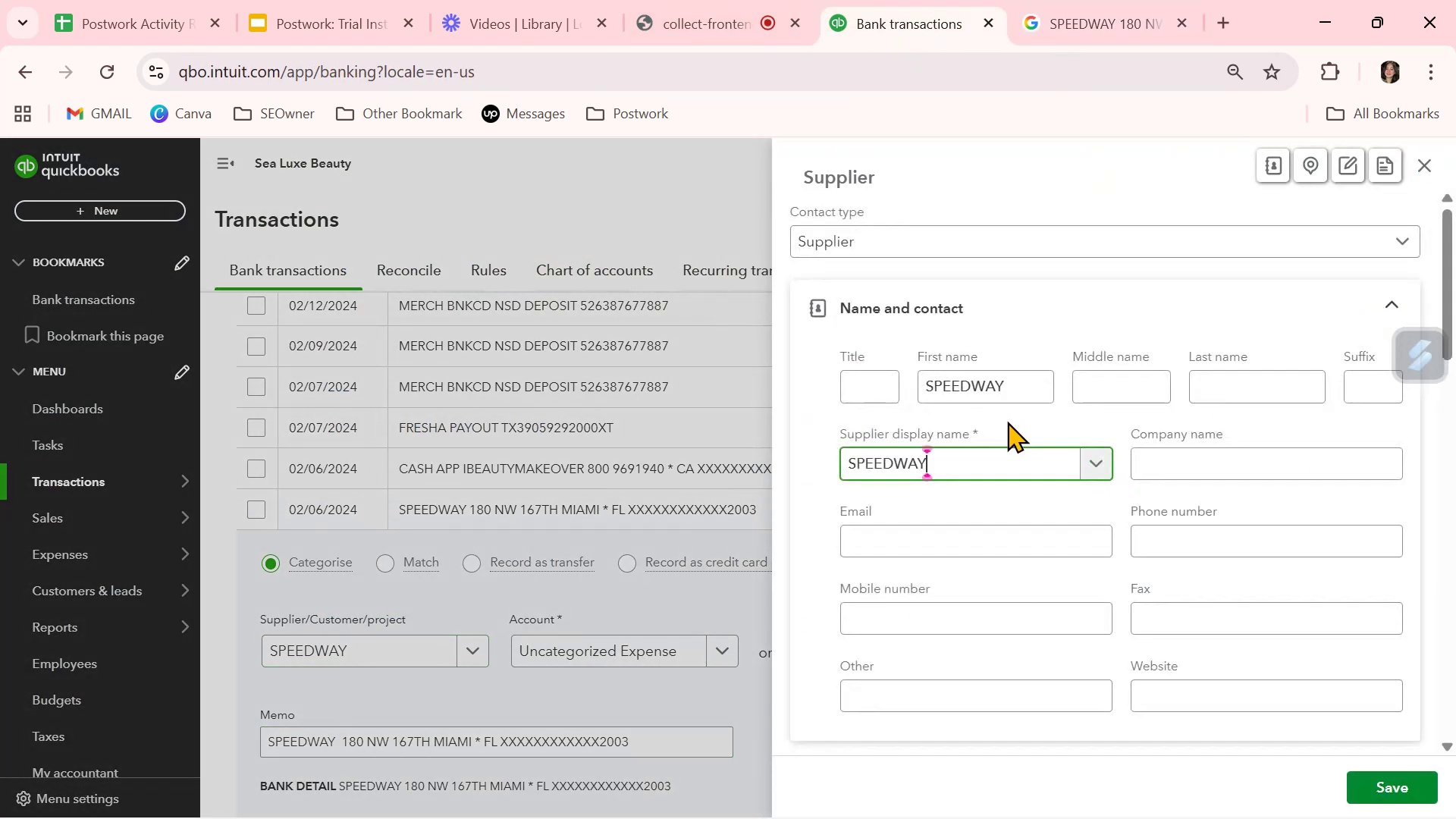 
left_click_drag(start_coordinate=[1028, 395], to_coordinate=[854, 394])
 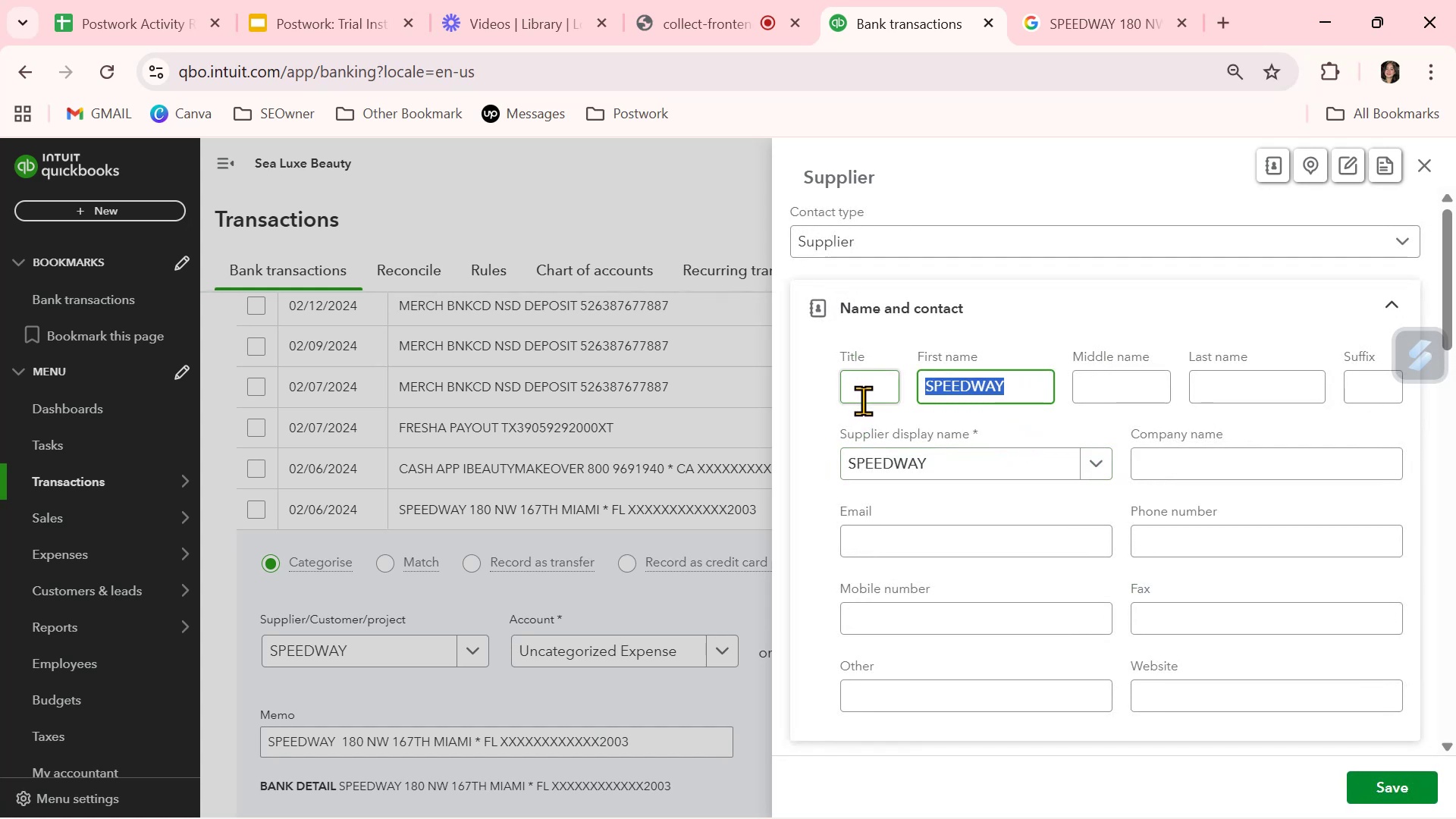 
key(Backspace)
 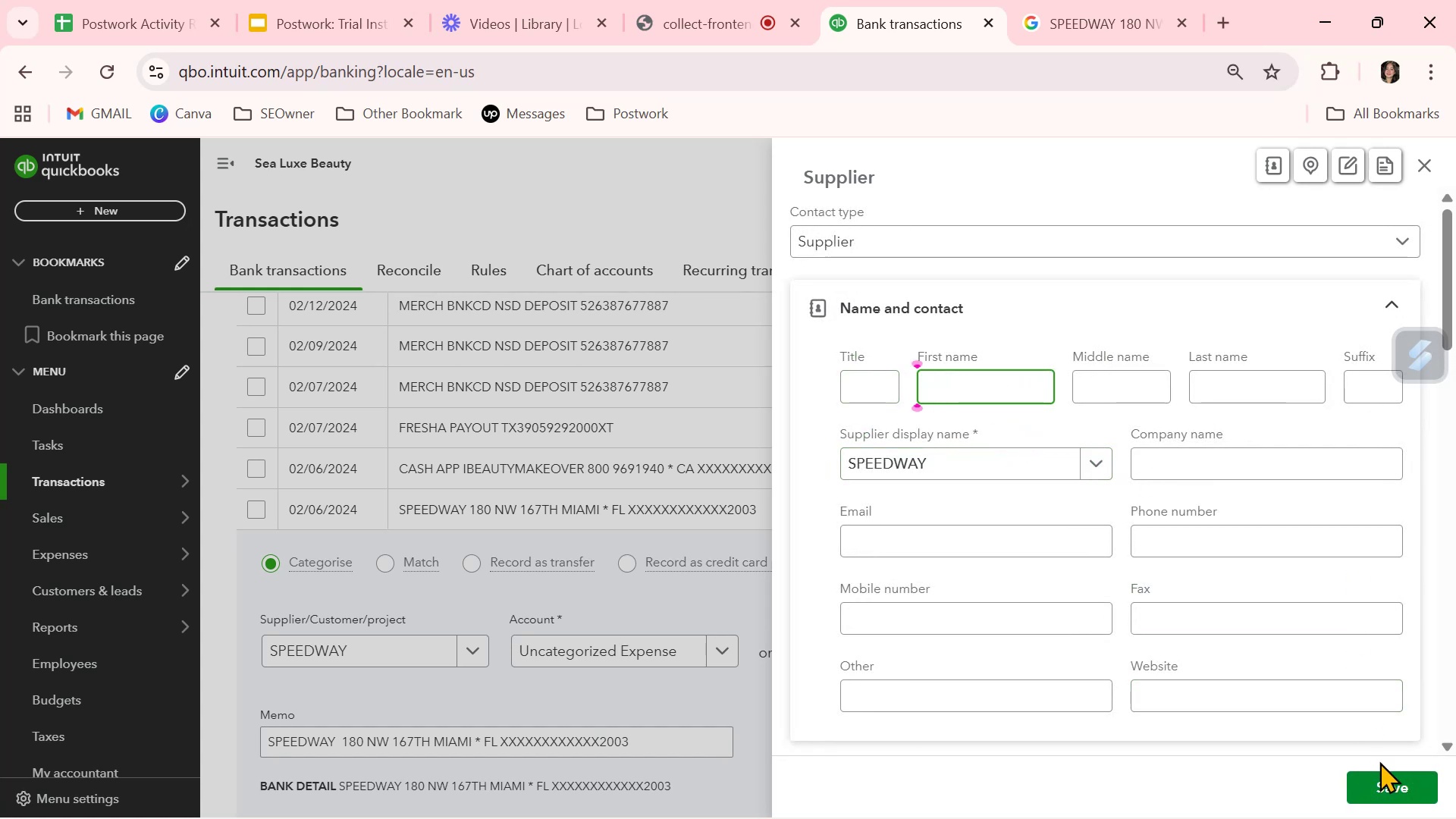 
left_click([1384, 780])
 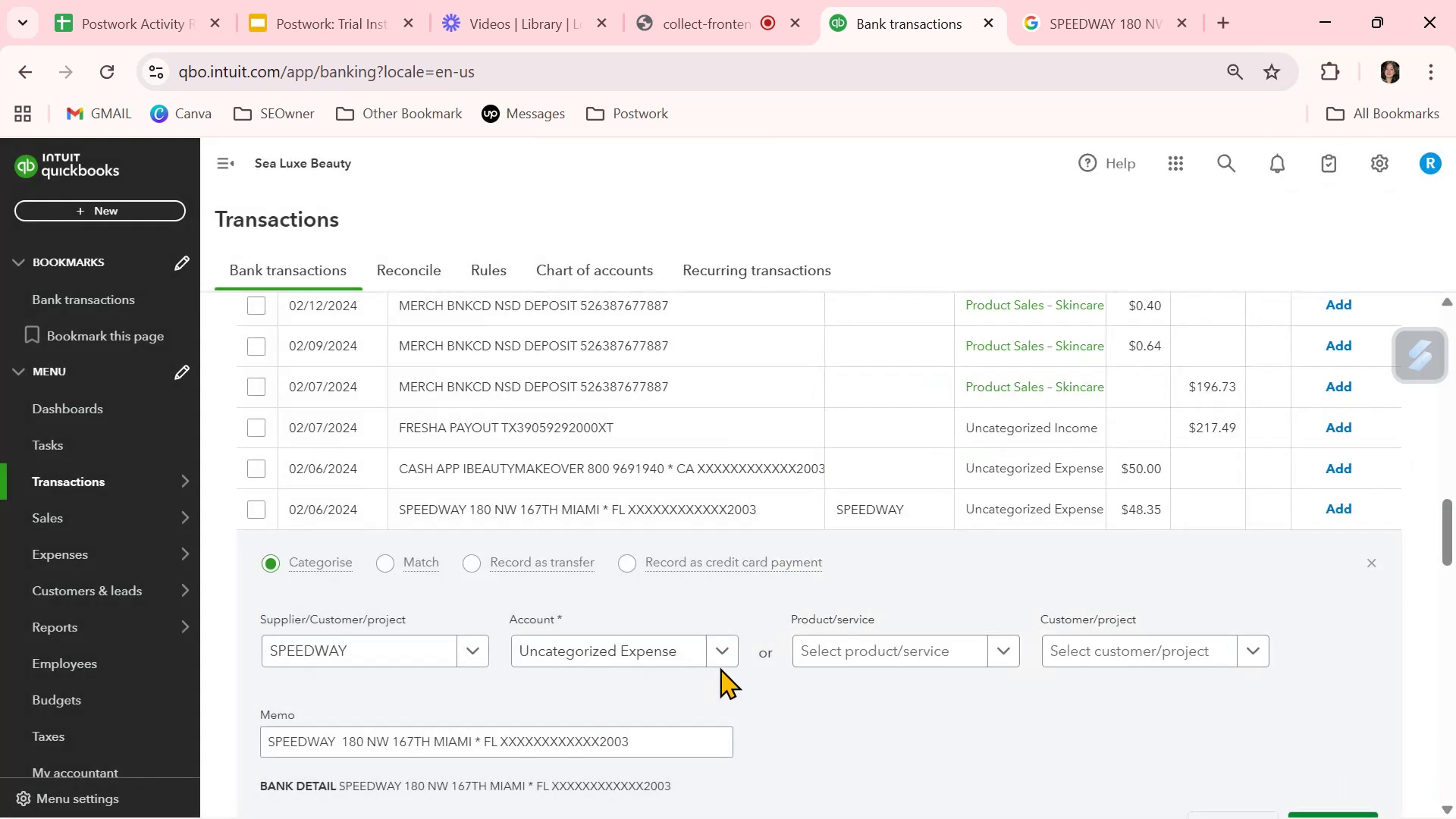 
left_click([726, 661])
 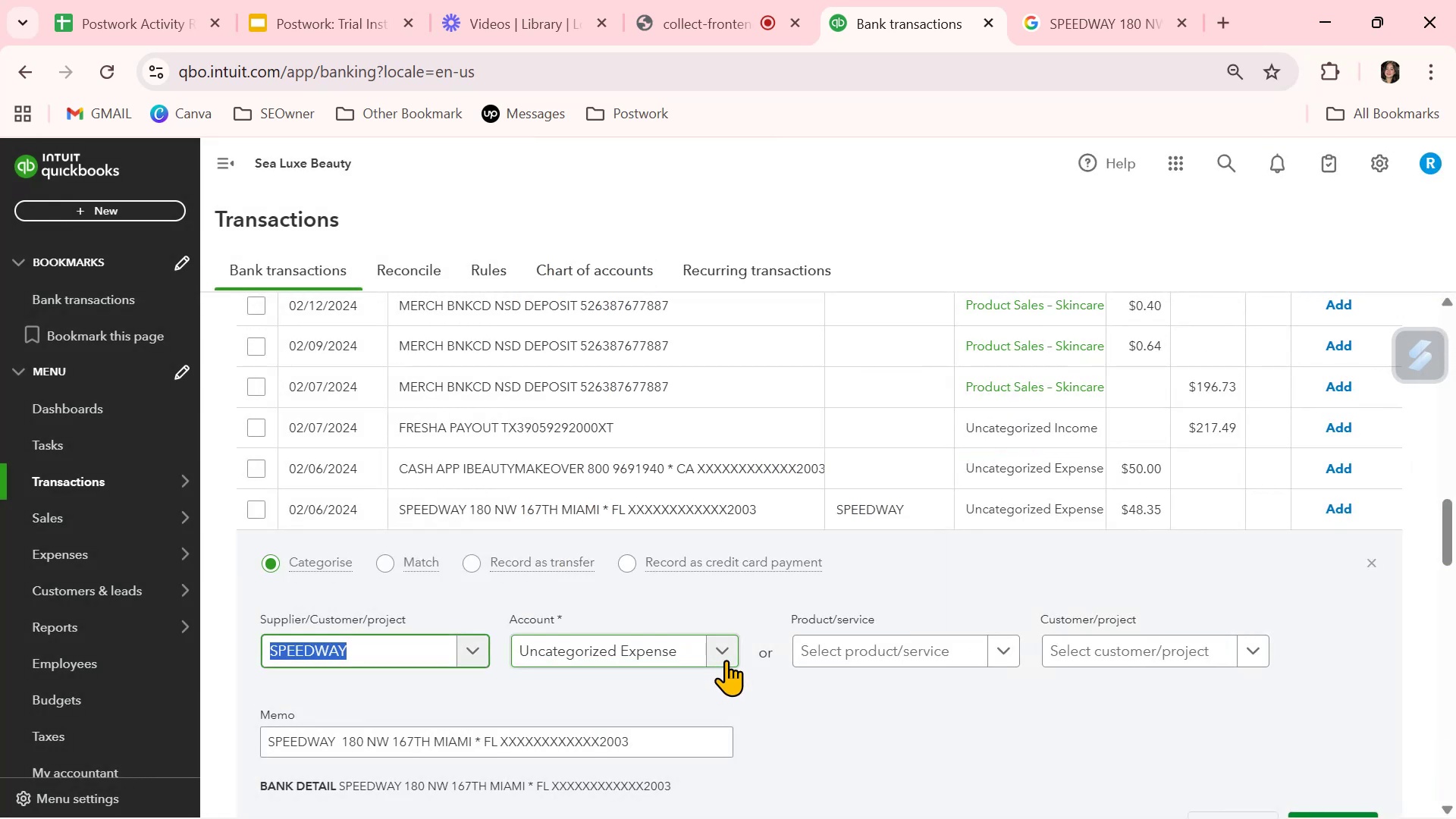 
key(F)
 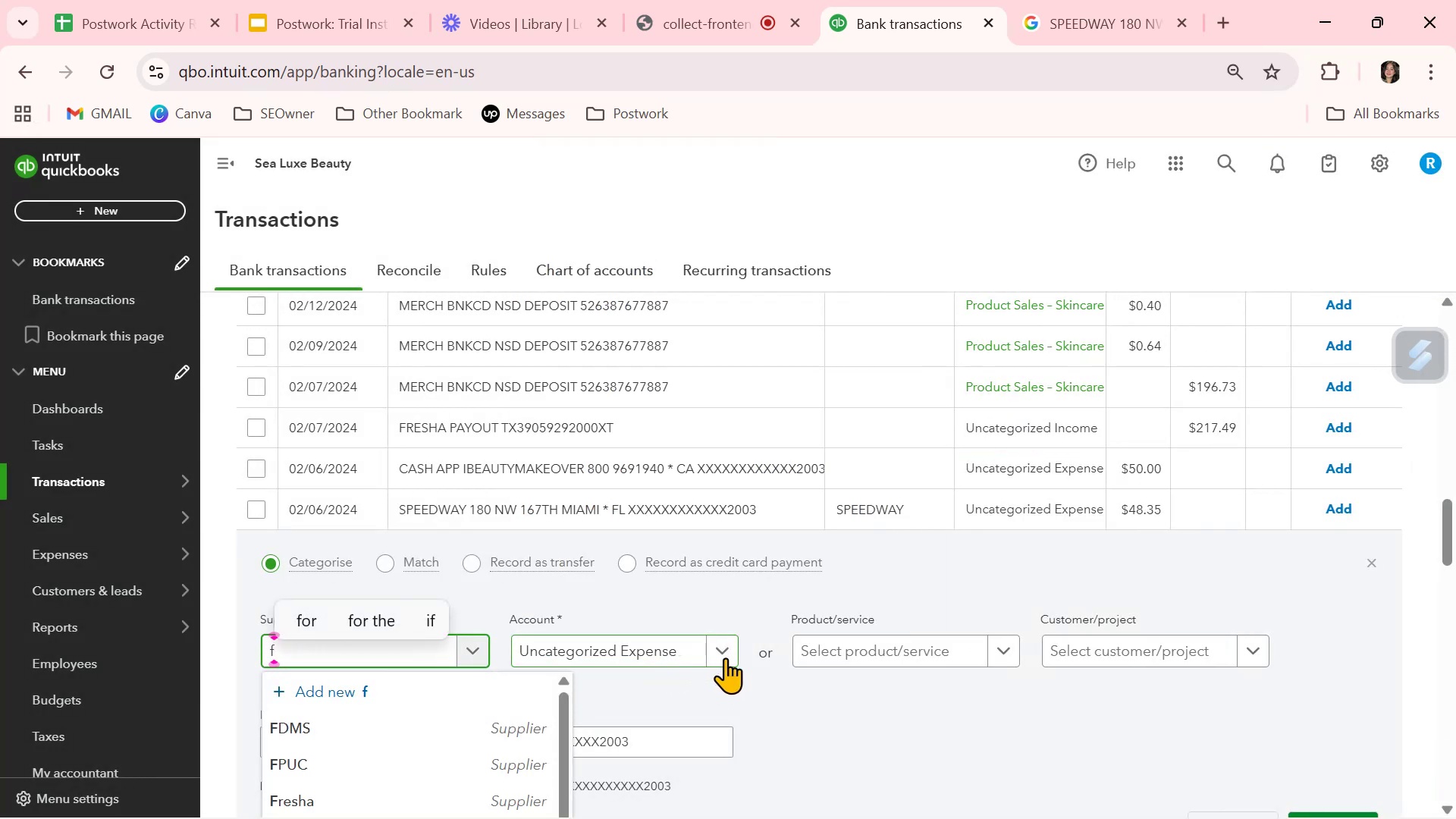 
left_click([720, 656])
 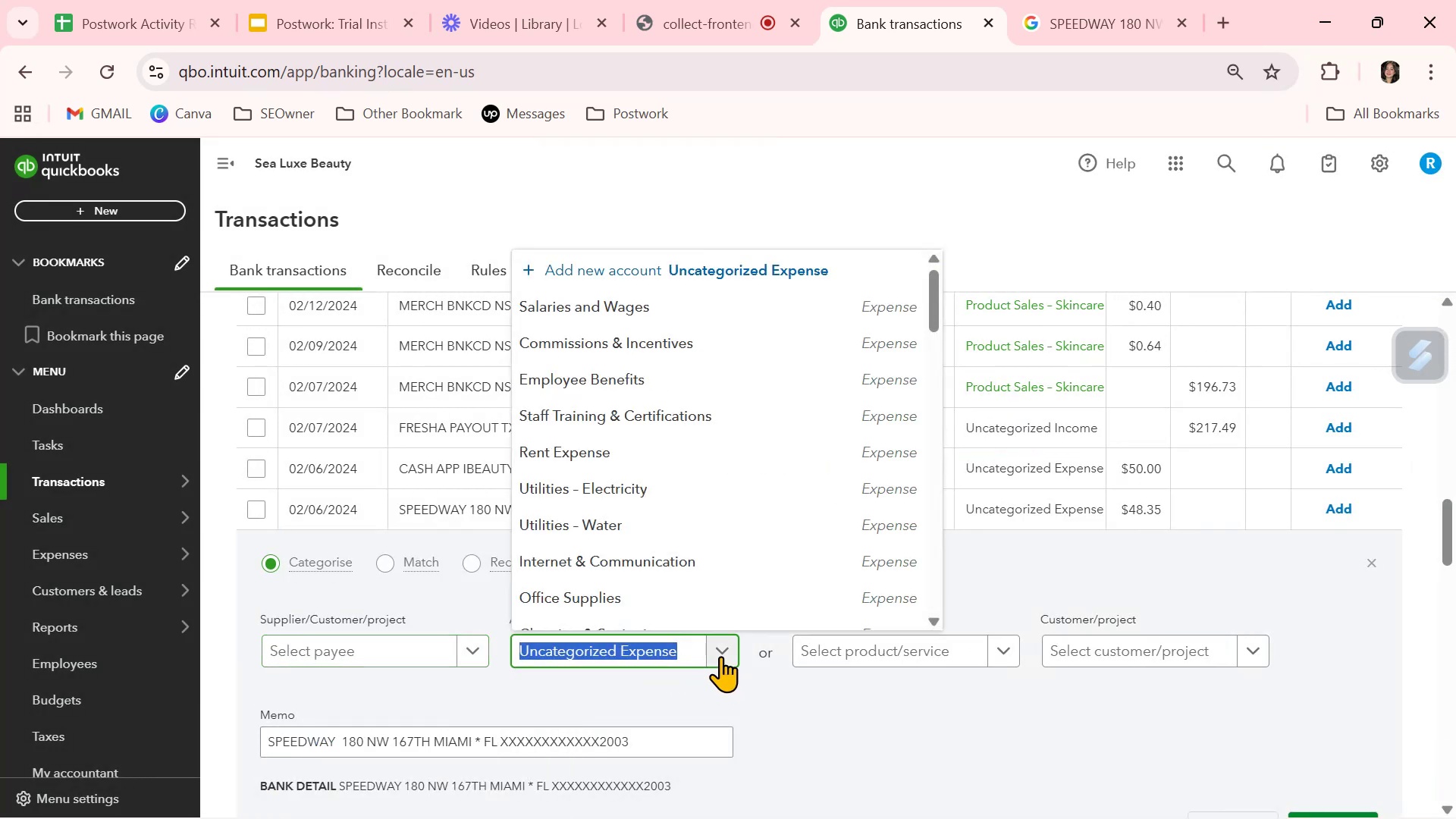 
key(F)
 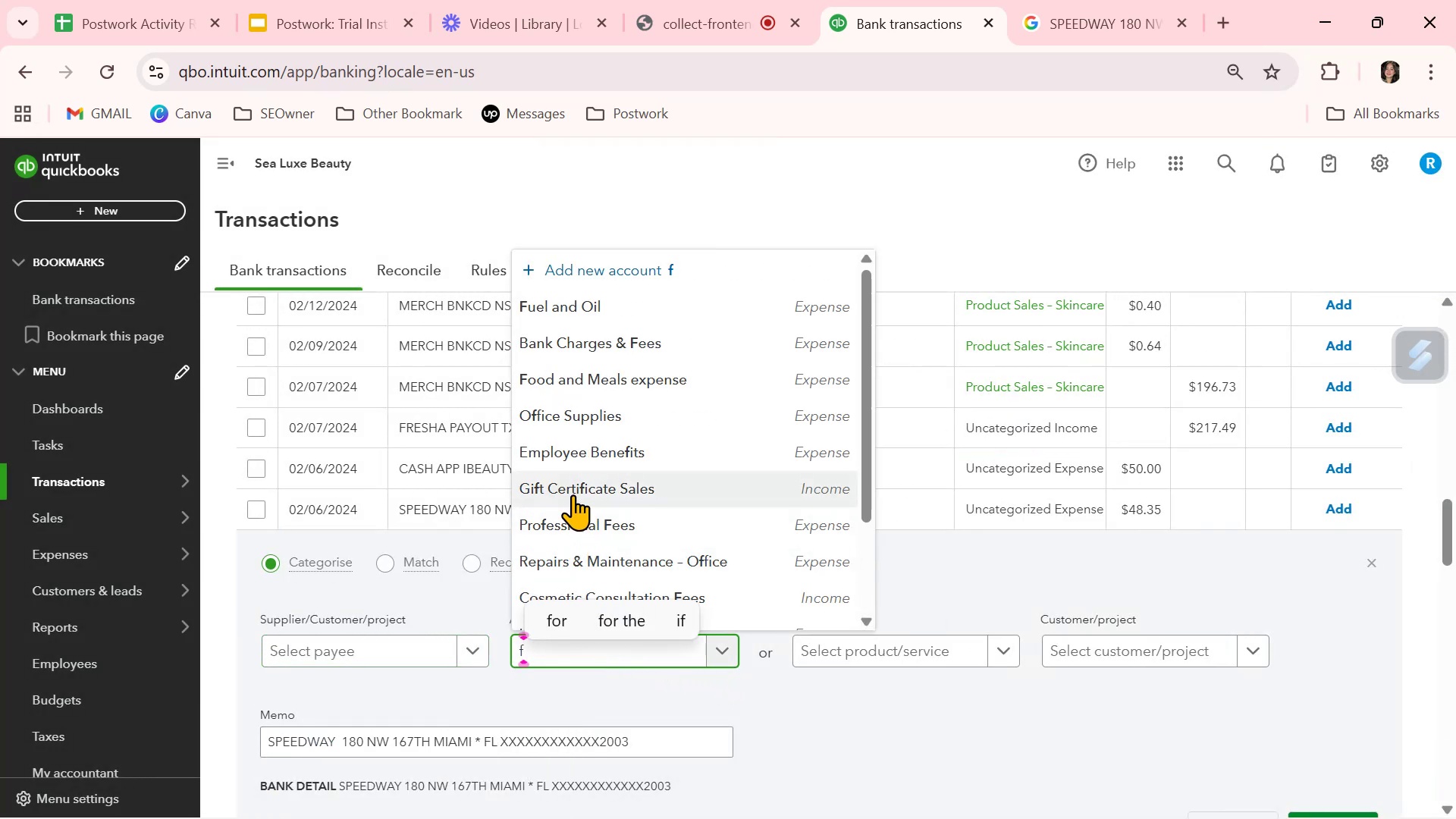 
left_click([602, 370])
 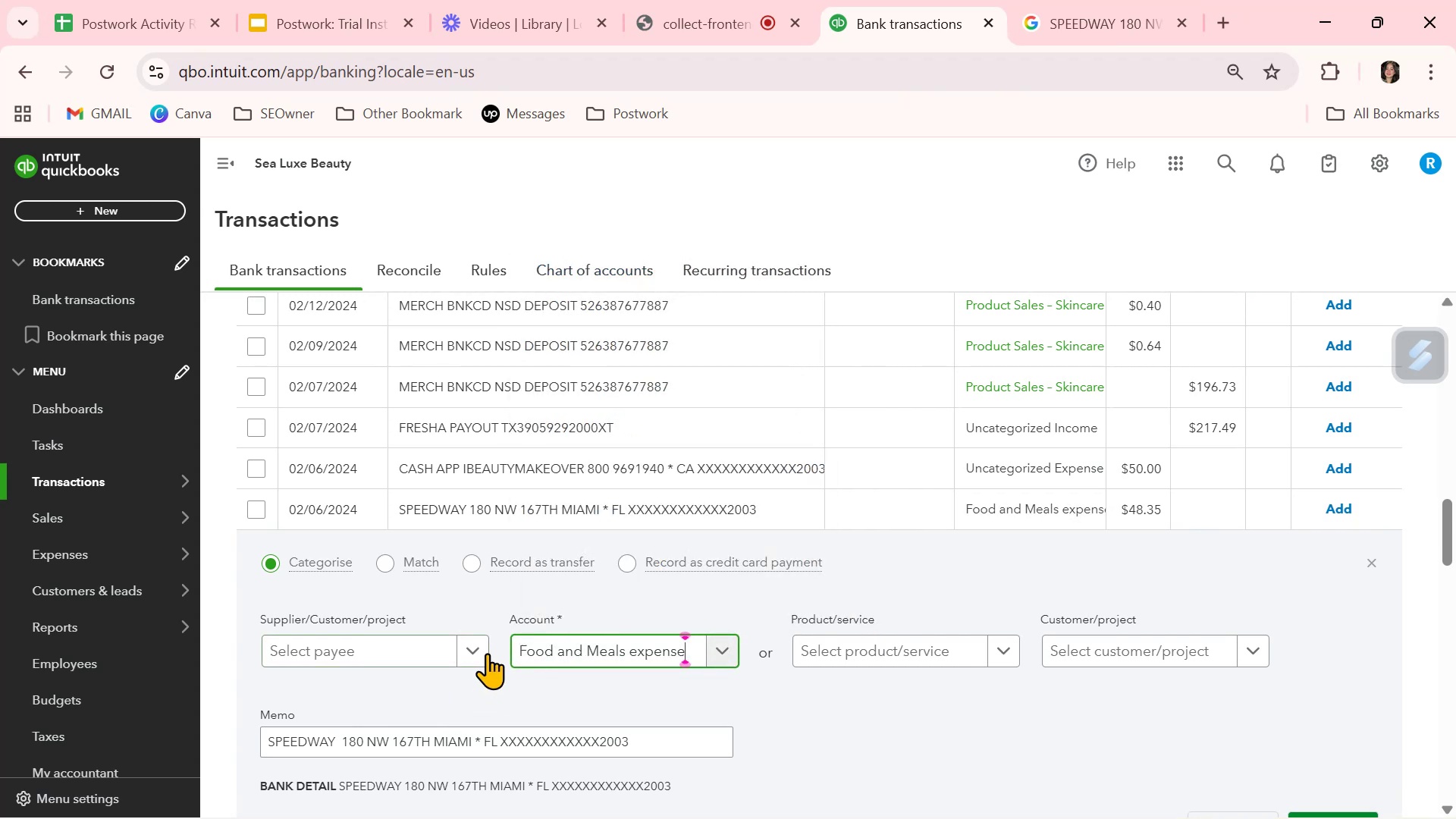 
left_click([475, 651])
 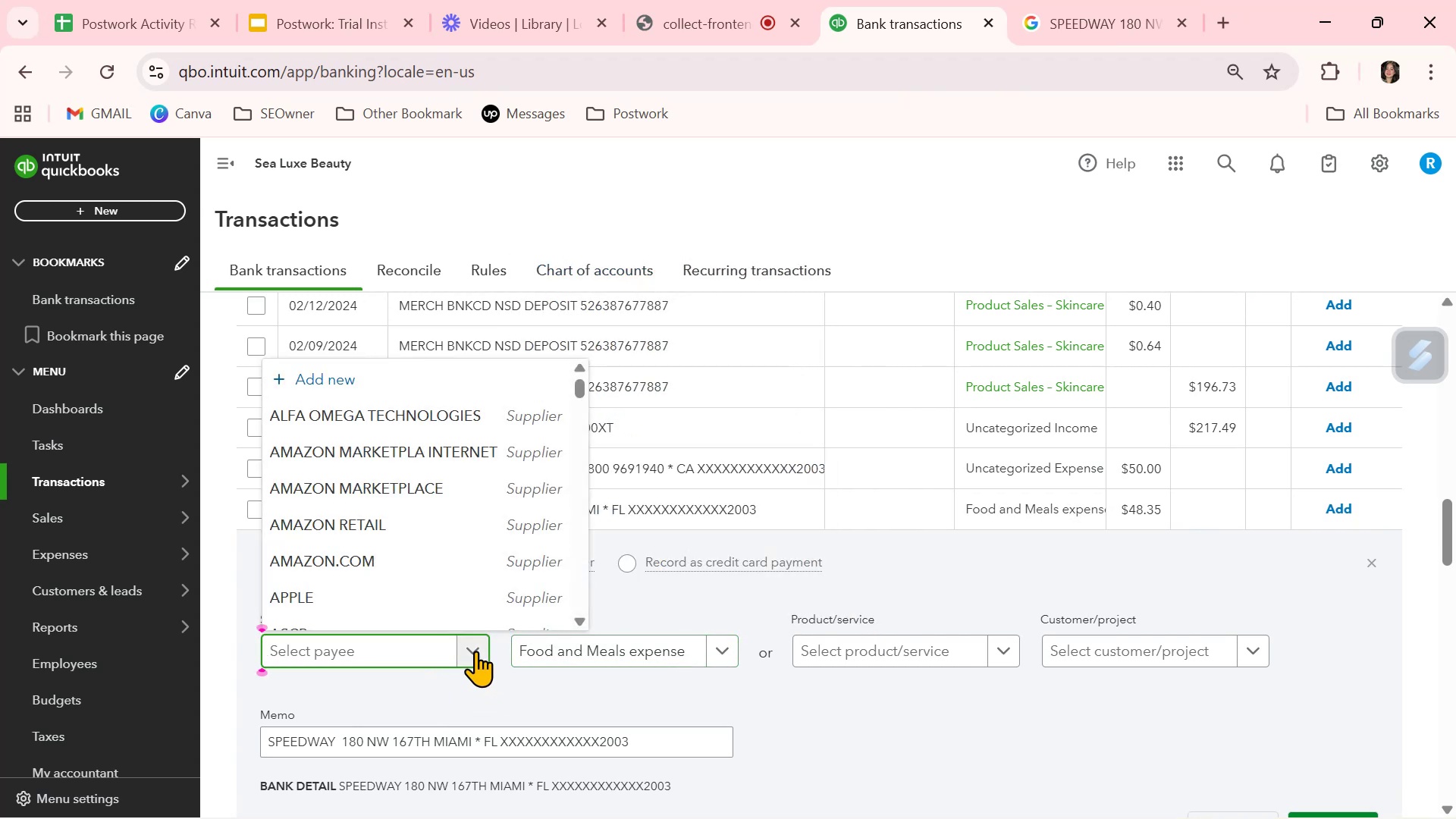 
type(sp)
 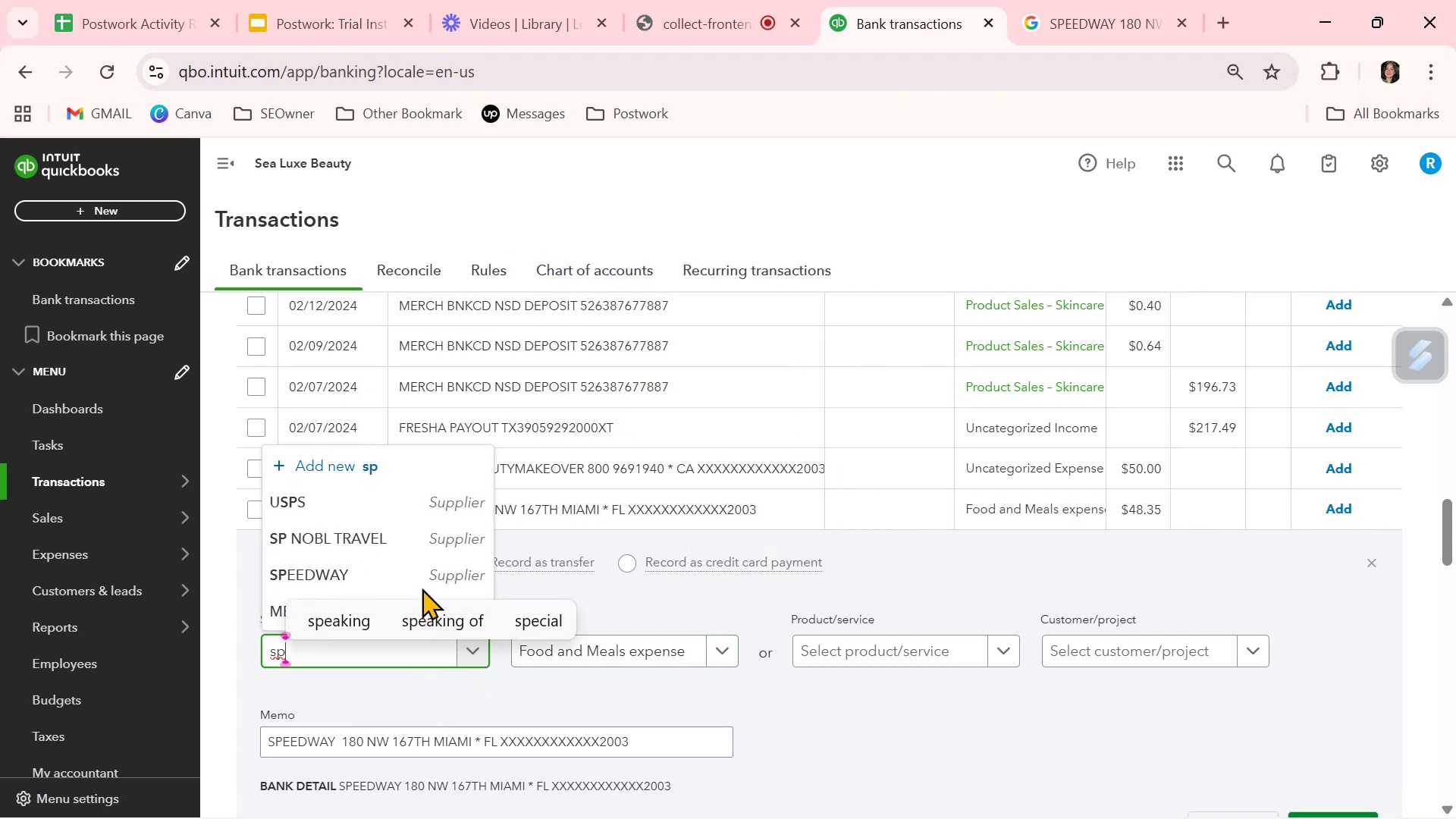 
left_click([417, 570])
 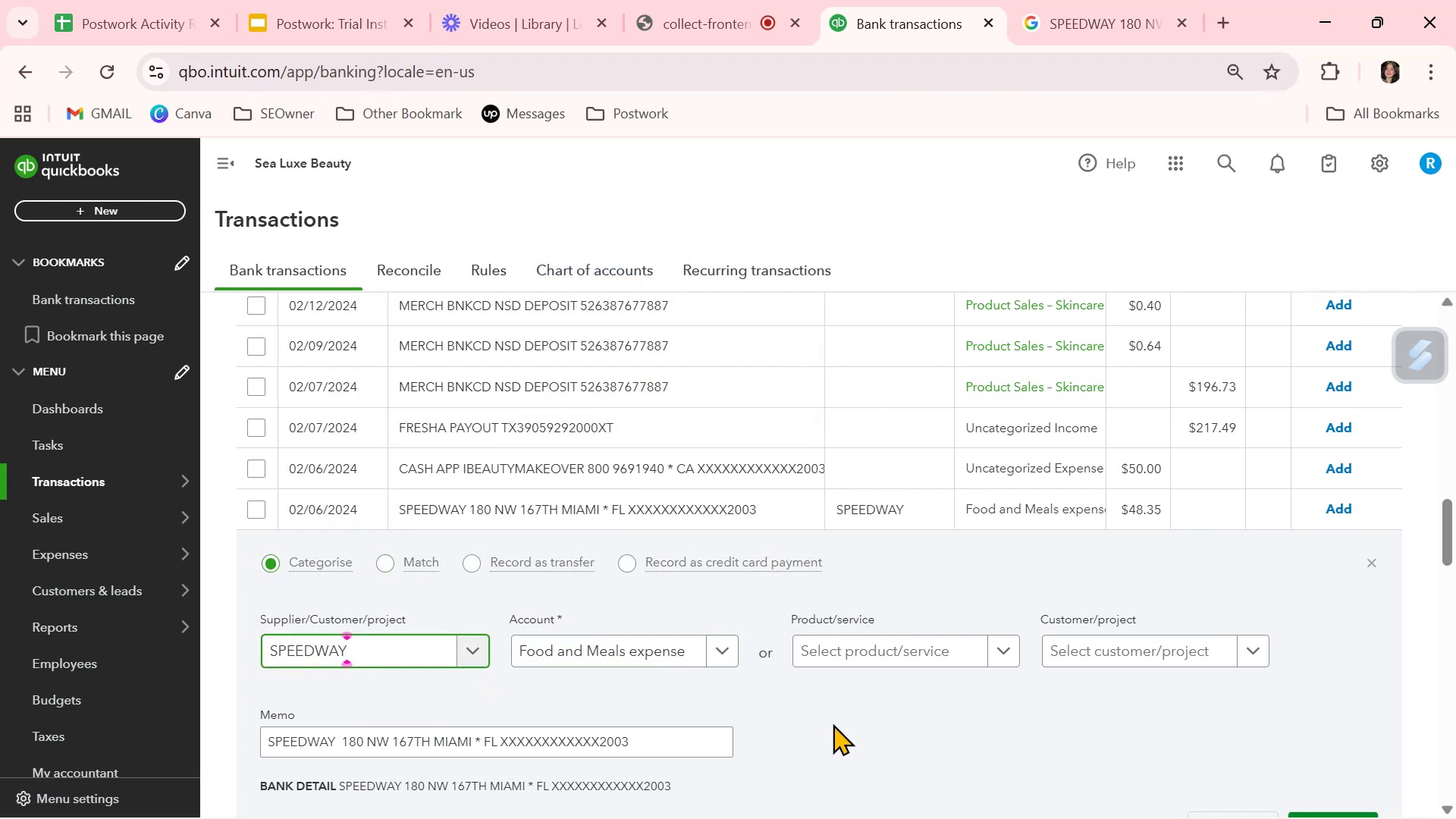 
left_click([845, 716])
 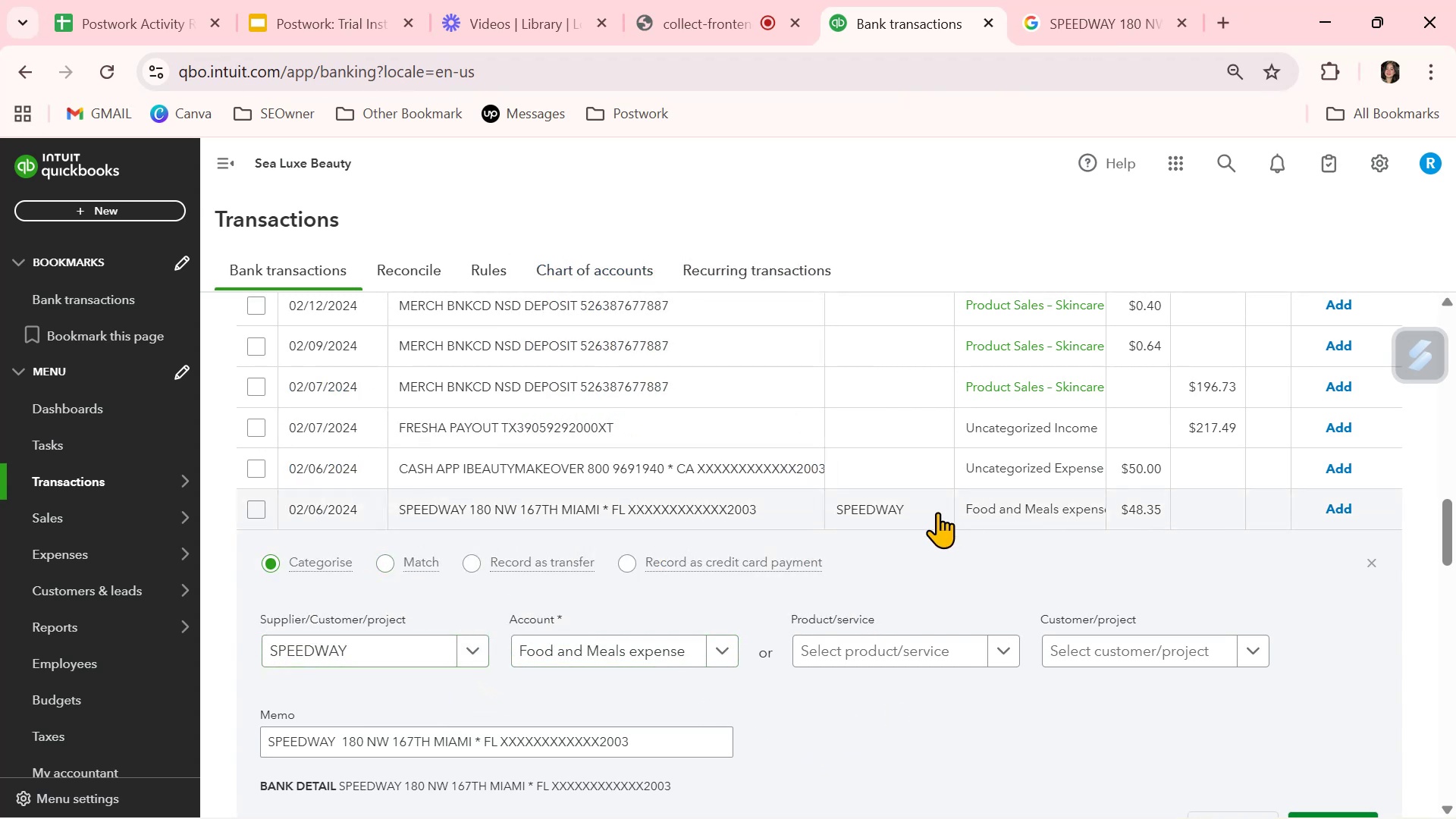 
left_click([927, 508])
 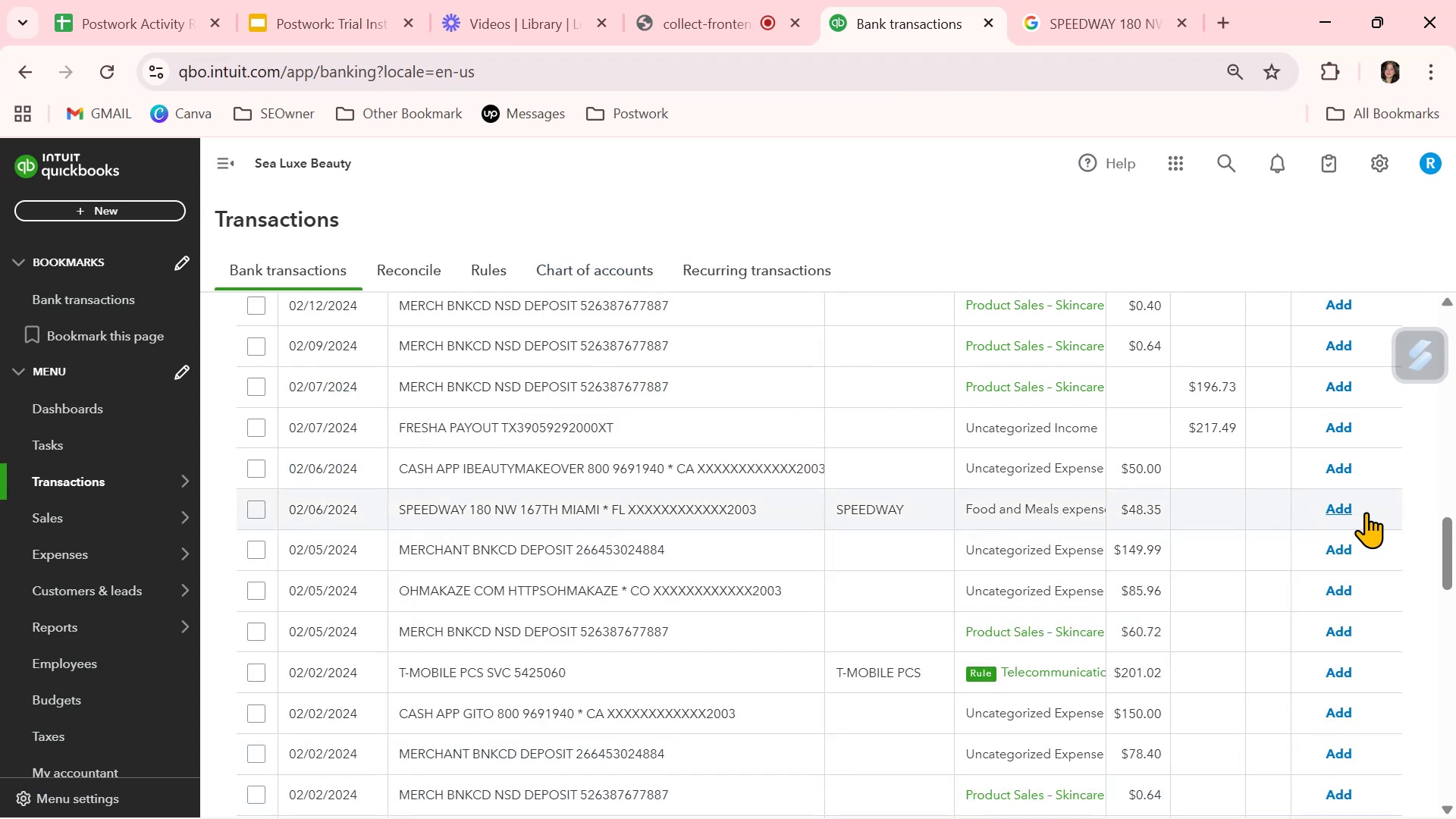 
left_click([1342, 509])
 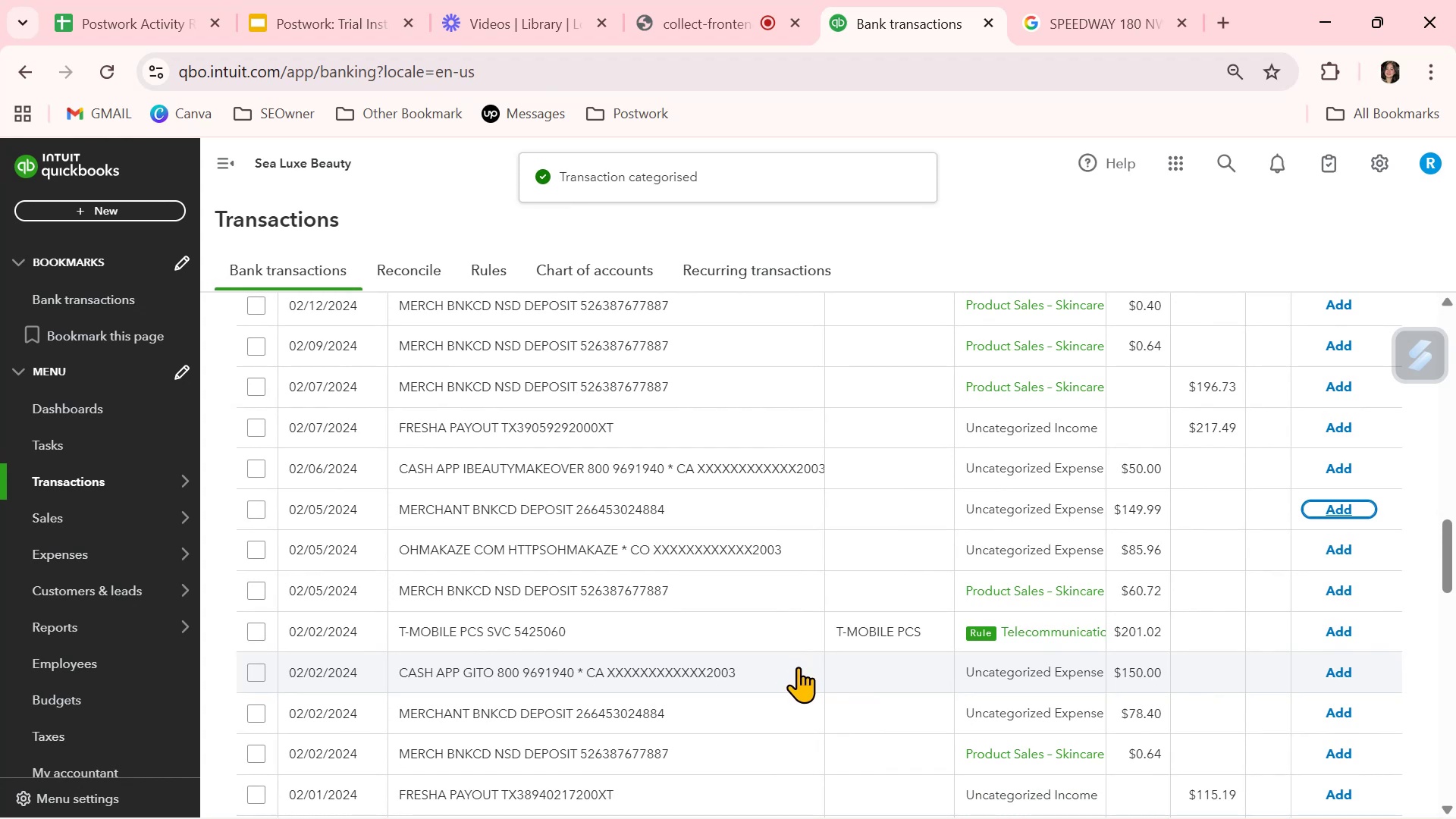 
wait(6.71)
 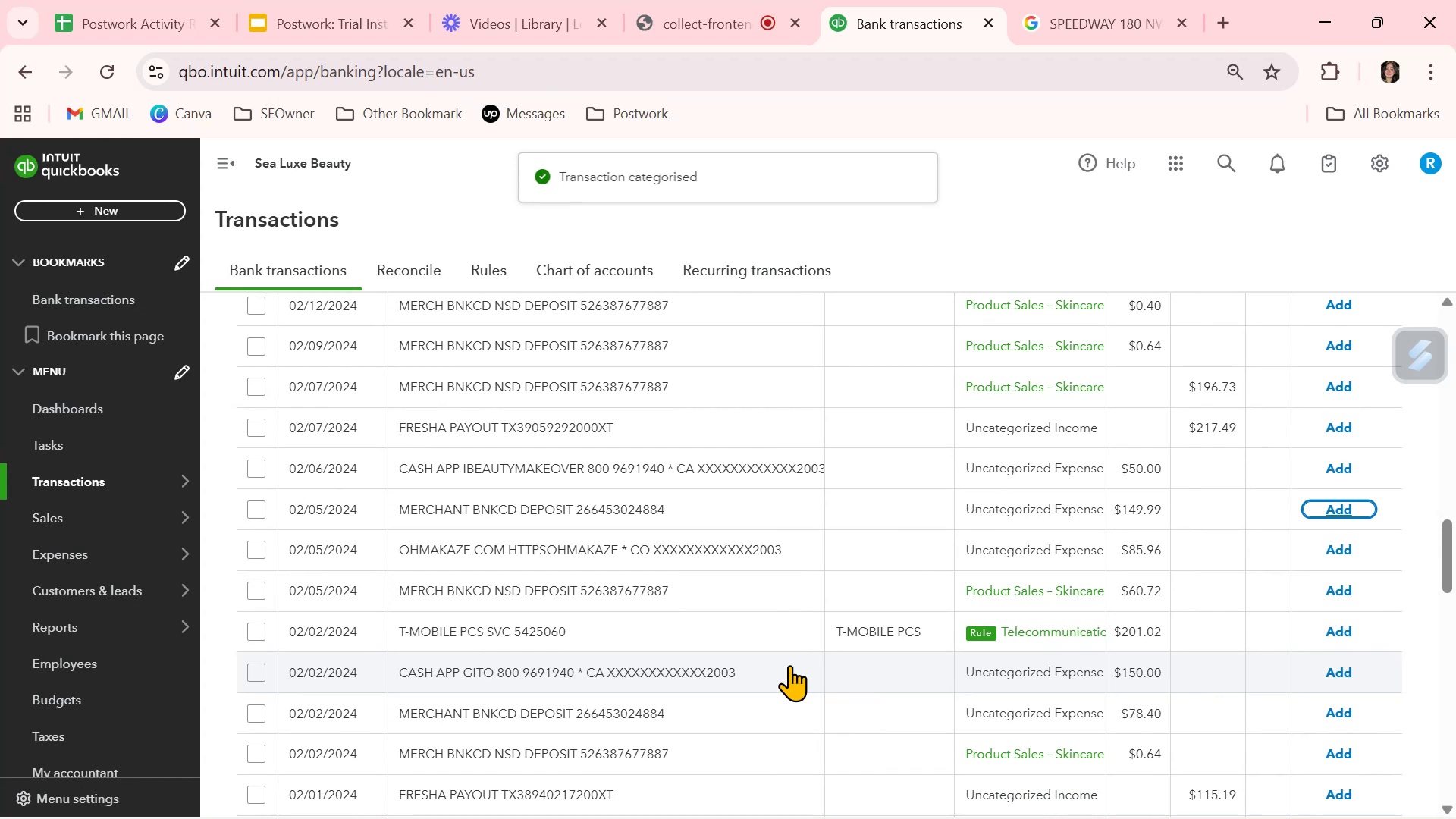 
scroll: coordinate [799, 667], scroll_direction: down, amount: 1.0
 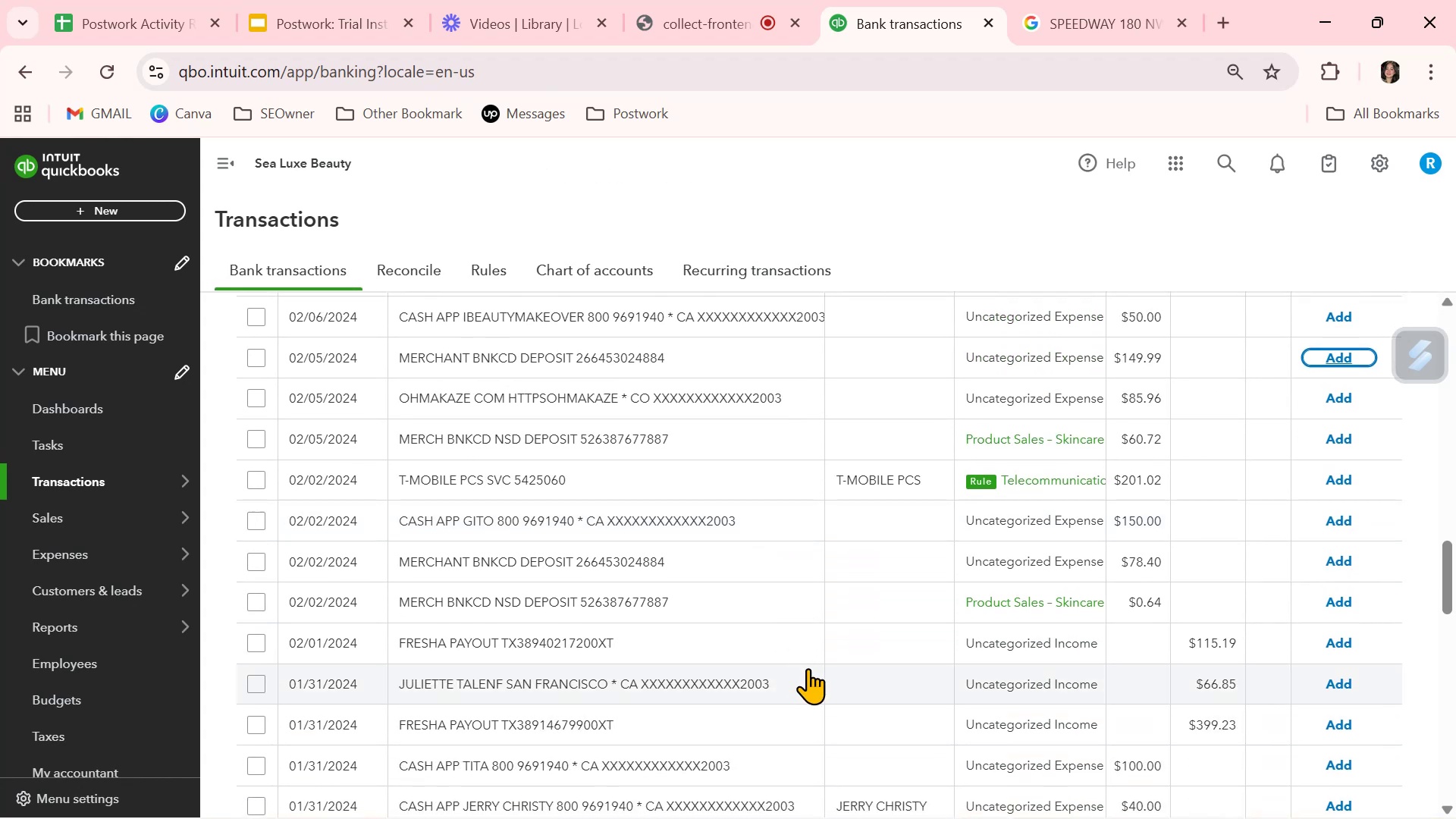 
left_click([875, 679])
 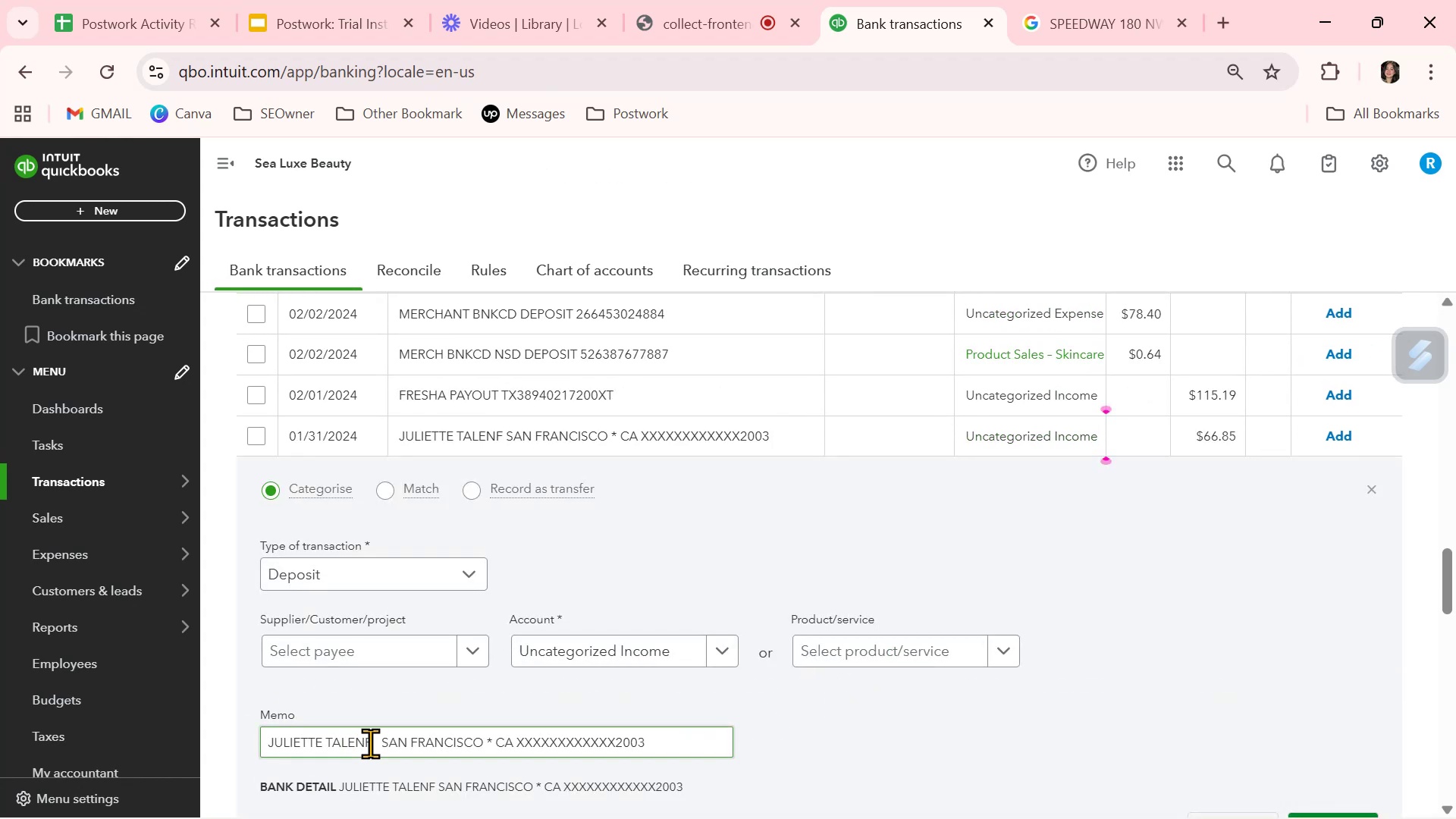 
left_click_drag(start_coordinate=[372, 745], to_coordinate=[245, 743])
 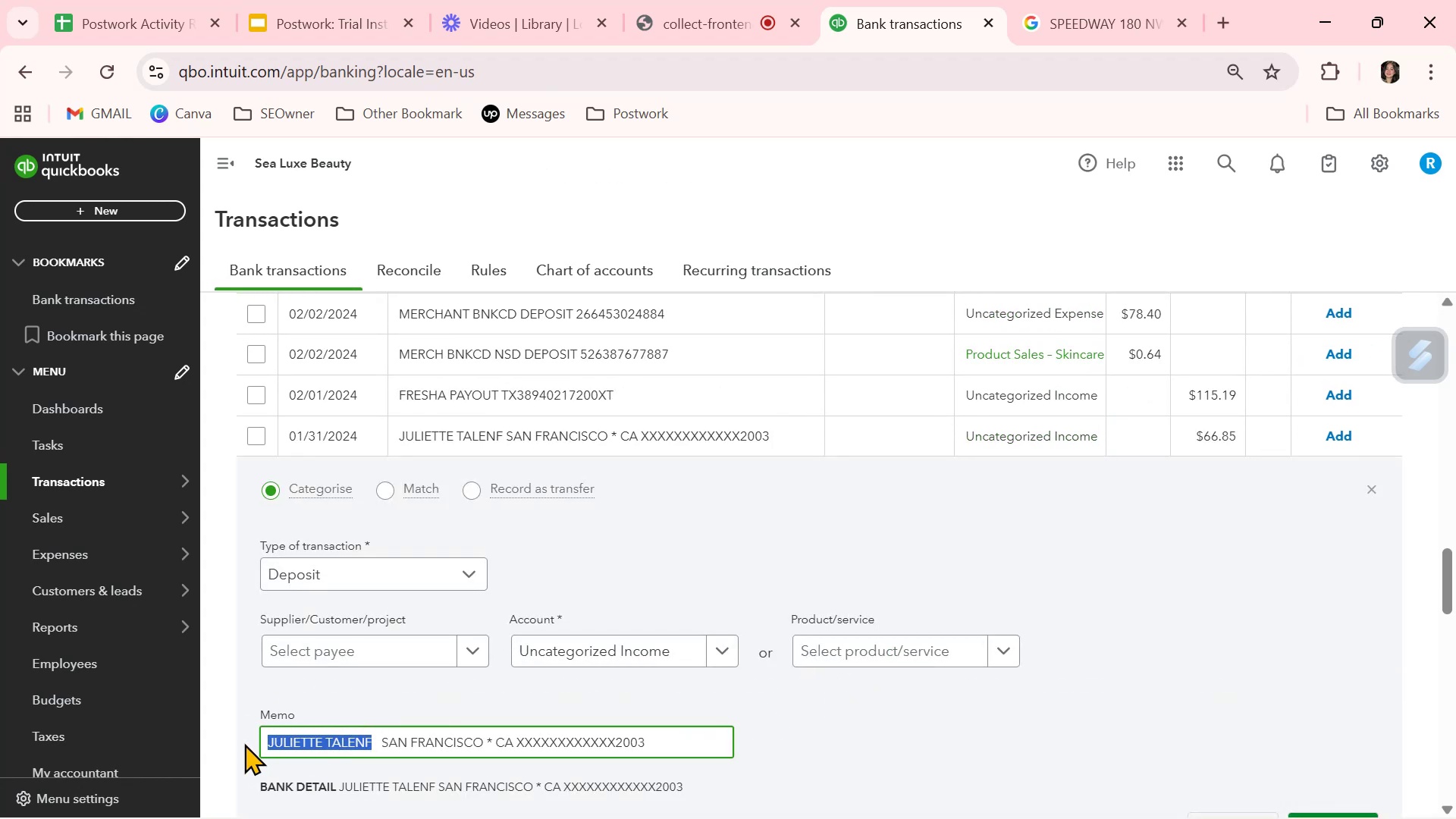 
key(Control+ControlLeft)
 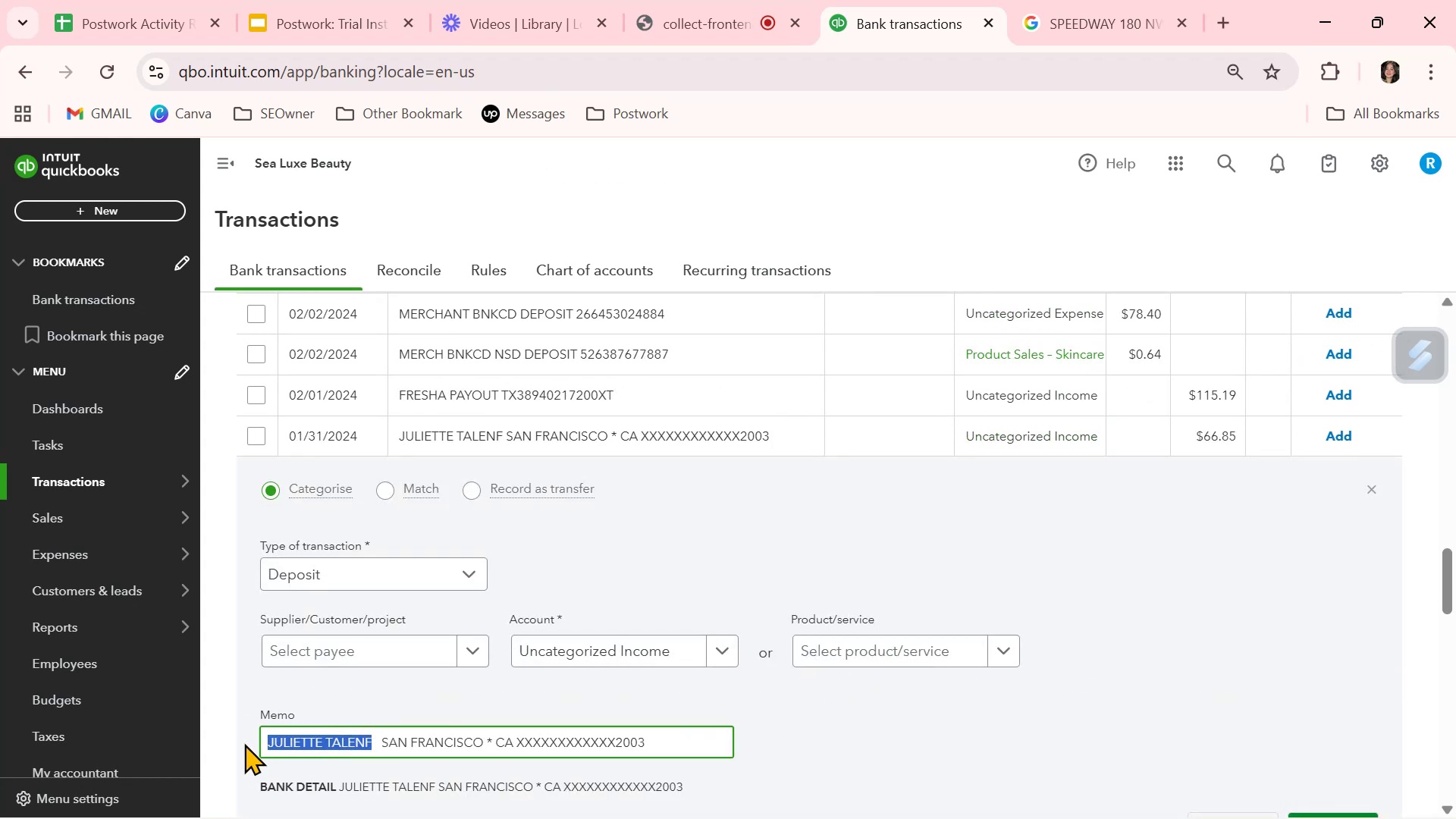 
key(Control+C)
 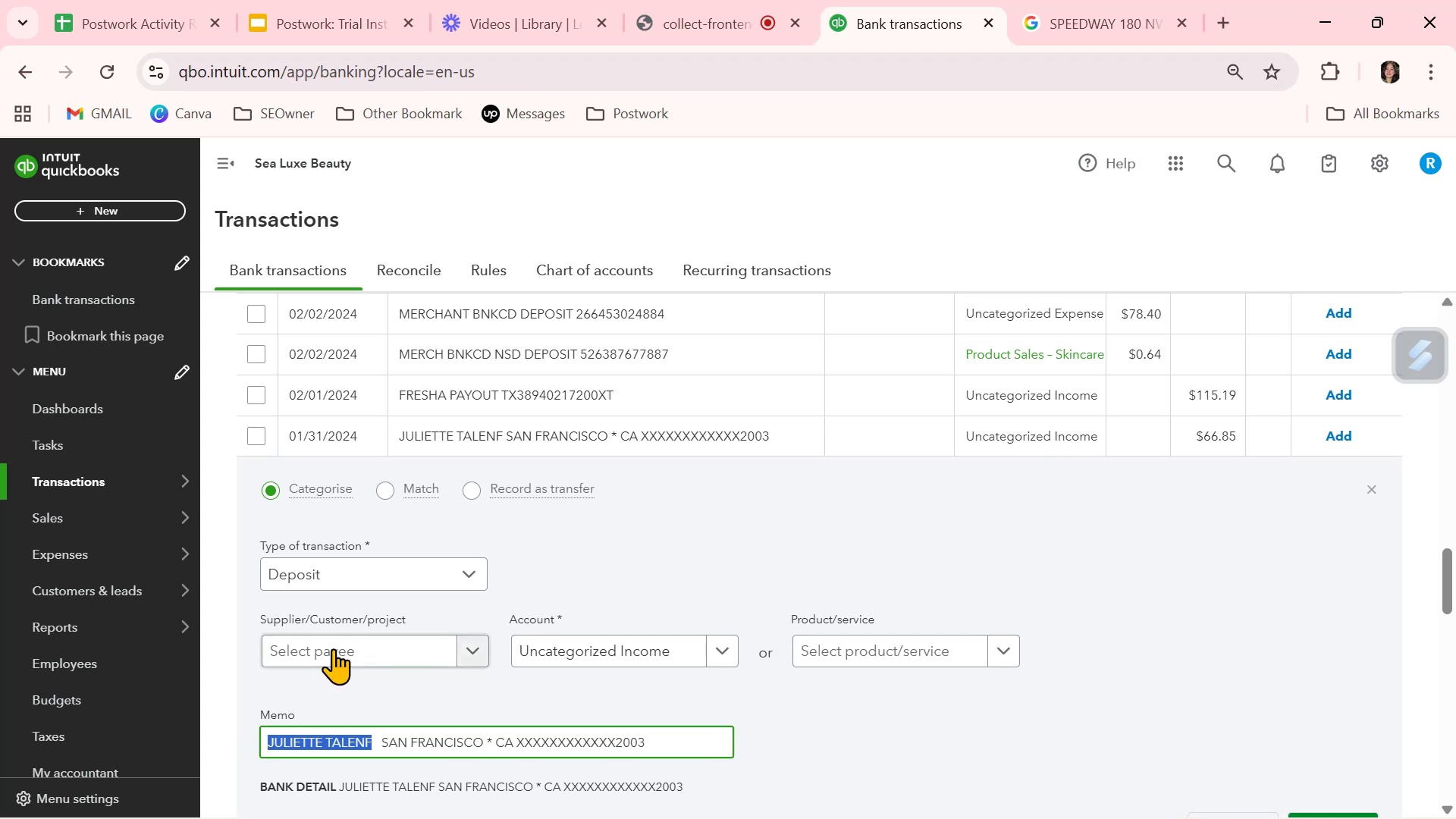 
left_click([333, 648])
 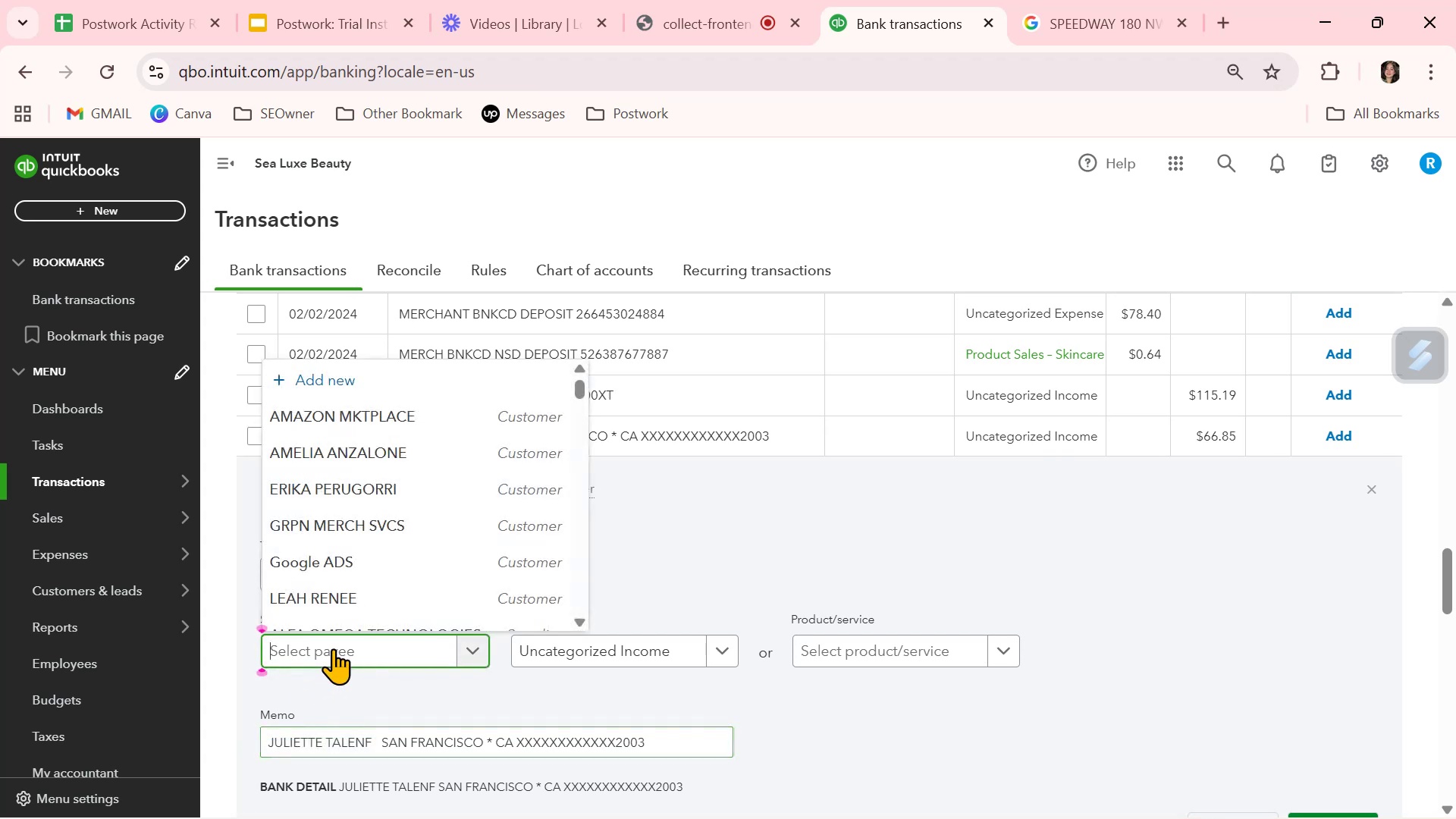 
key(Control+ControlLeft)
 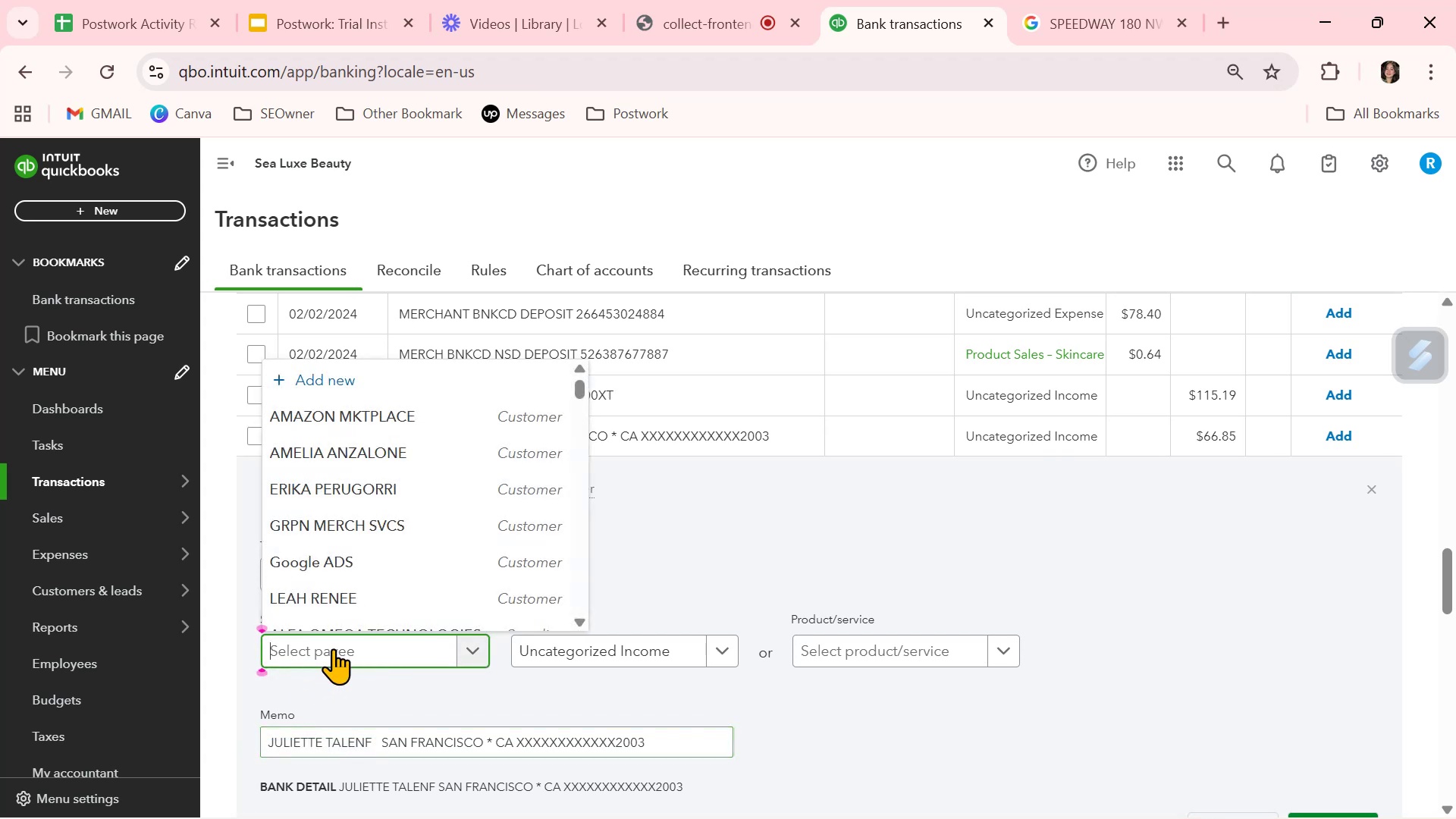 
key(Control+V)
 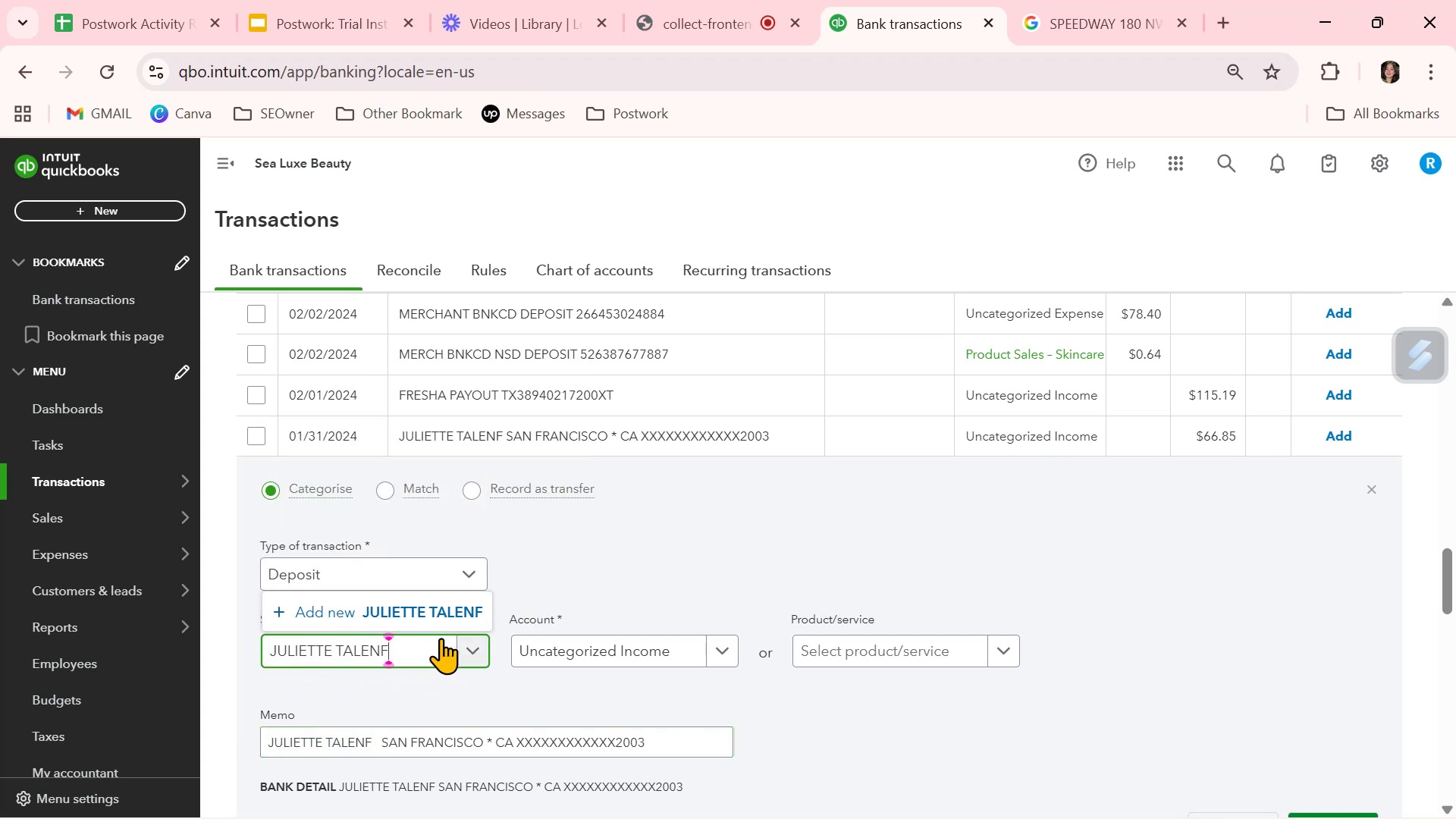 
left_click([432, 608])
 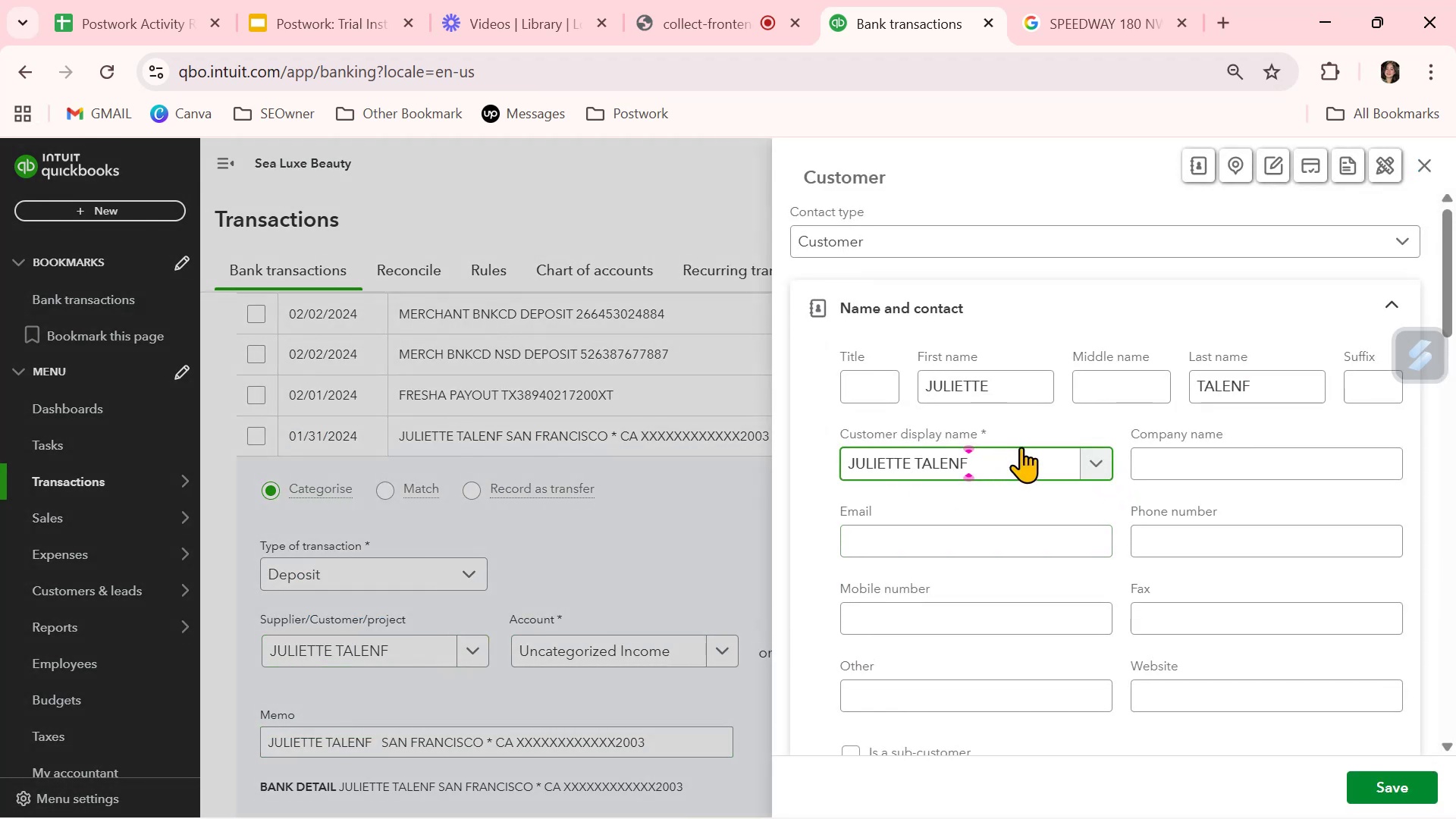 
left_click_drag(start_coordinate=[997, 393], to_coordinate=[813, 381])
 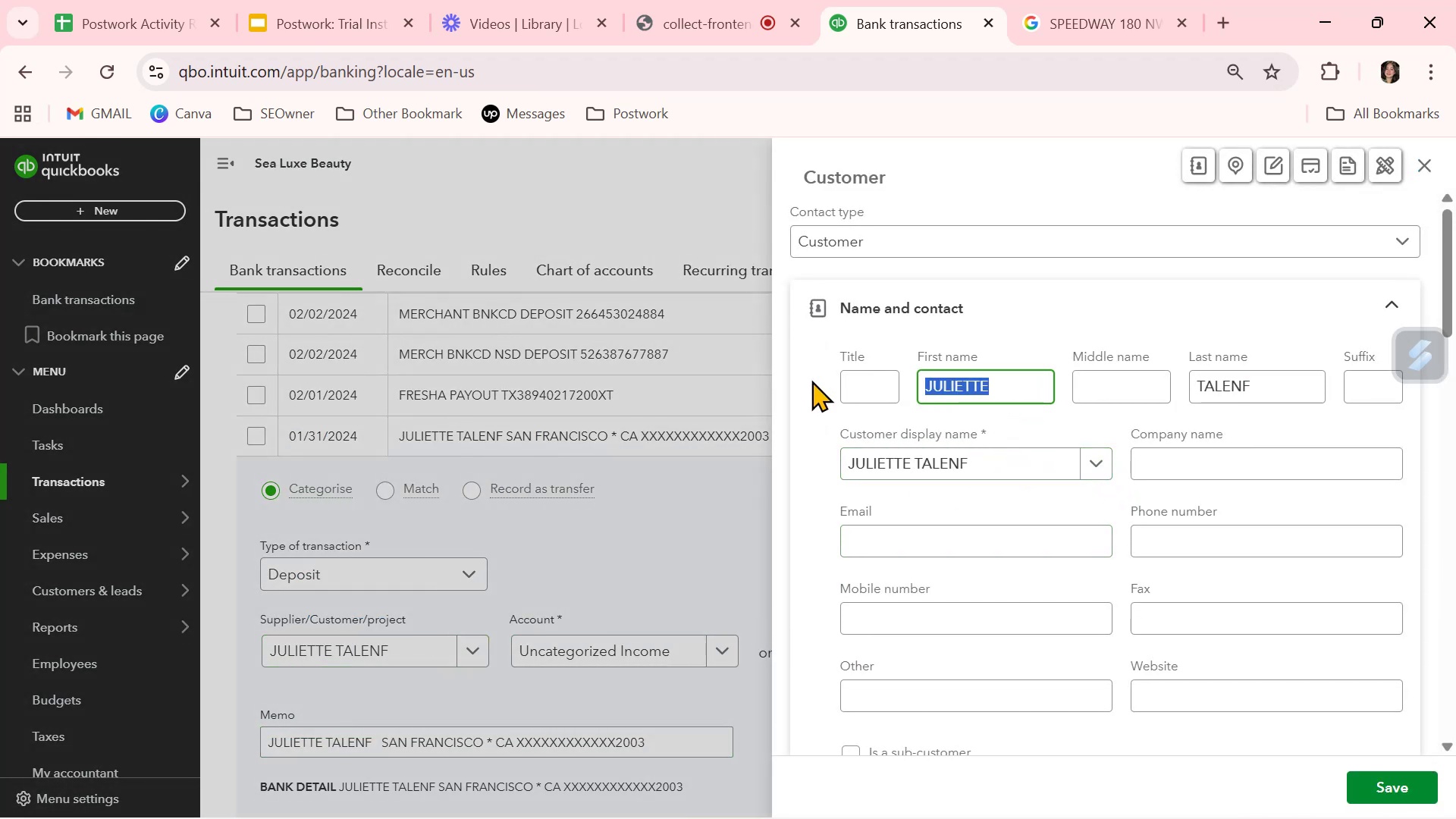 
key(Backspace)
 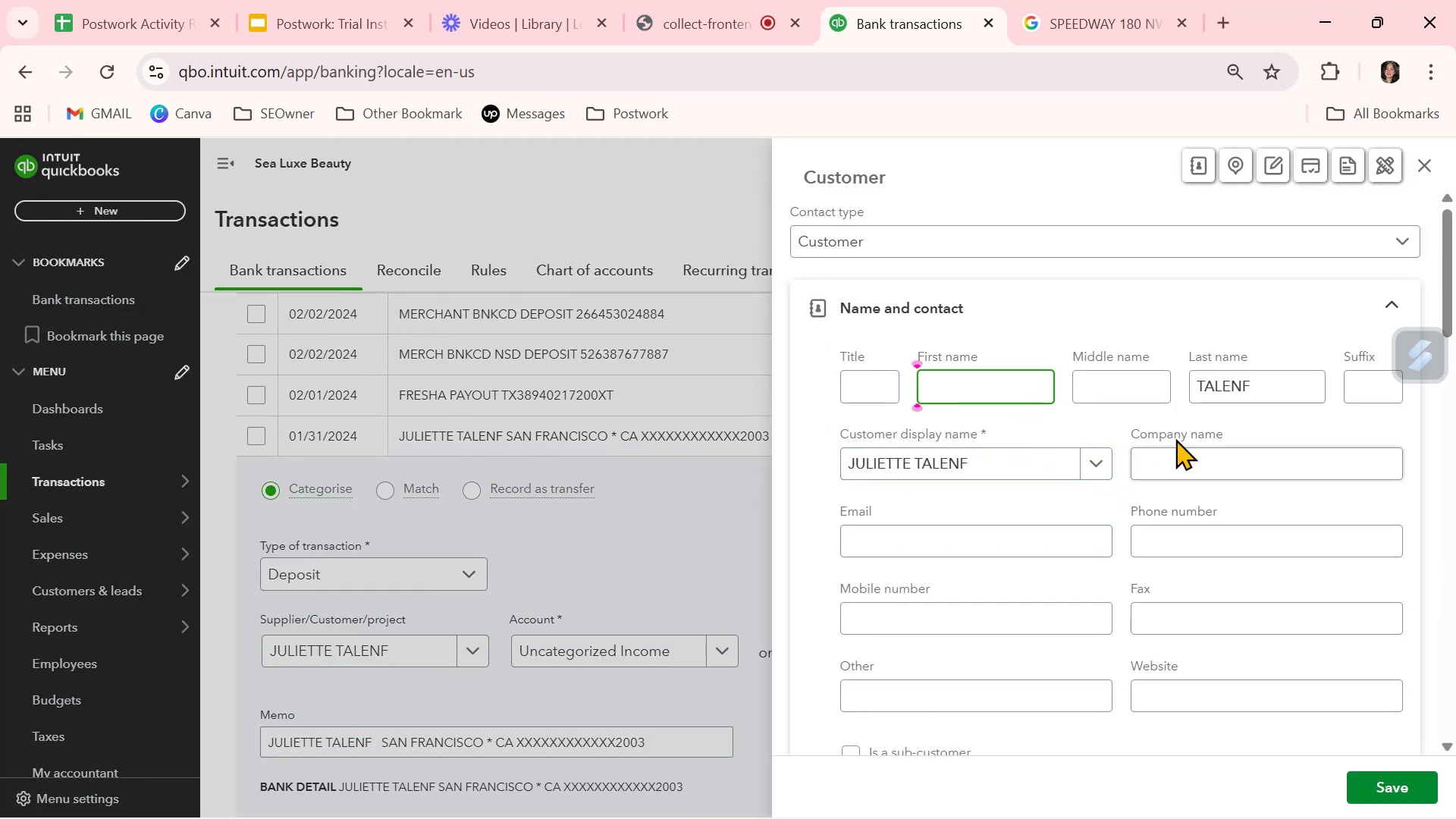 
left_click_drag(start_coordinate=[1283, 394], to_coordinate=[1137, 378])
 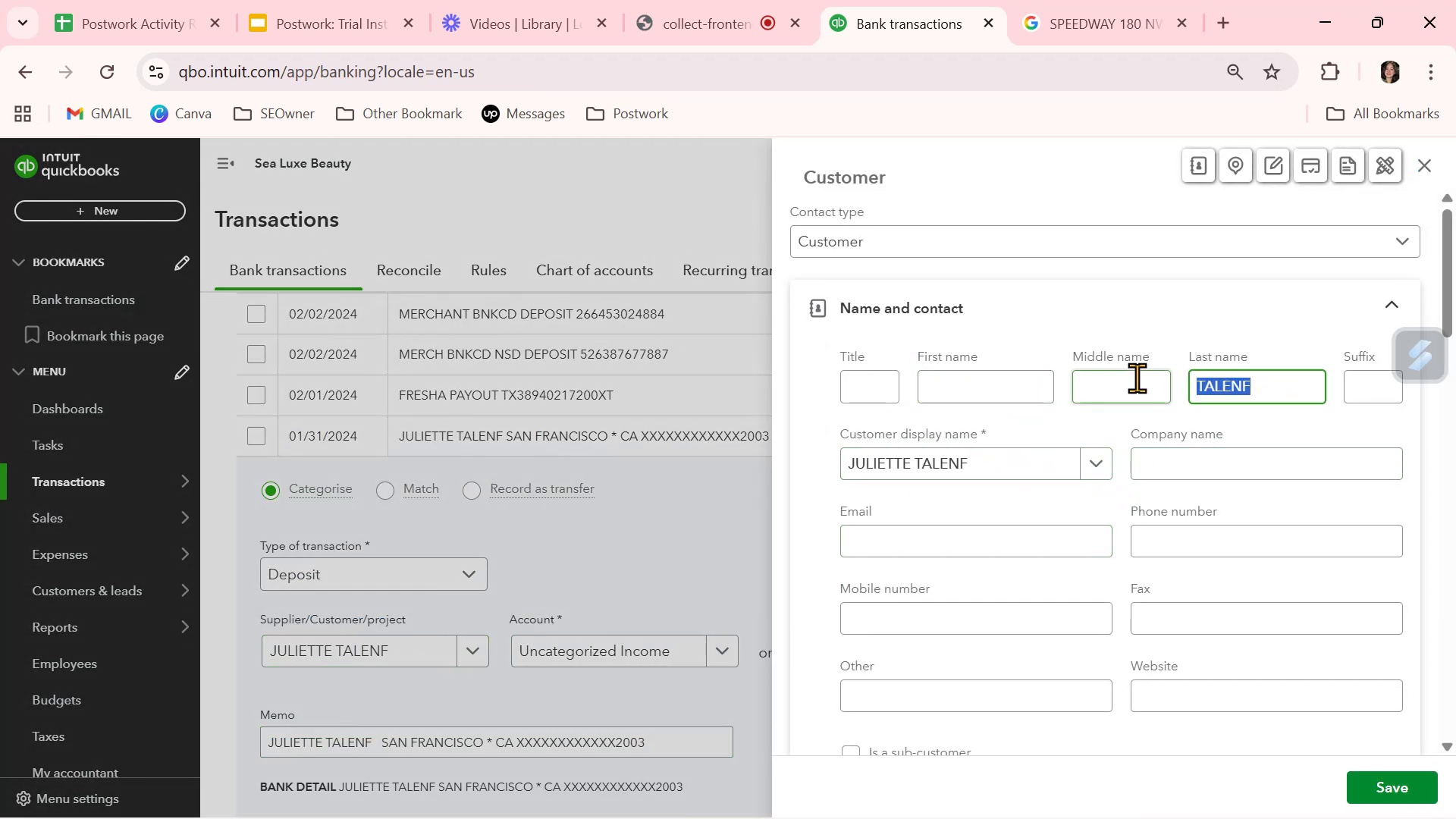 
key(Backspace)
 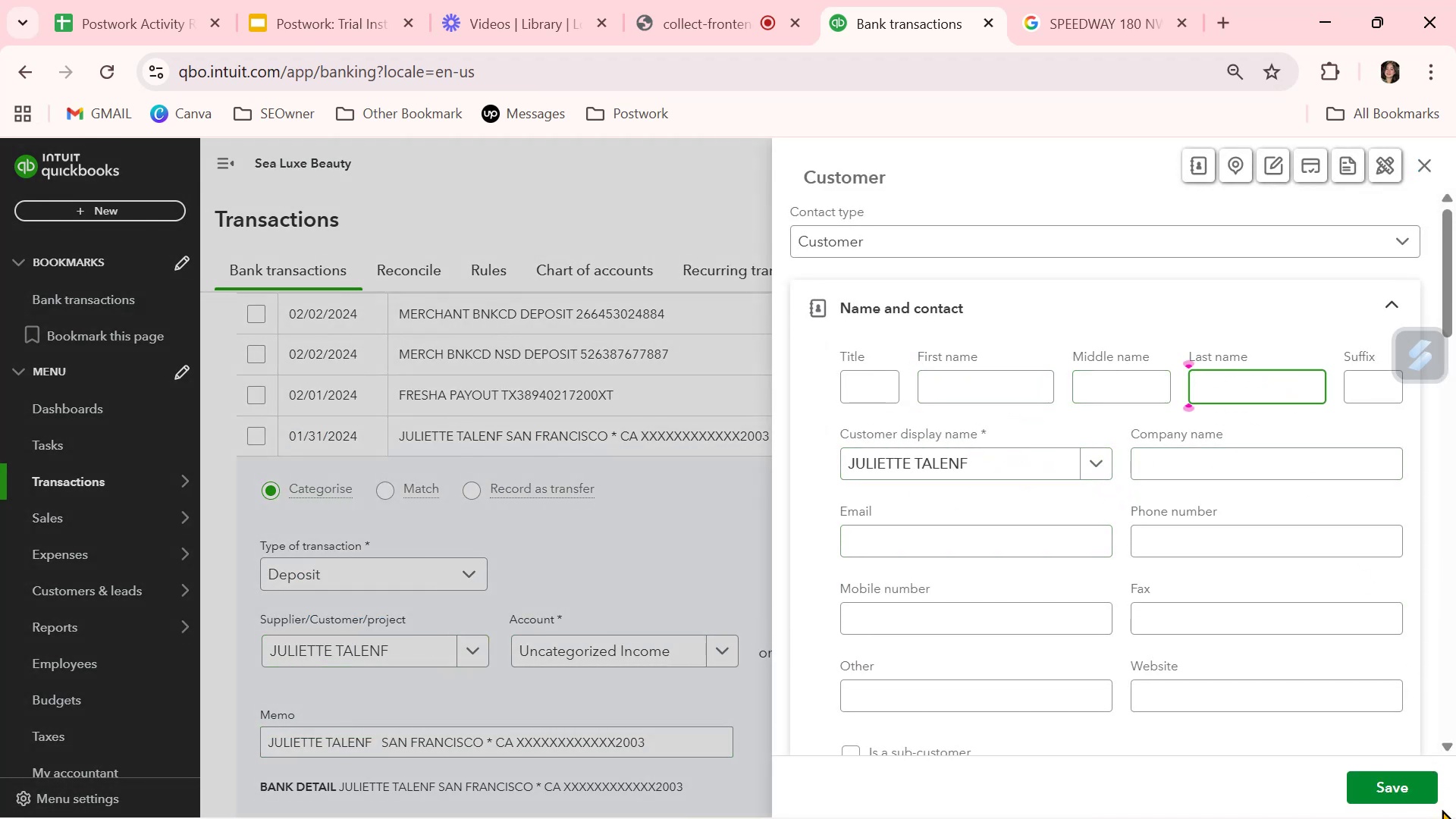 
left_click([1417, 788])
 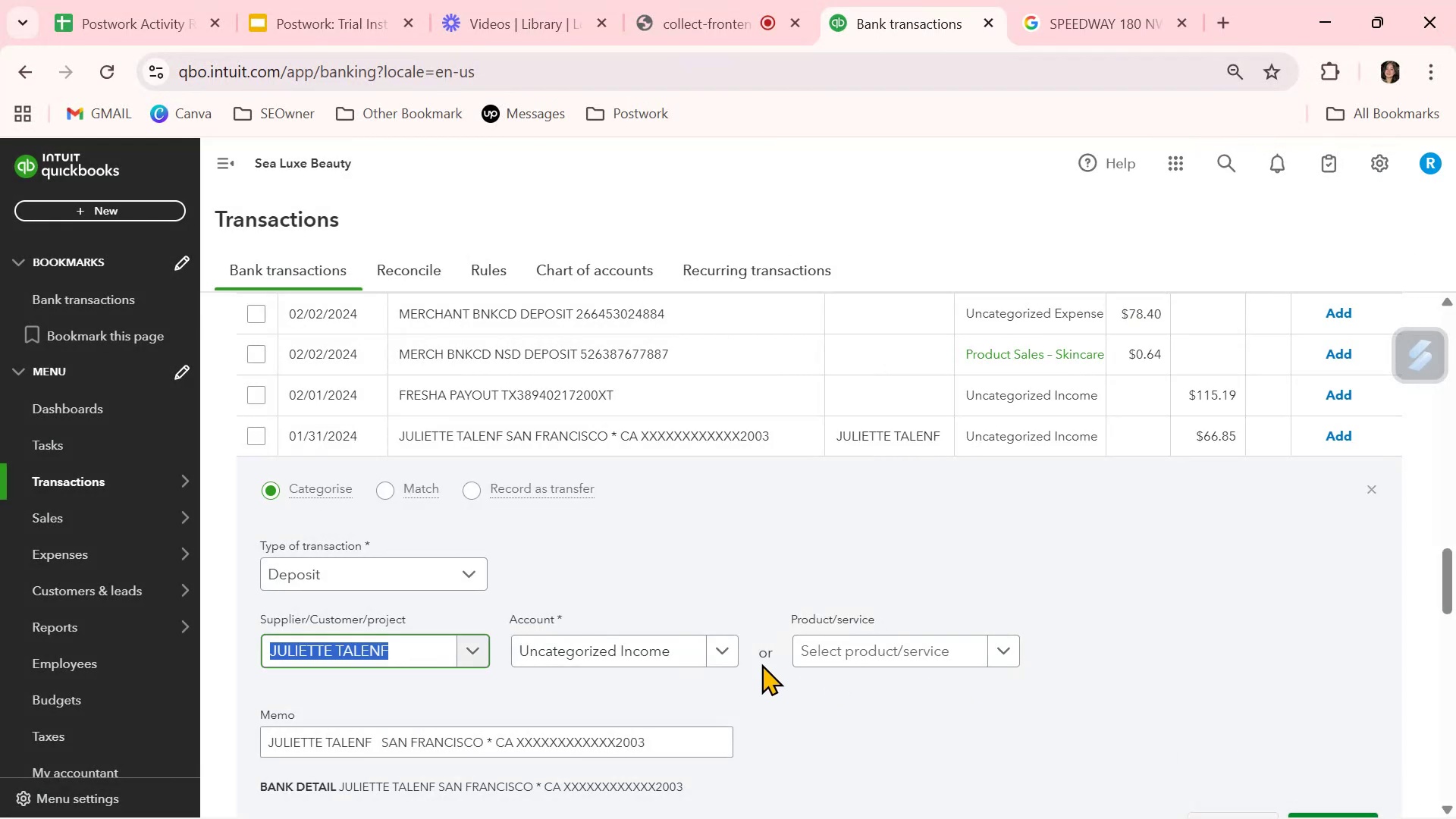 
left_click([723, 650])
 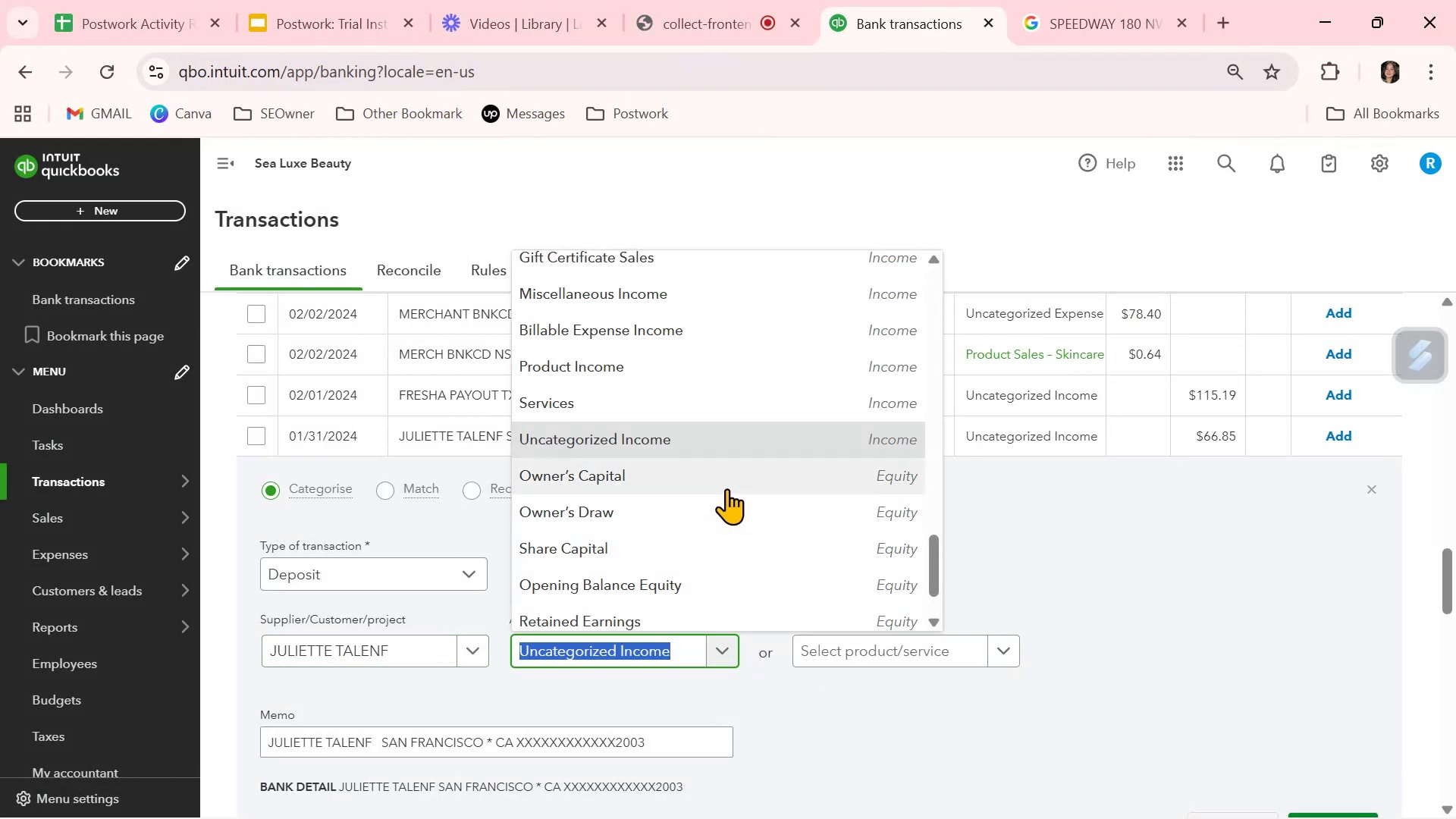 
mouse_move([607, 371])
 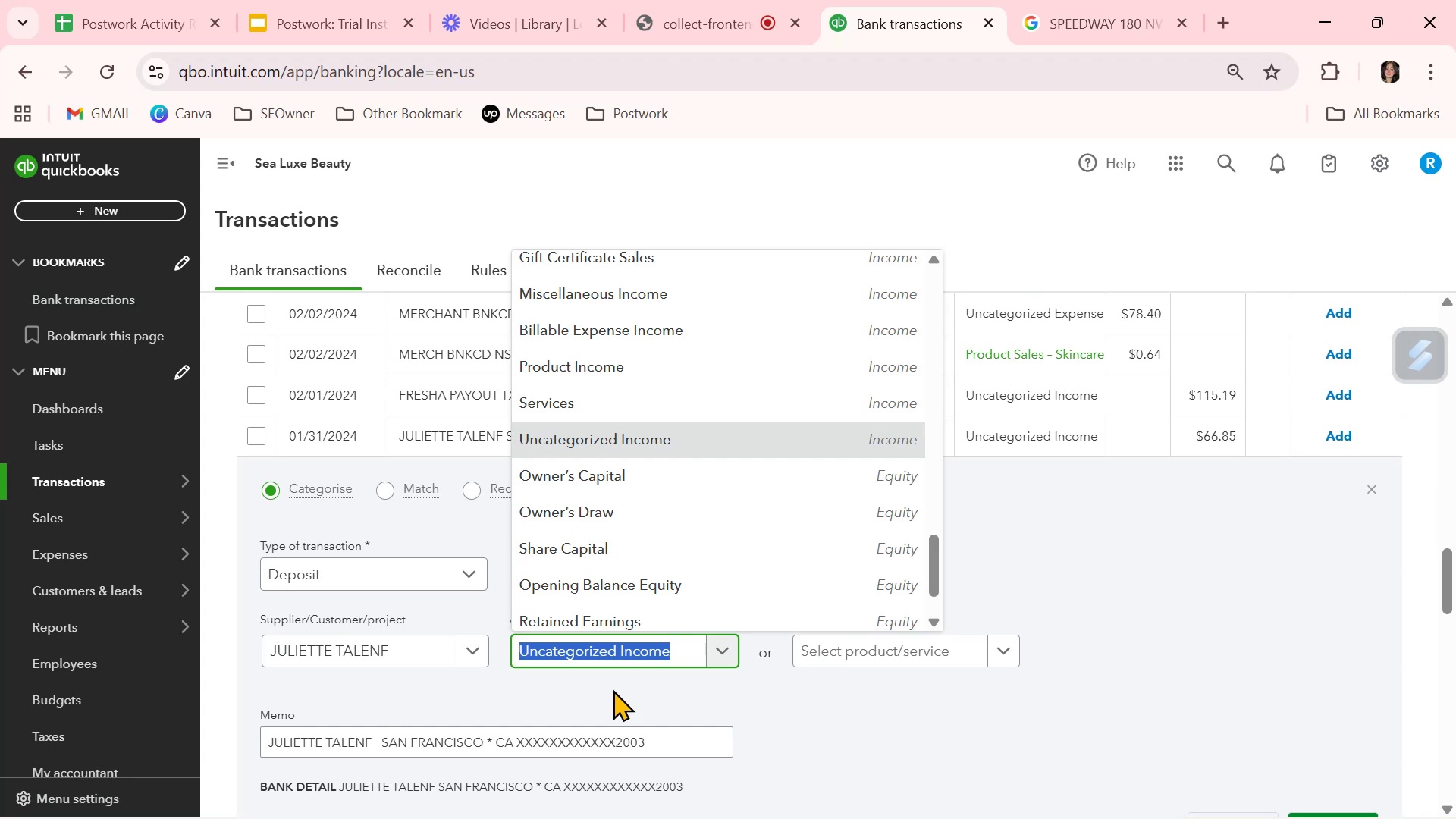 
wait(8.9)
 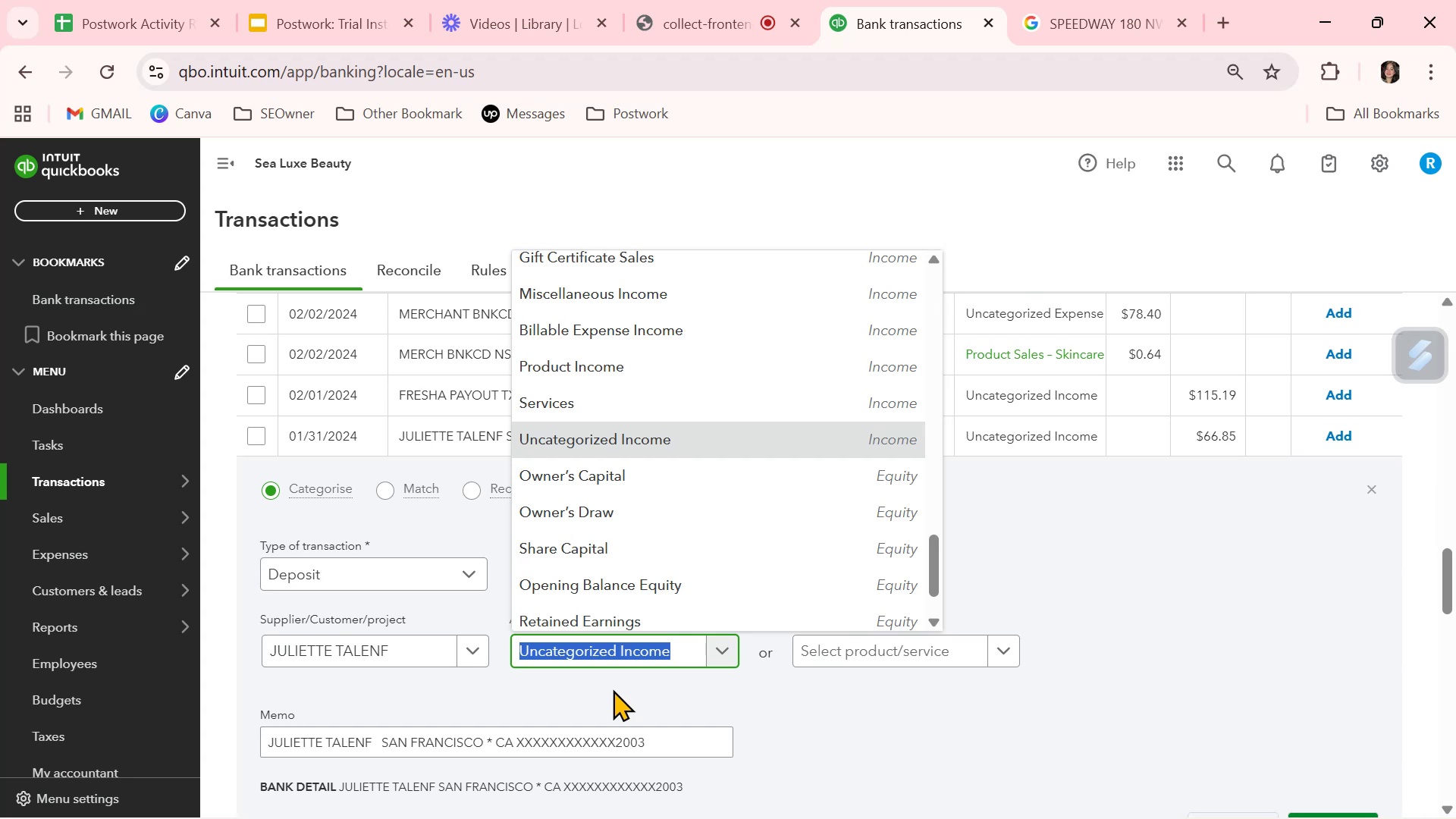 
left_click([1040, 500])
 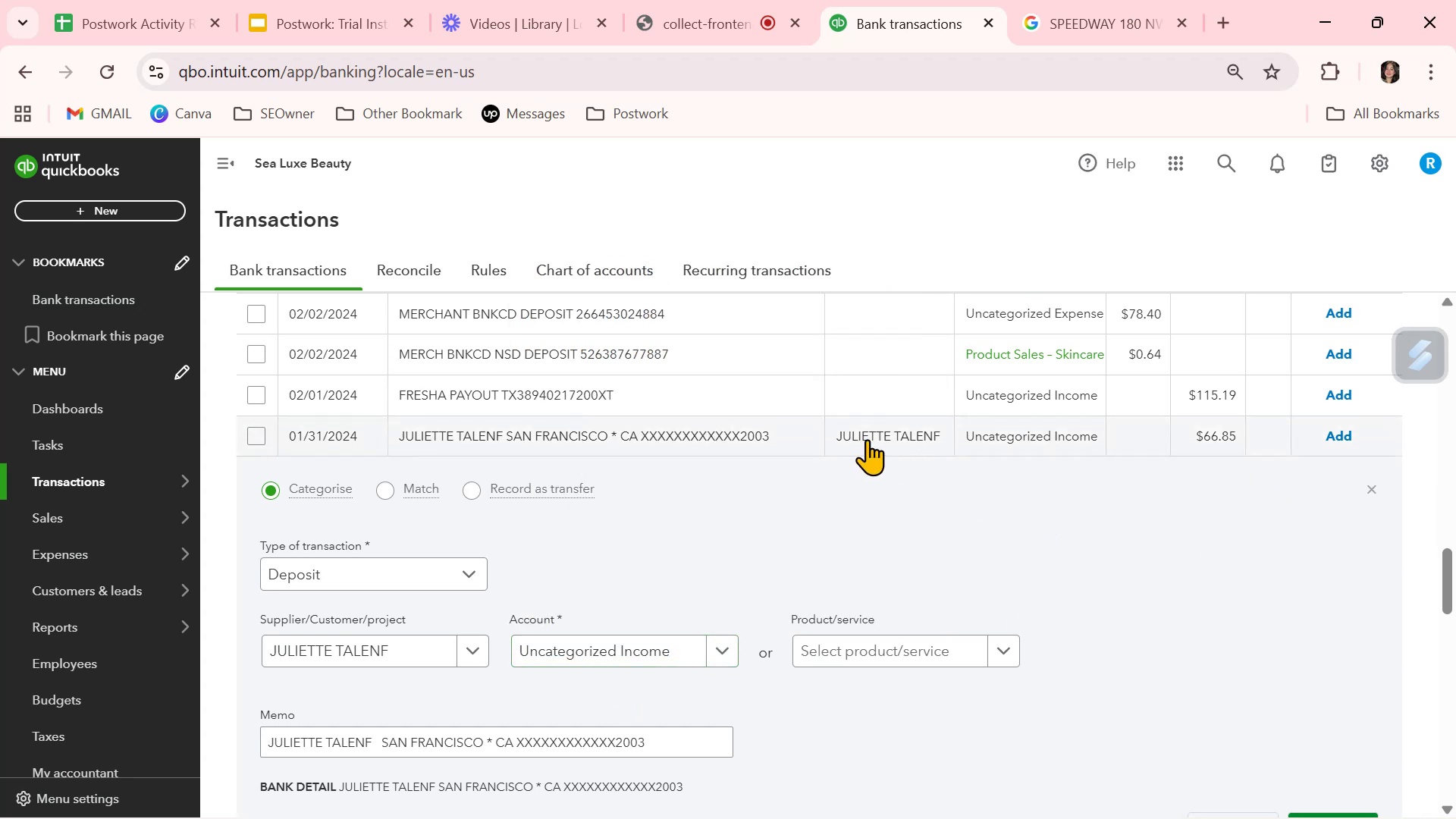 
left_click([877, 435])
 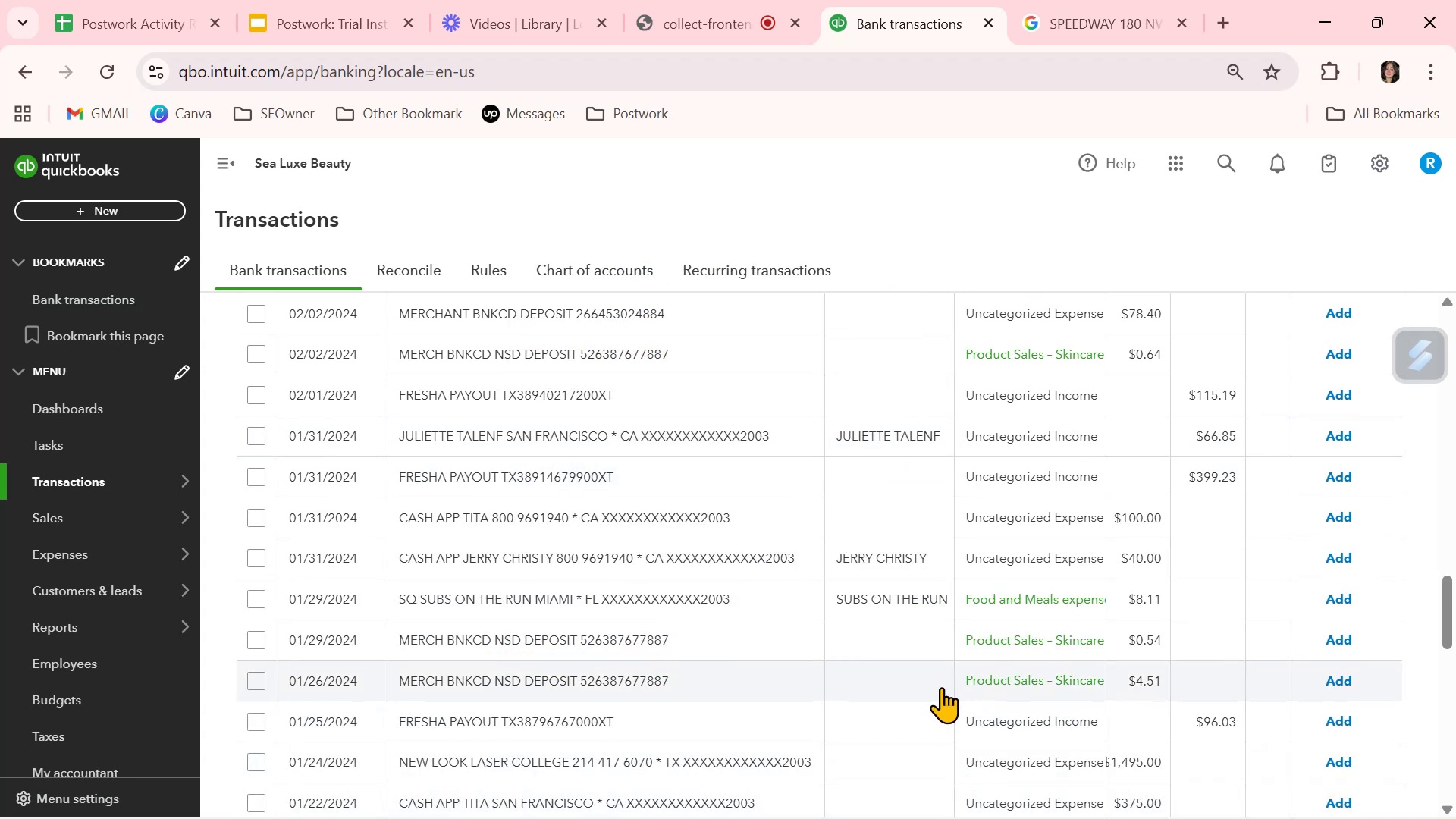 
scroll: coordinate [941, 688], scroll_direction: down, amount: 8.0
 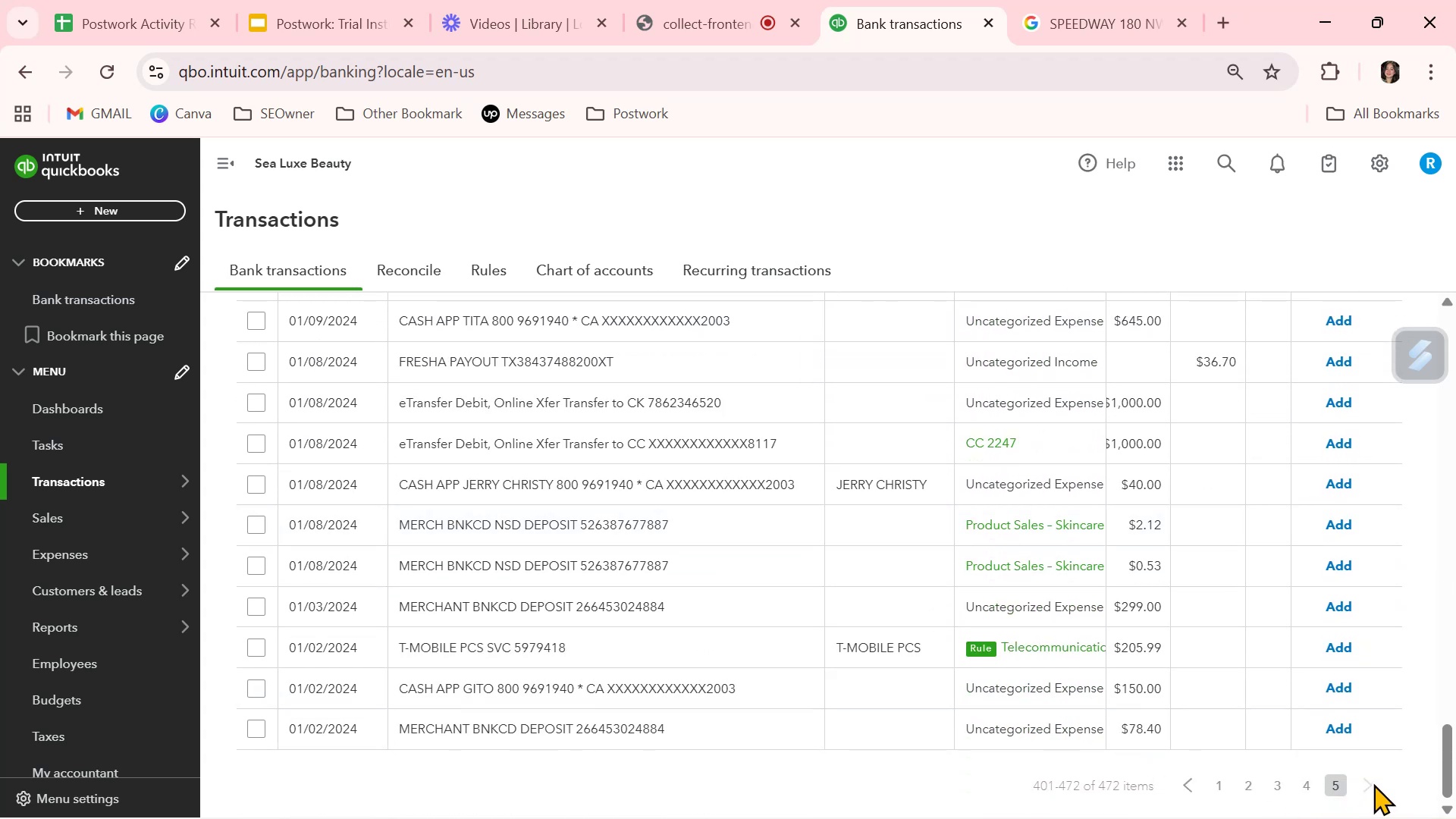 
scroll: coordinate [1133, 607], scroll_direction: up, amount: 22.0
 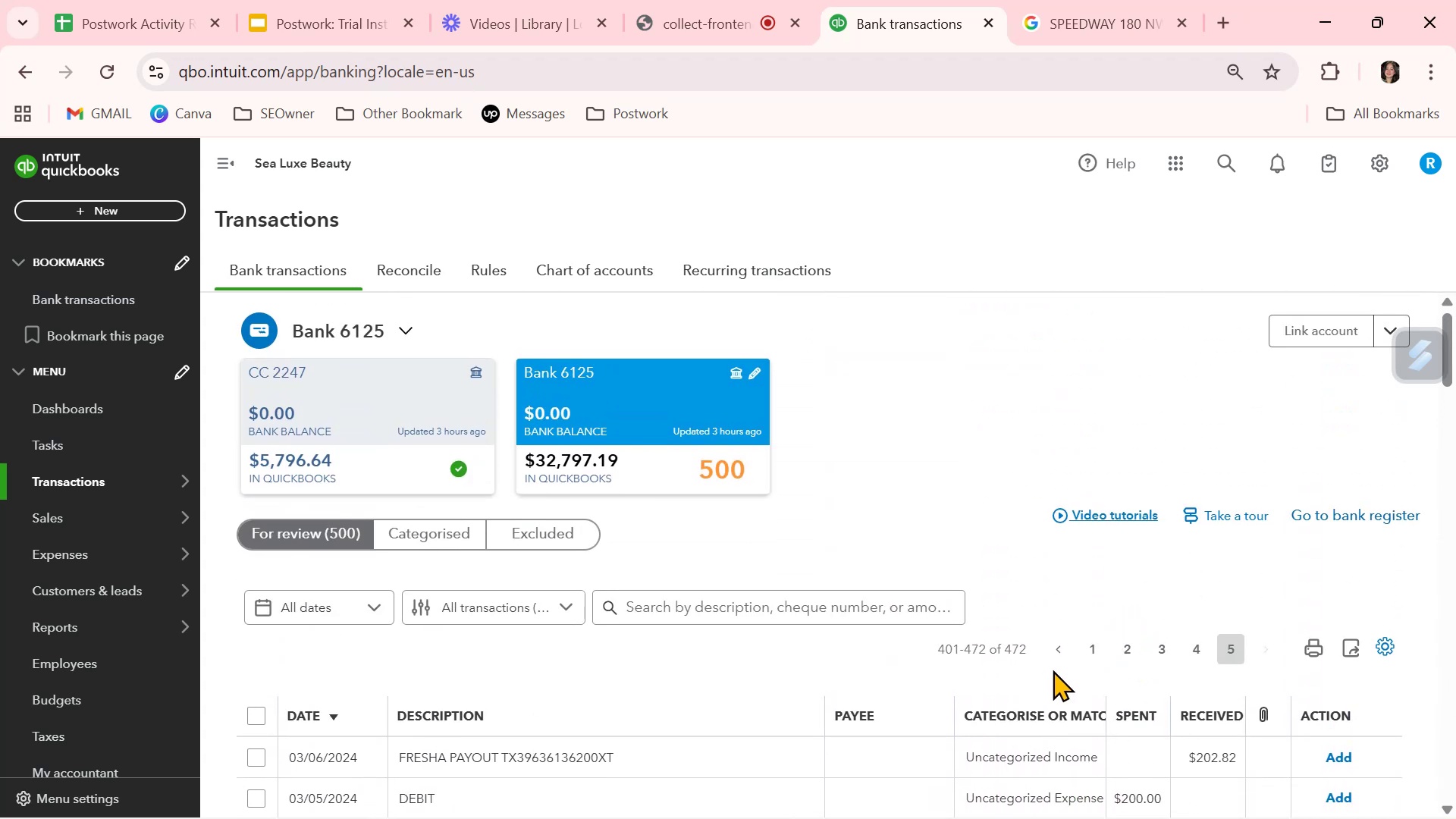 
left_click([1101, 642])
 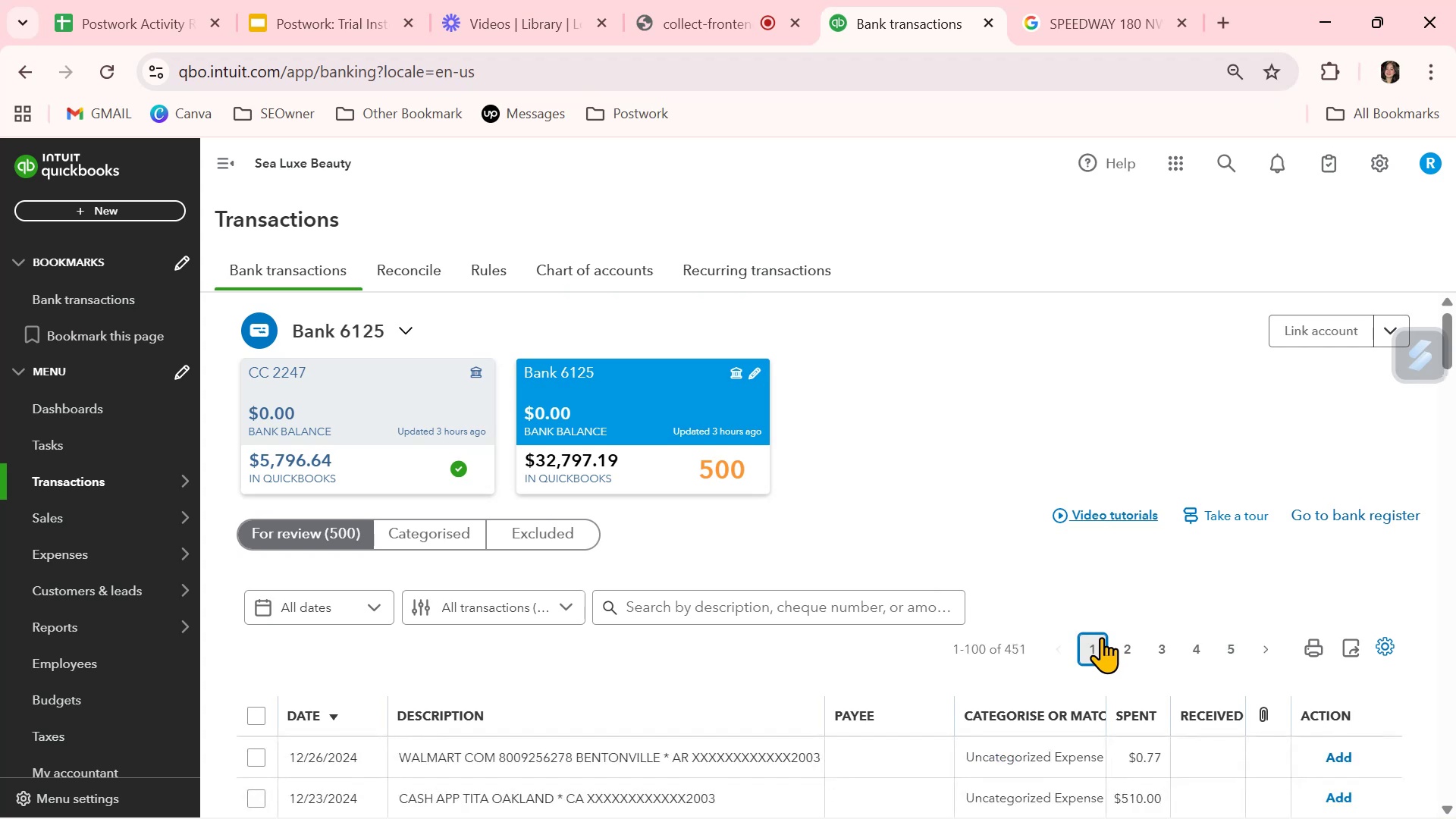 
scroll: coordinate [902, 619], scroll_direction: down, amount: 7.0
 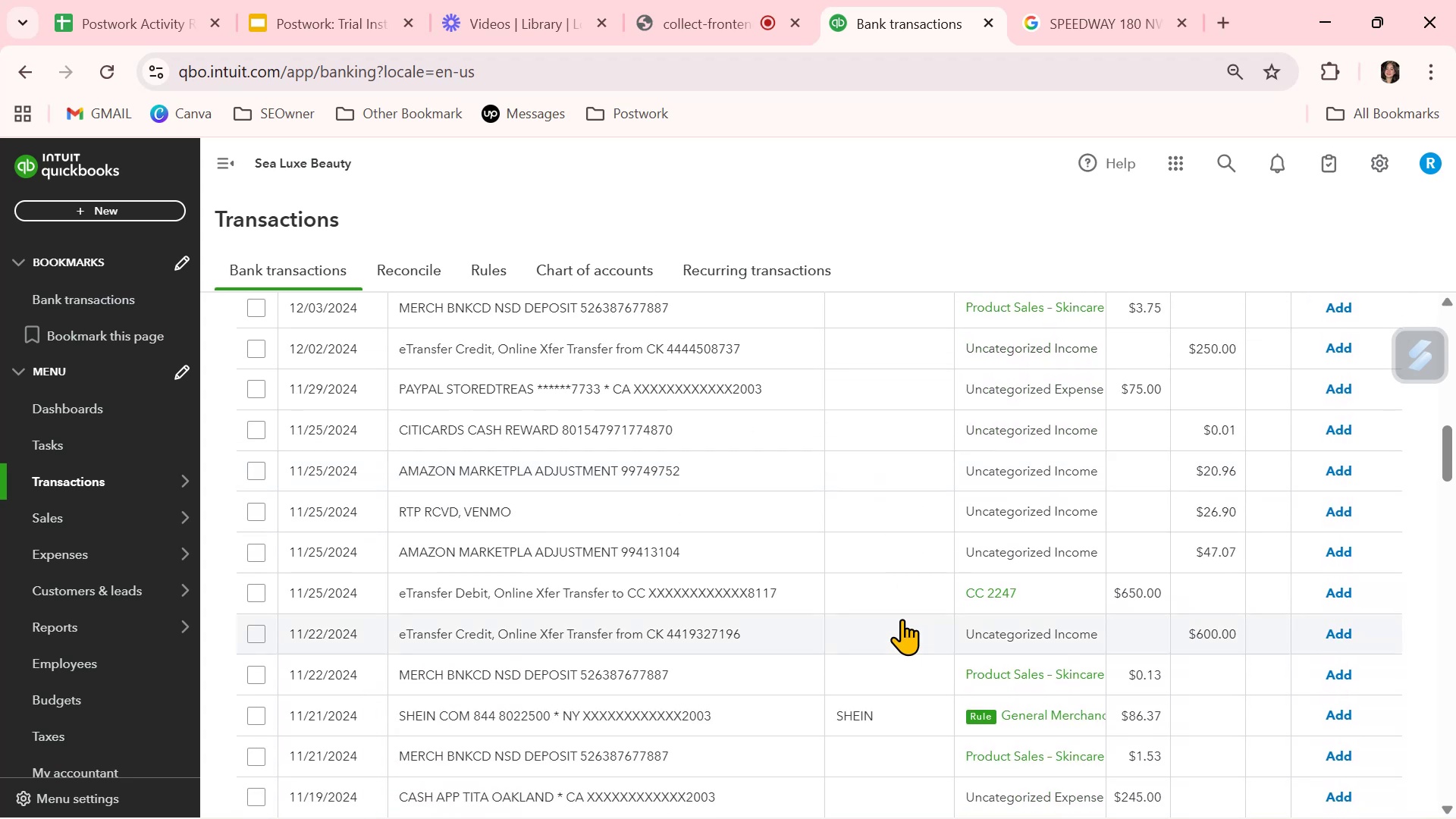 
wait(7.78)
 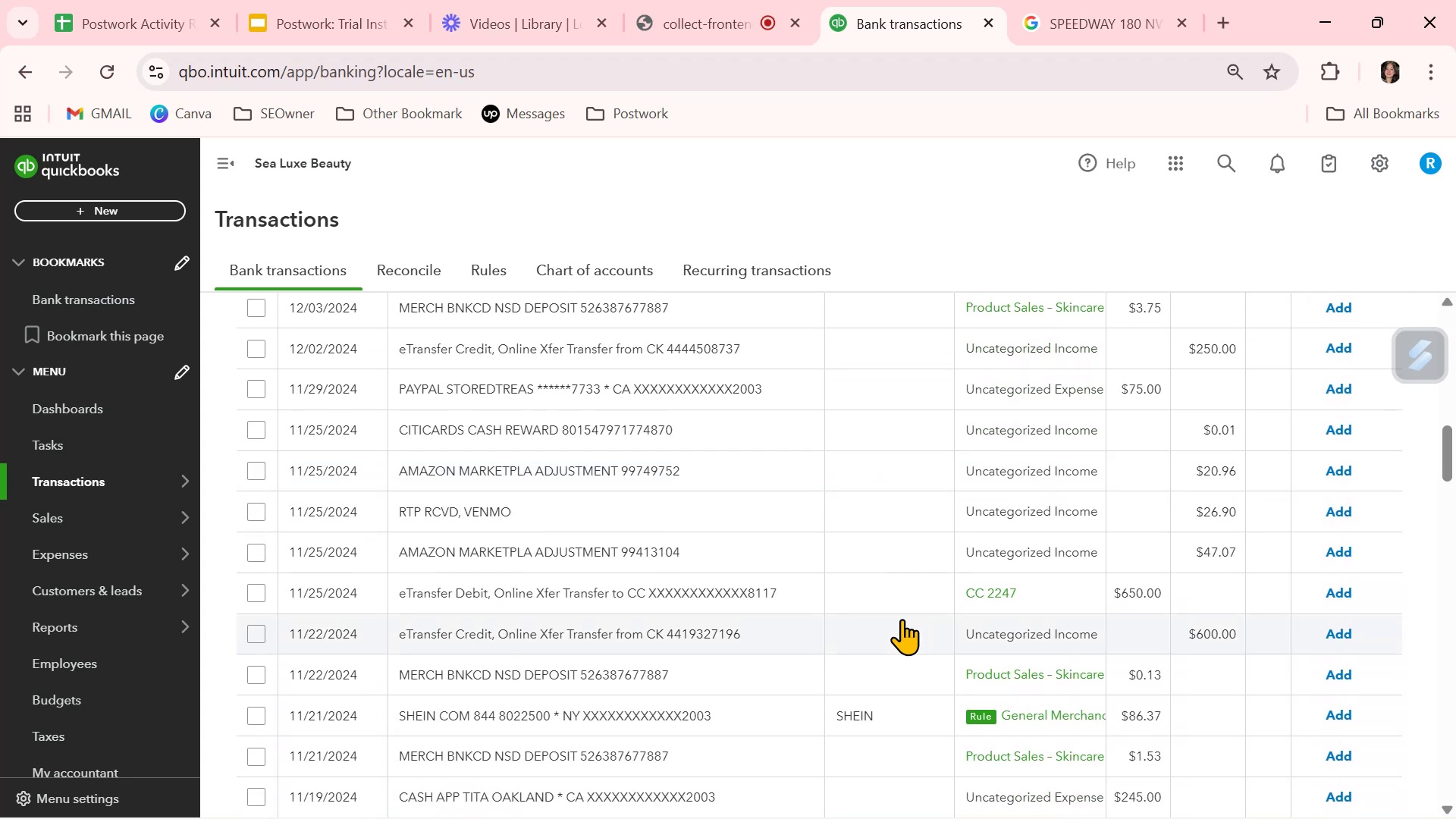 
scroll: coordinate [905, 615], scroll_direction: down, amount: 2.0
 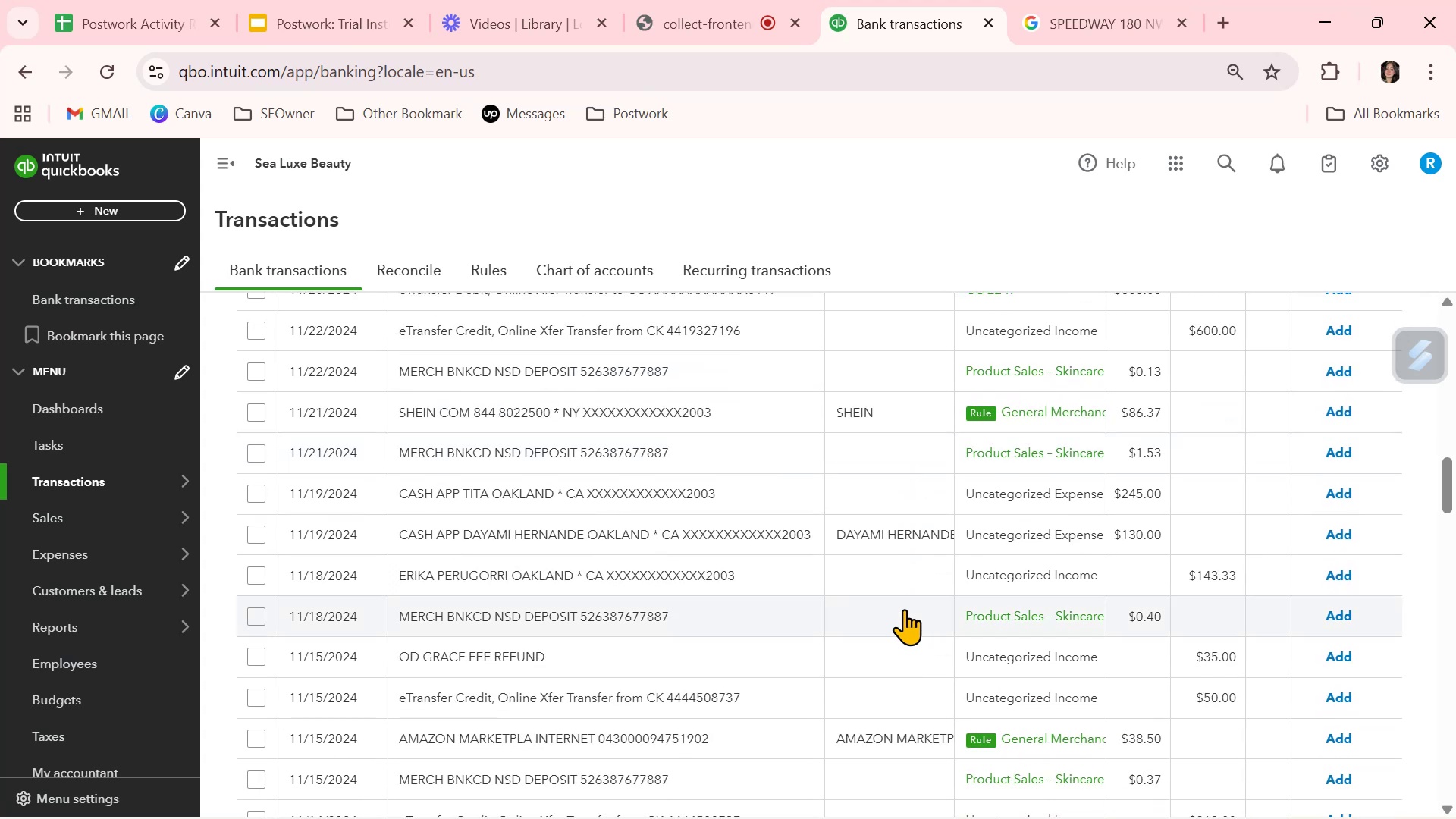 
left_click([886, 569])
 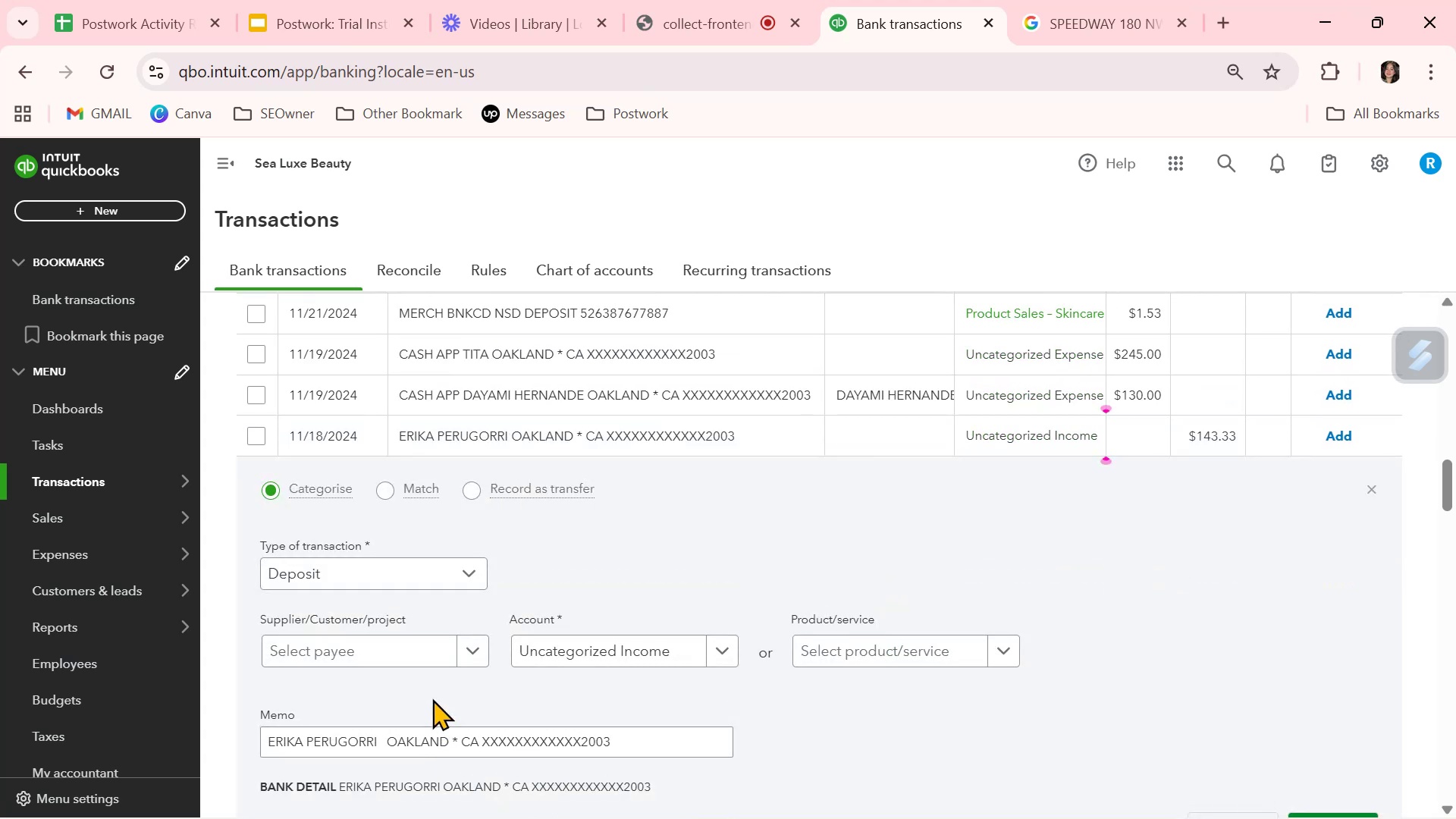 
left_click([409, 640])
 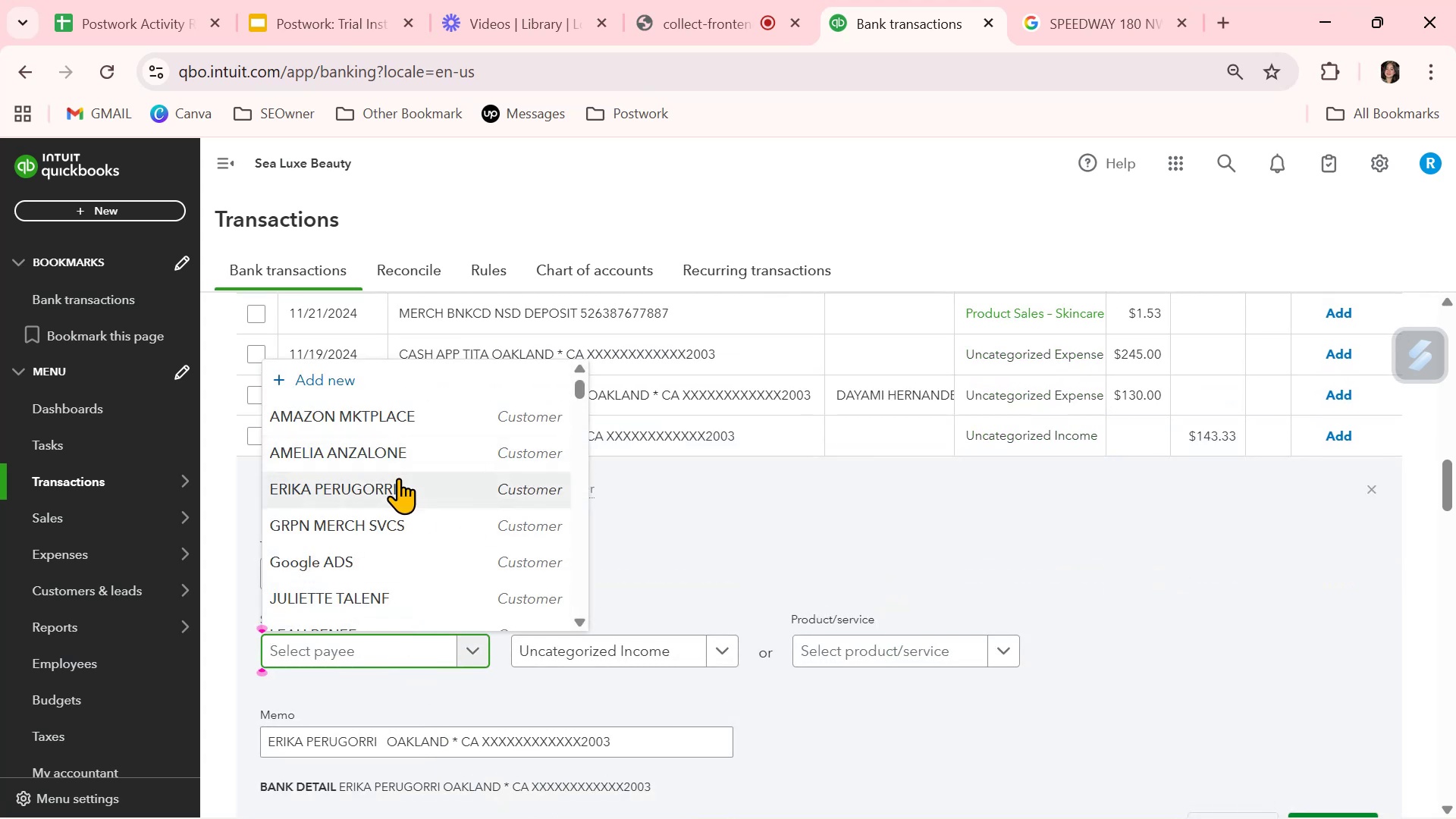 
left_click([398, 483])
 